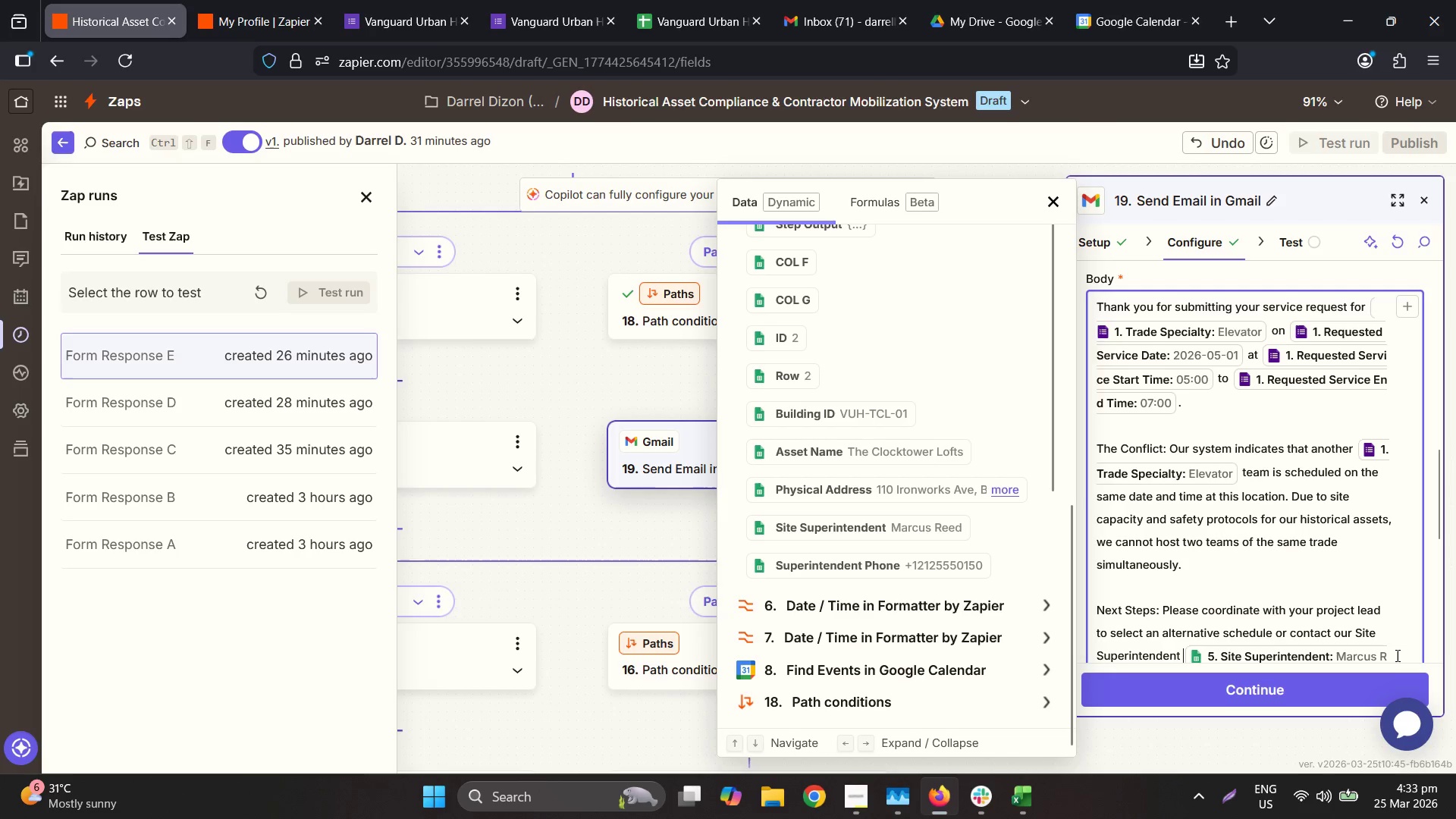 
triple_click([1396, 654])
 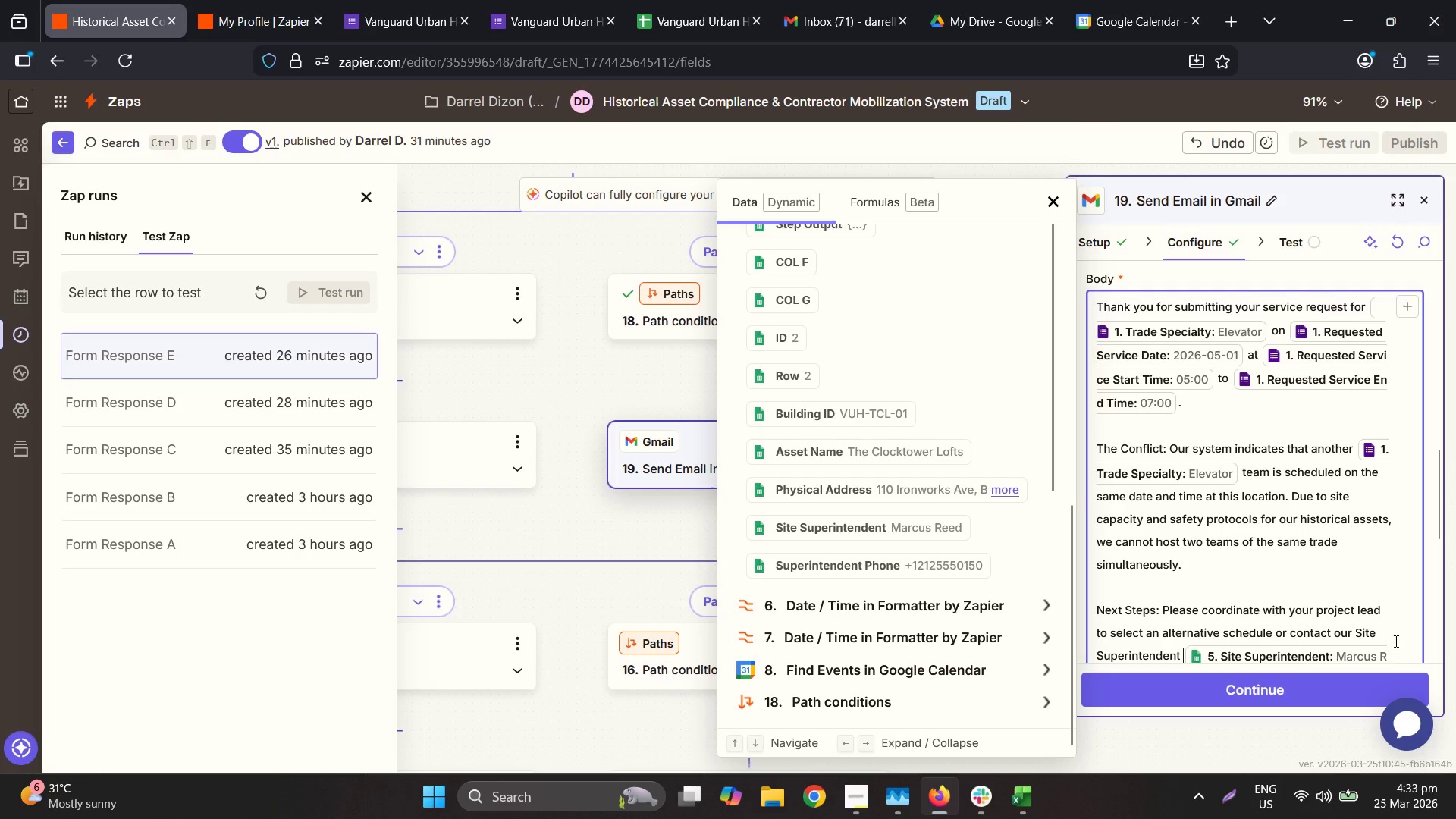 
scroll: coordinate [1395, 639], scroll_direction: down, amount: 2.0
 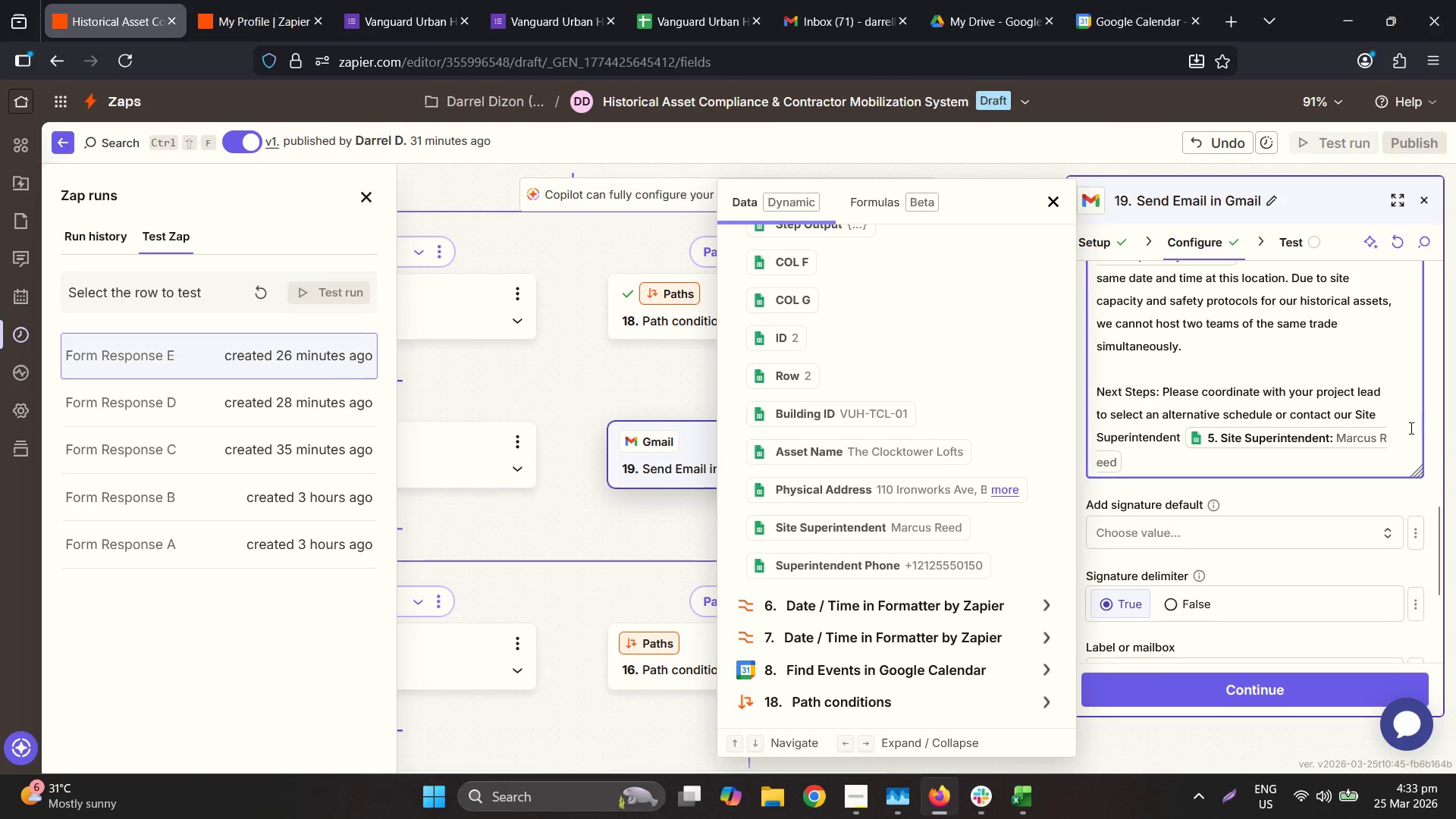 
left_click([1305, 458])
 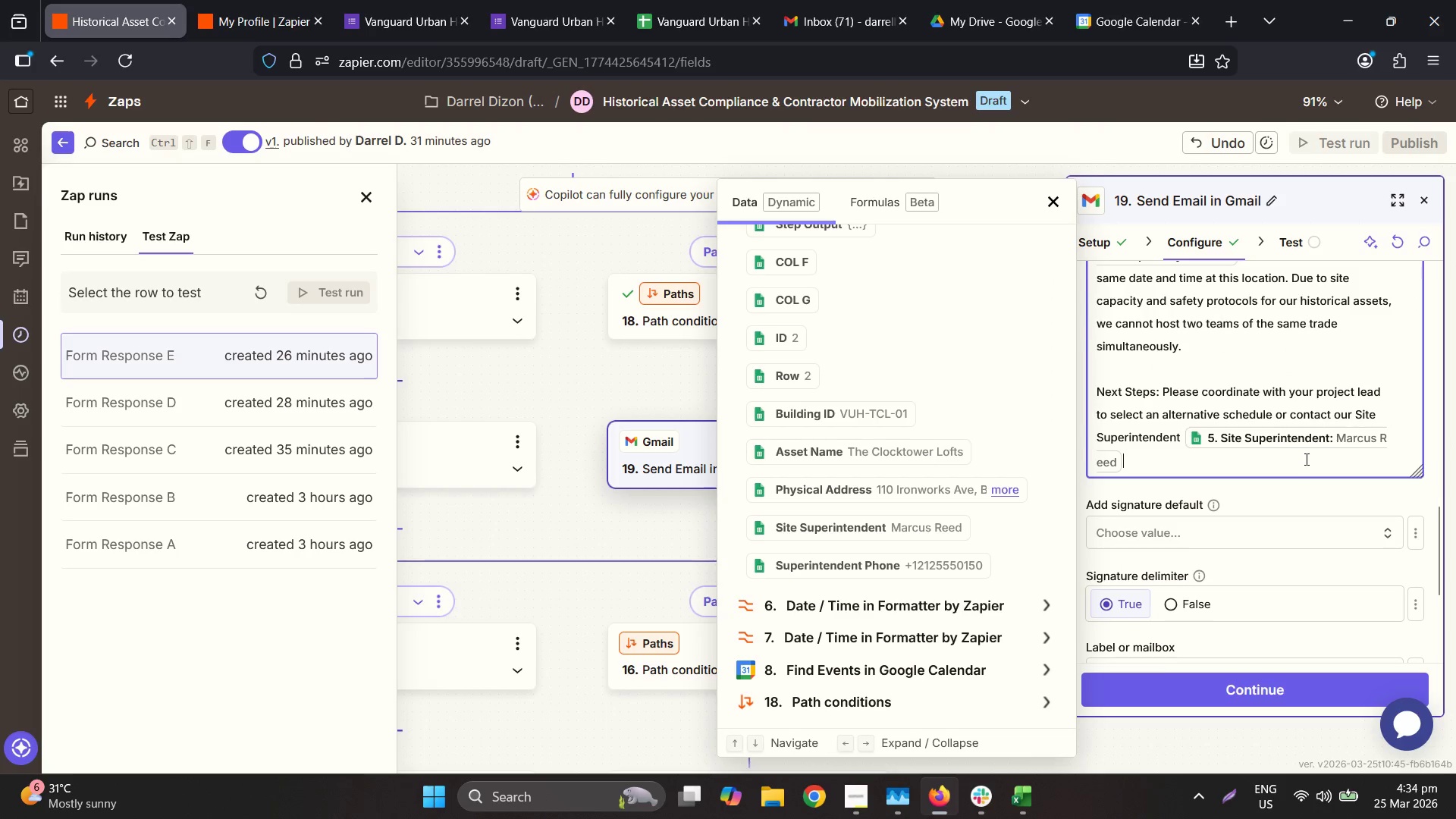 
hold_key(key=Space, duration=1.0)
 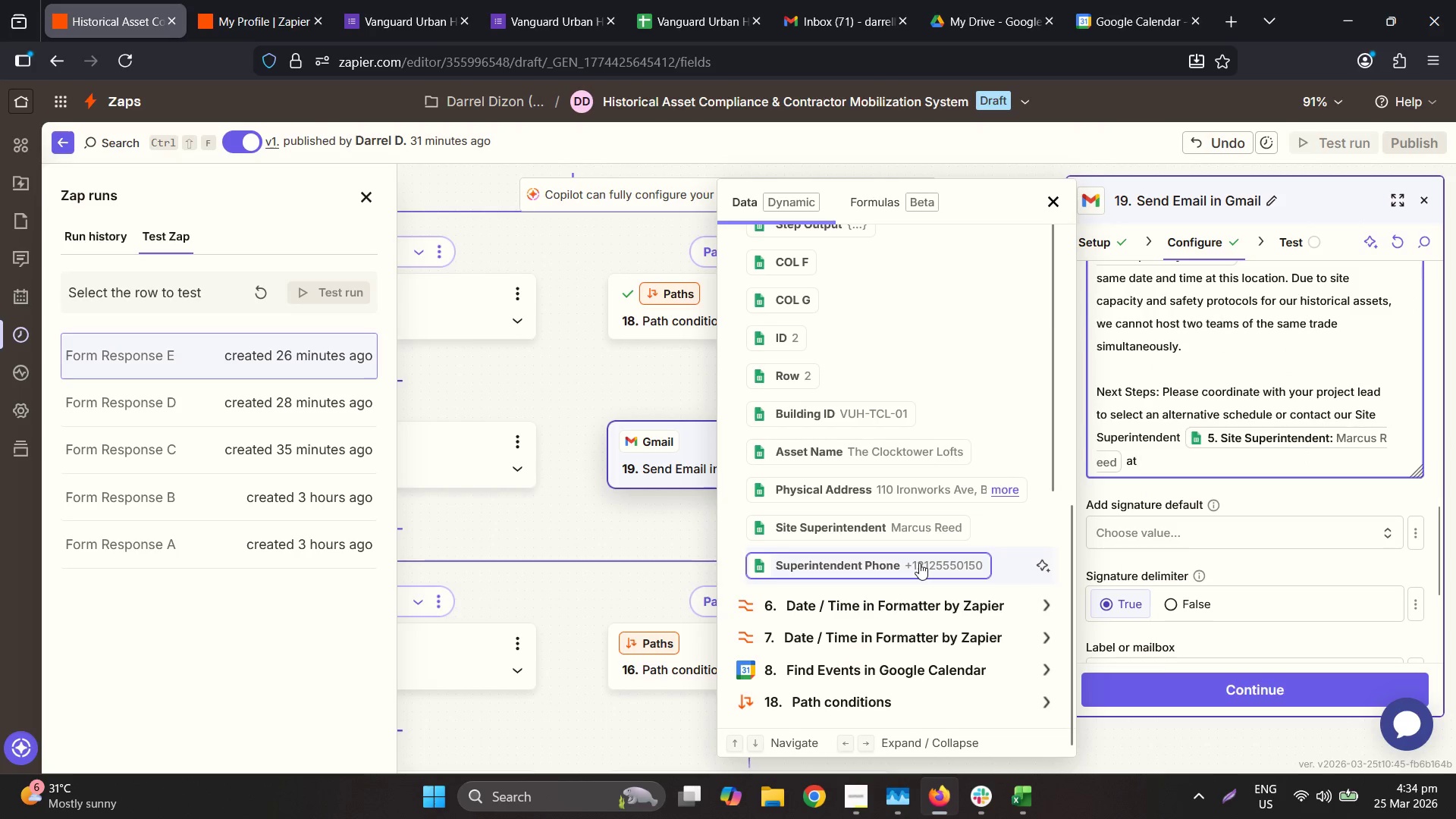 
type(at)
 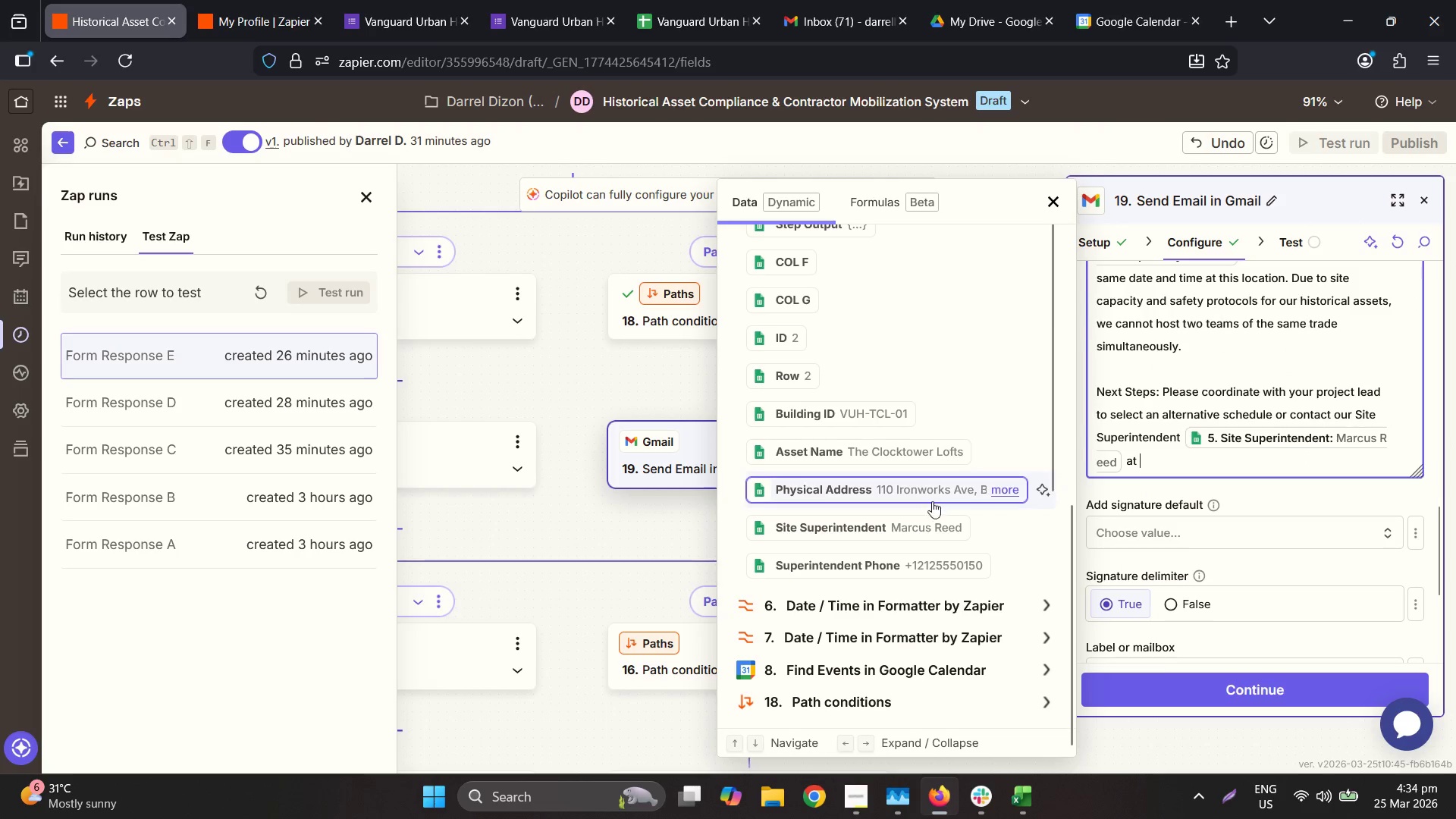 
left_click([919, 563])
 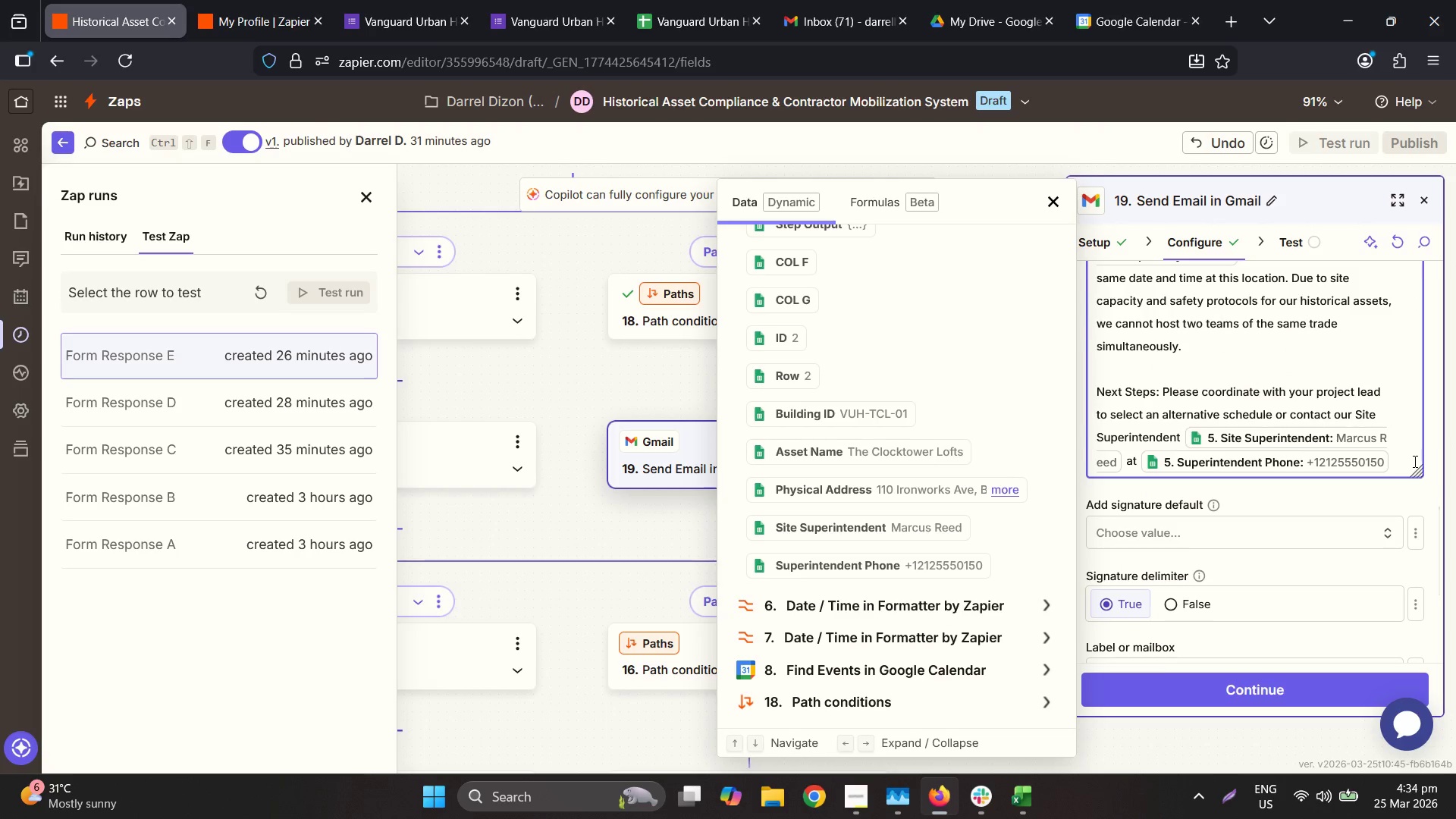 
wait(5.52)
 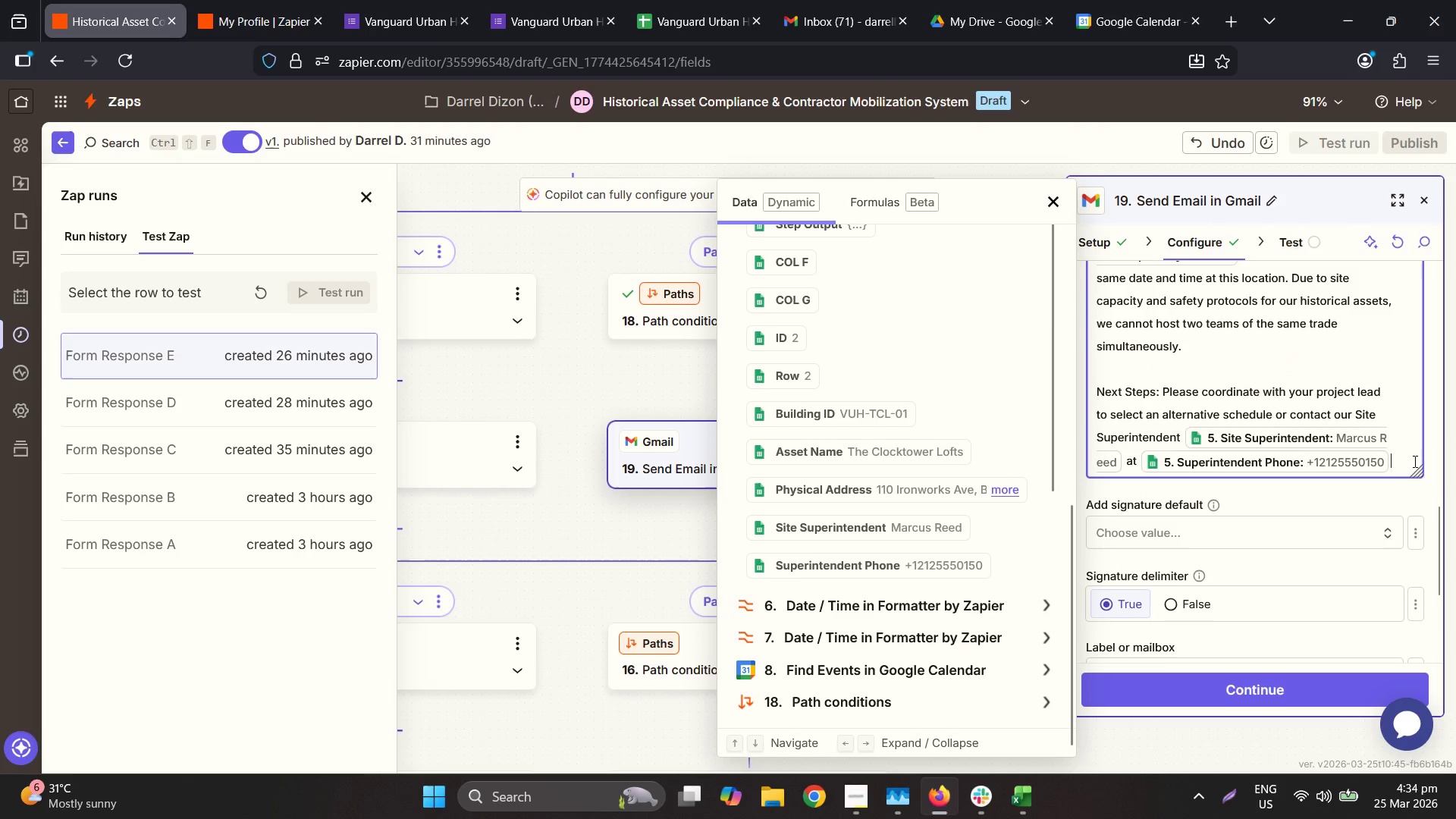 
type(to discuss staggered access. Your COI remains verific)
key(Backspace)
type(ed and on file.)
 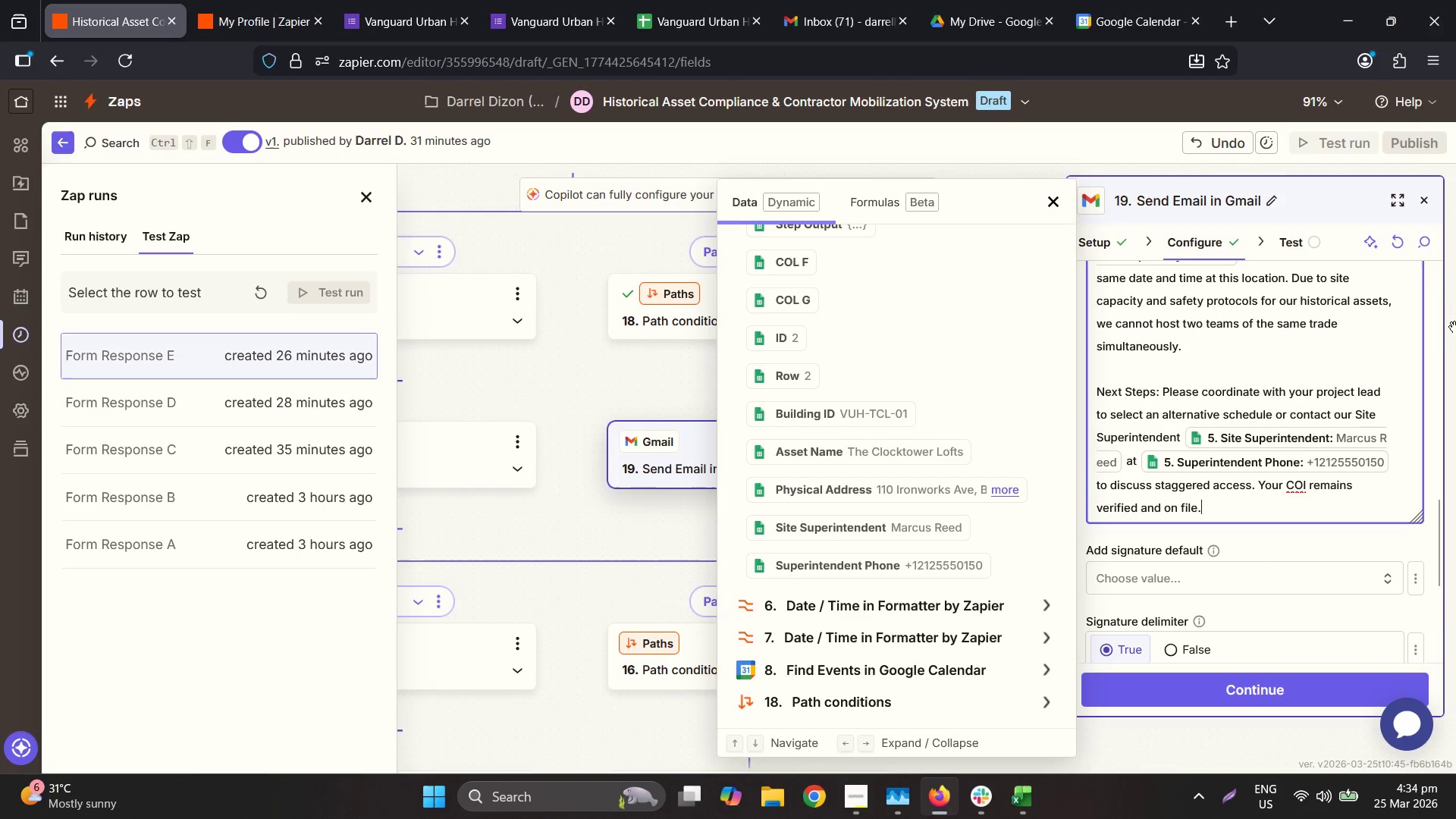 
scroll: coordinate [1425, 326], scroll_direction: down, amount: 3.0
 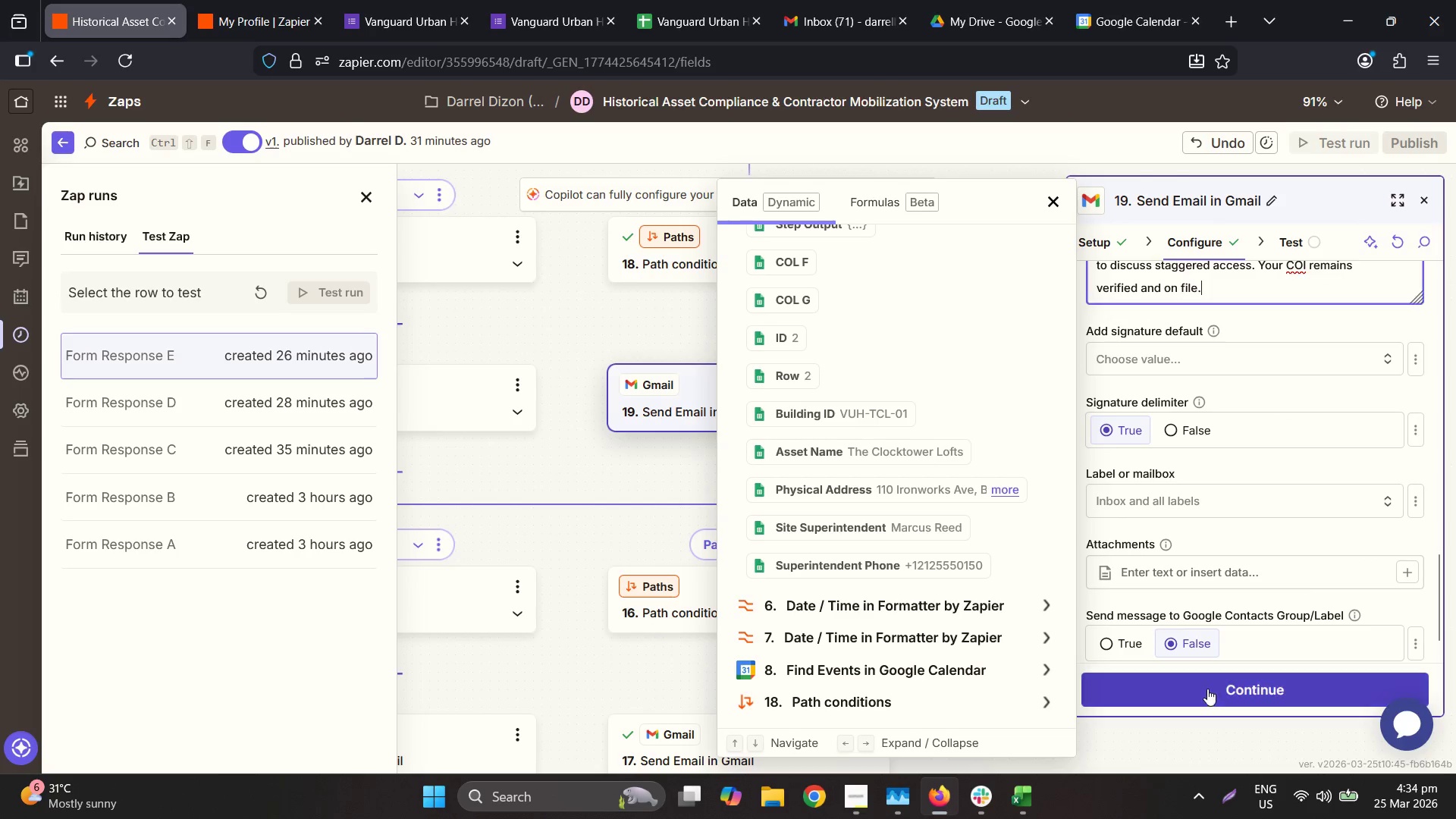 
left_click([1207, 689])
 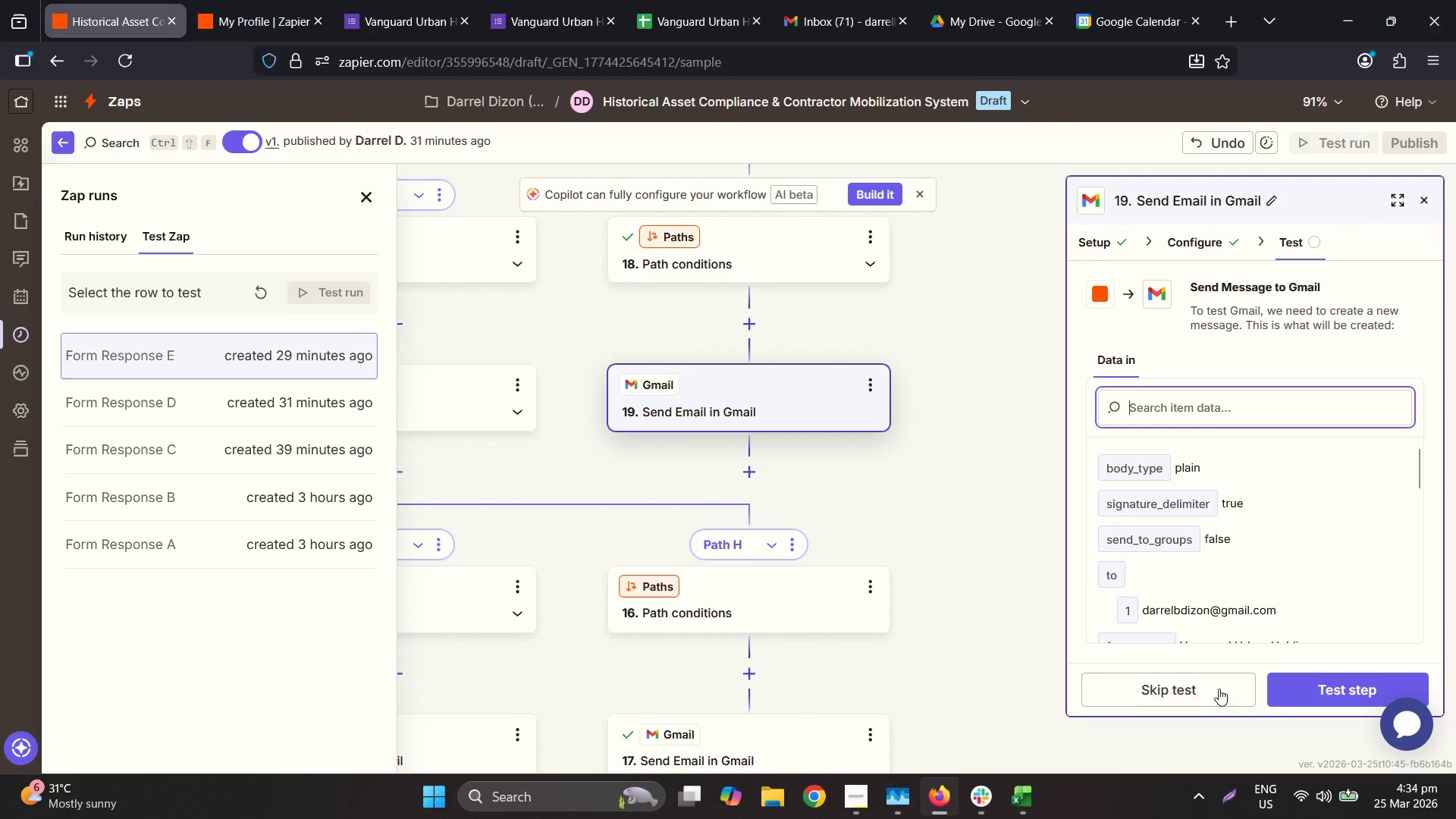 
left_click([1296, 677])
 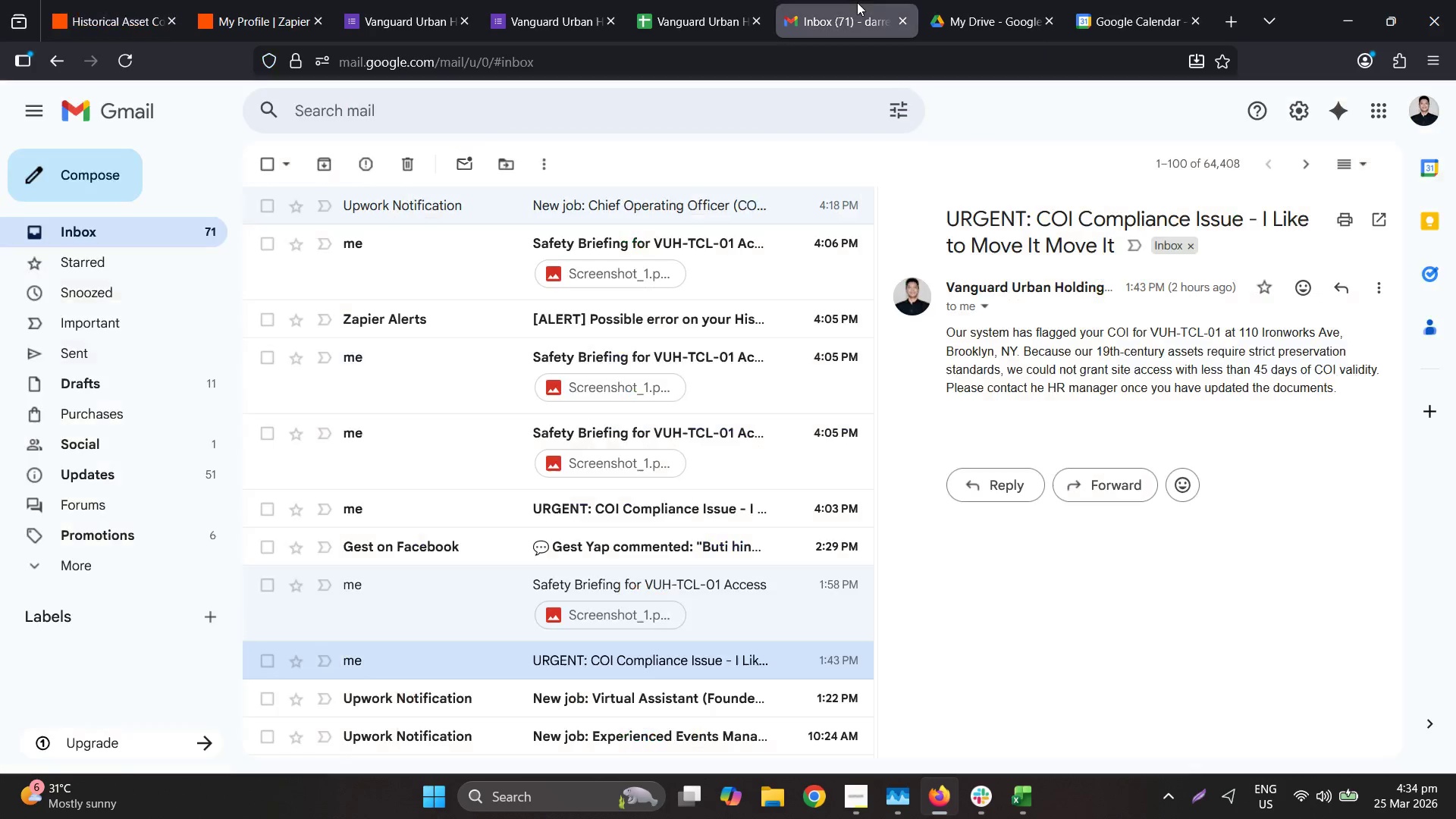 
scroll: coordinate [720, 394], scroll_direction: up, amount: 3.0
 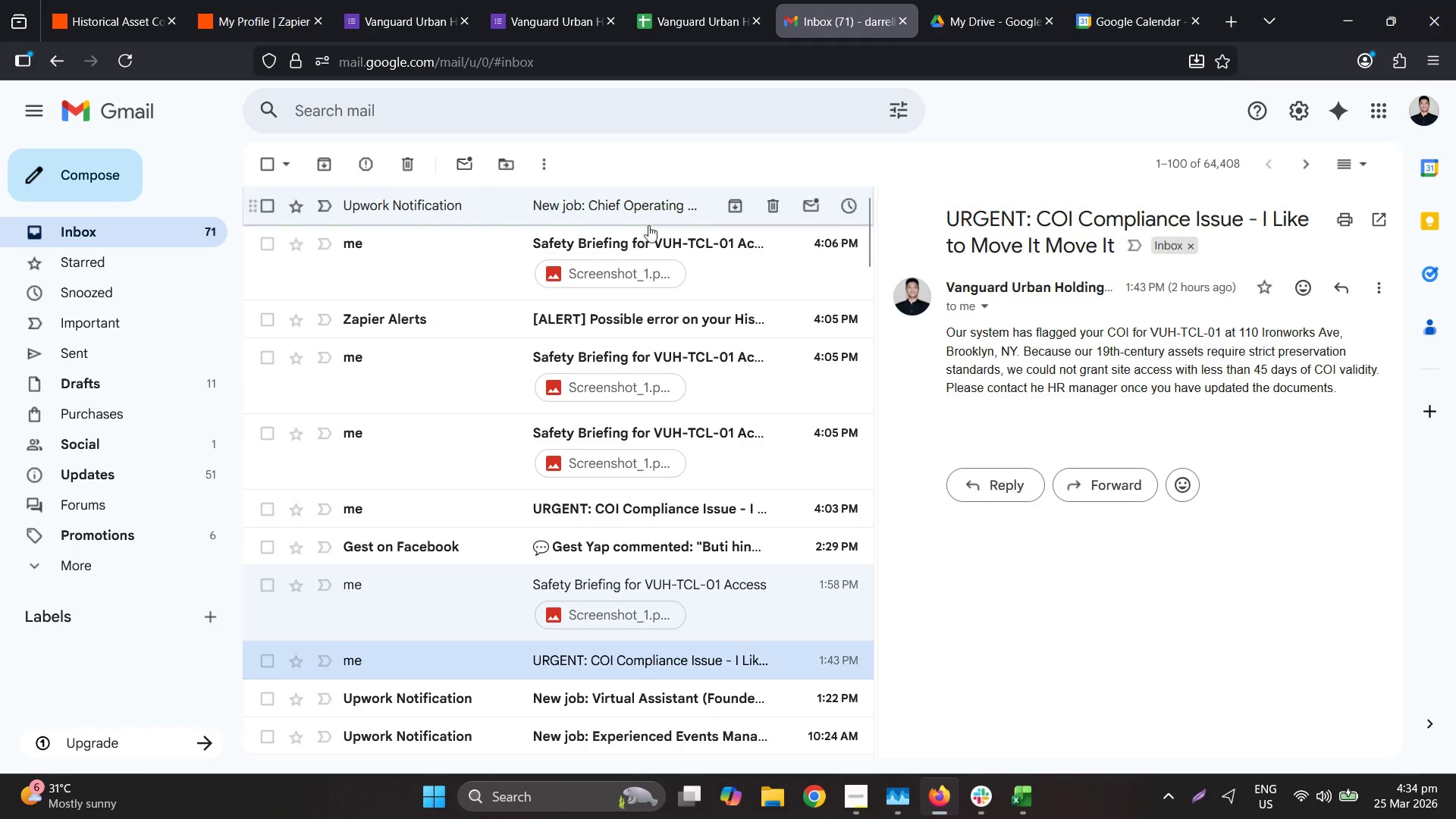 
left_click([110, 65])
 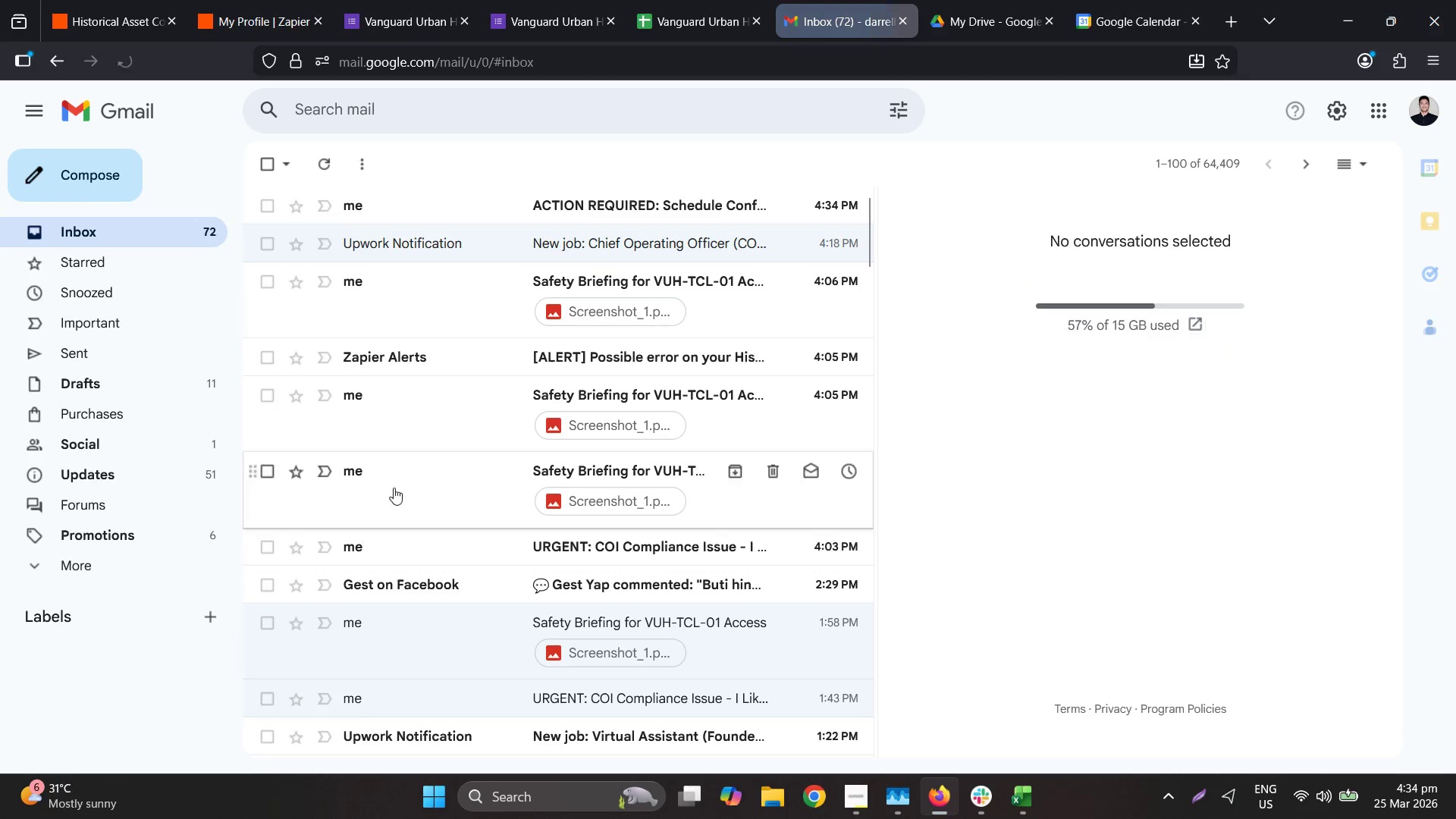 
left_click([617, 208])
 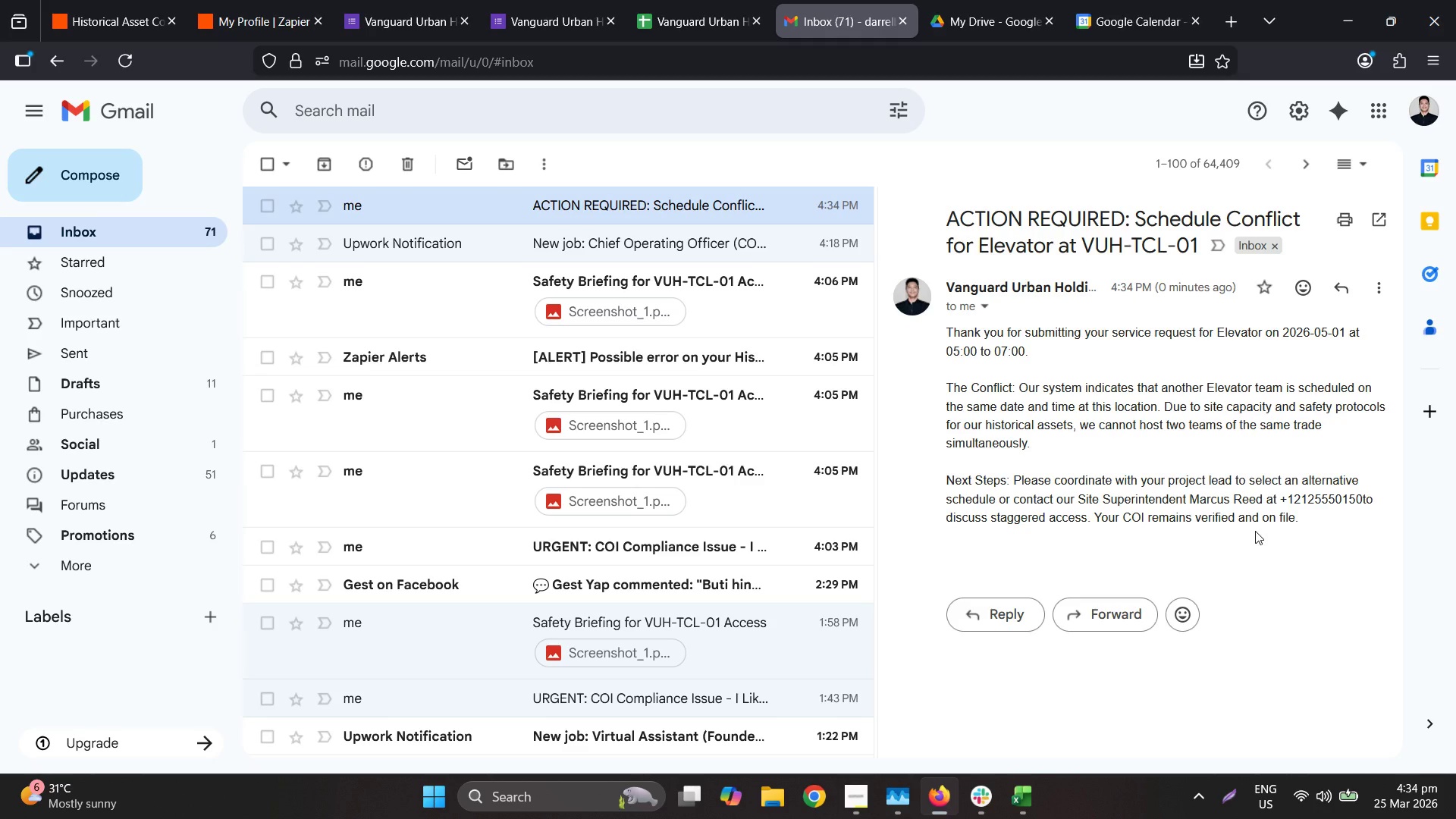 
wait(18.81)
 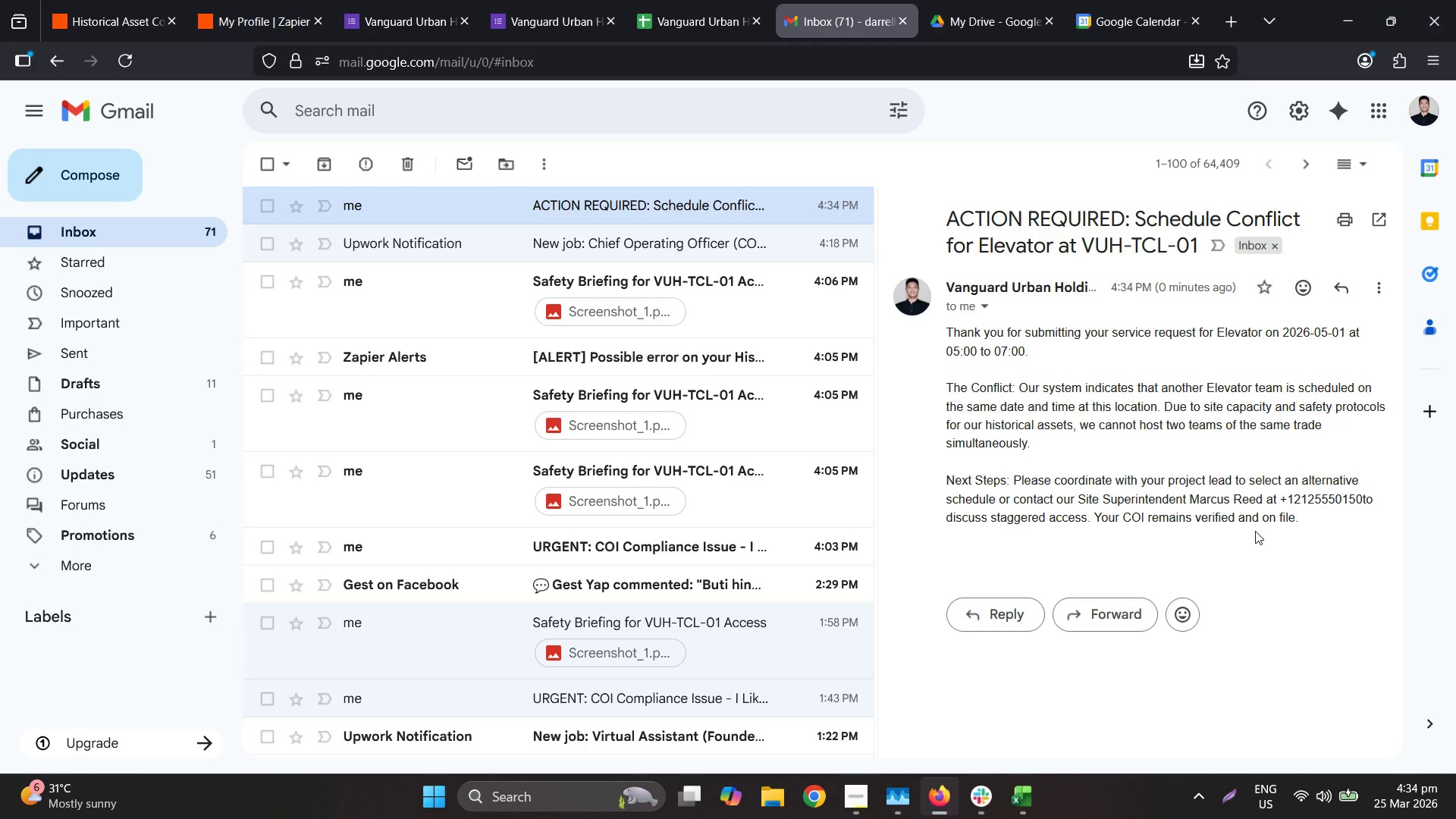 
double_click([409, 0])
 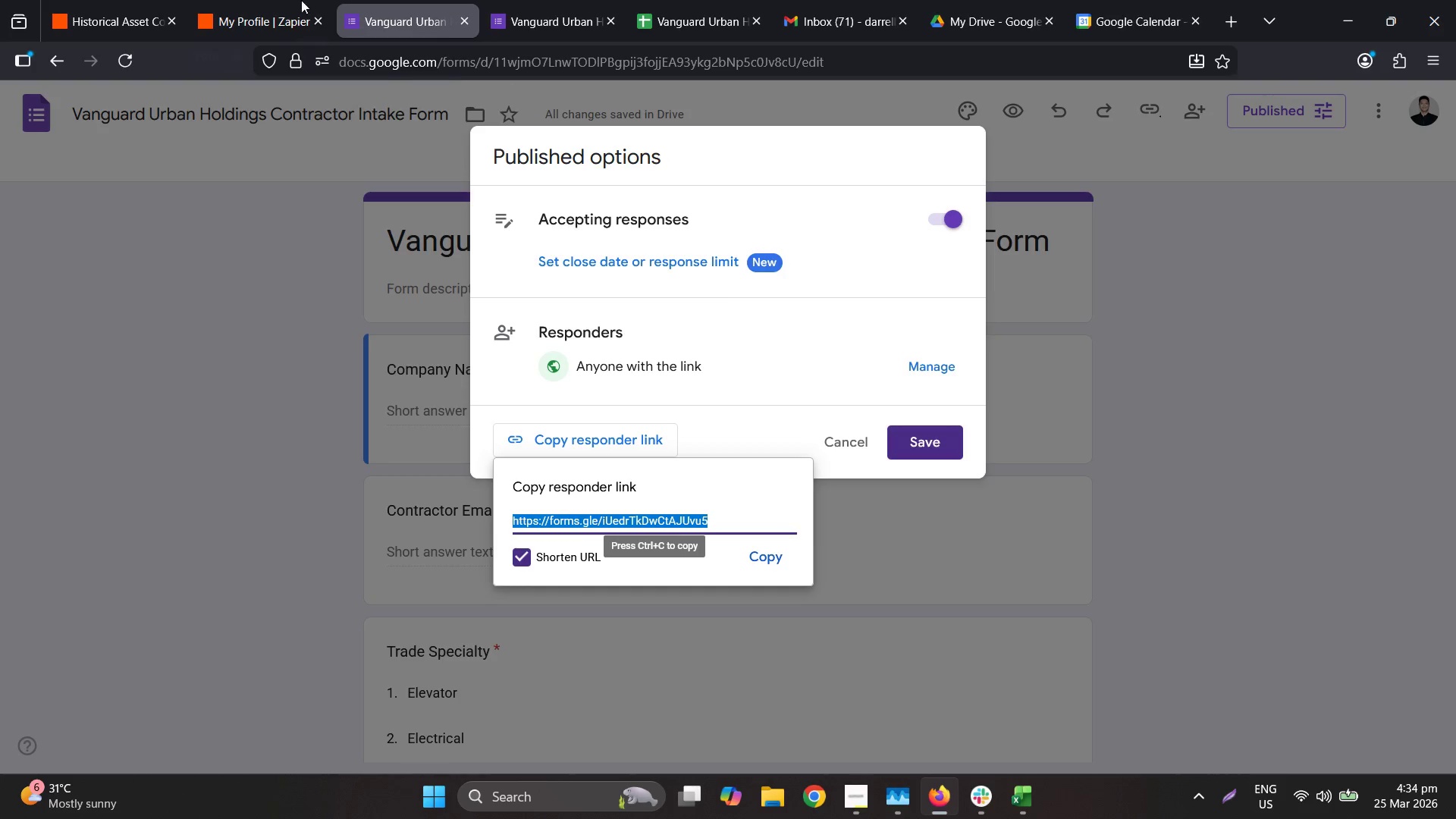 
left_click([218, 0])
 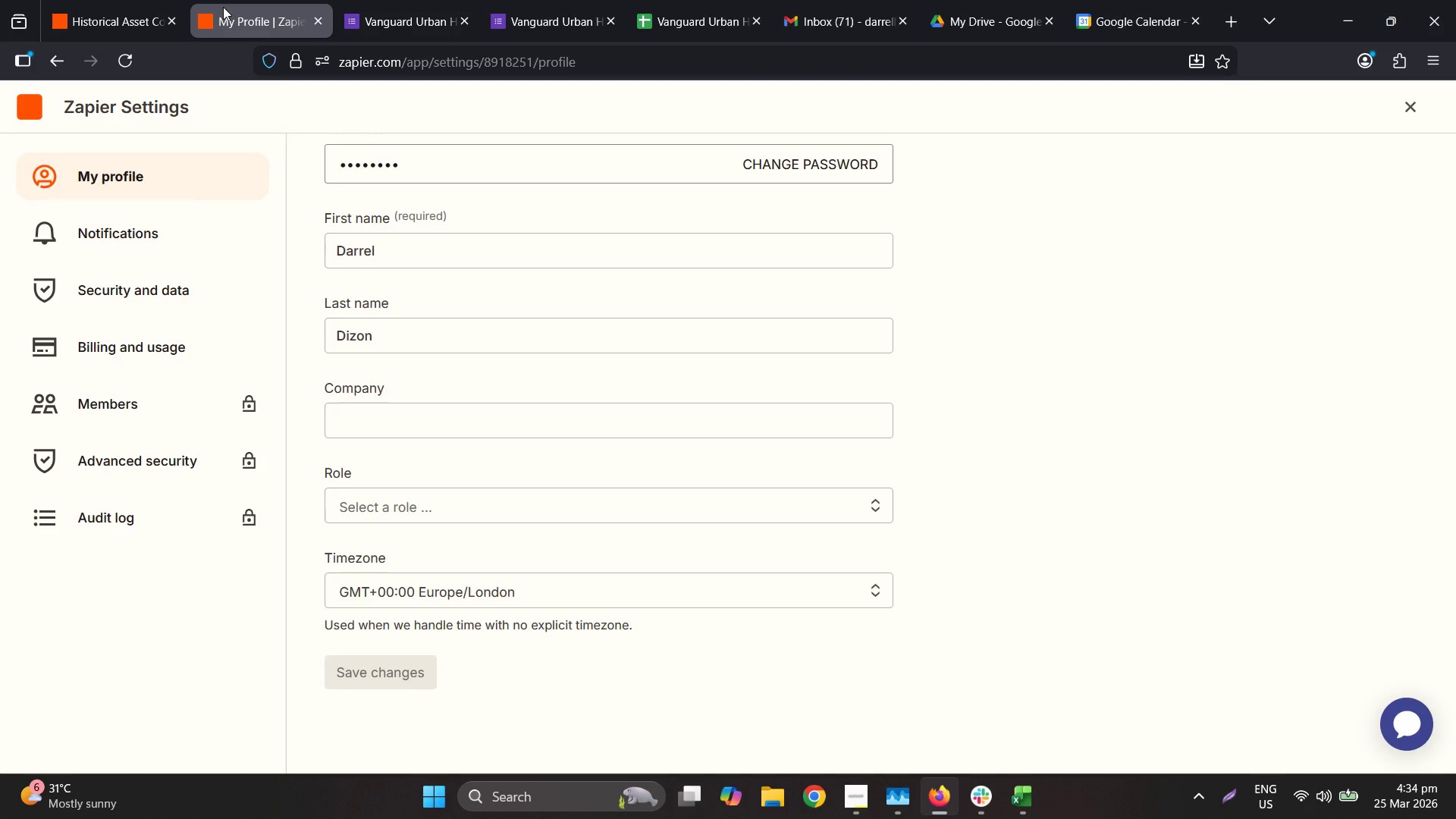 
left_click([131, 0])
 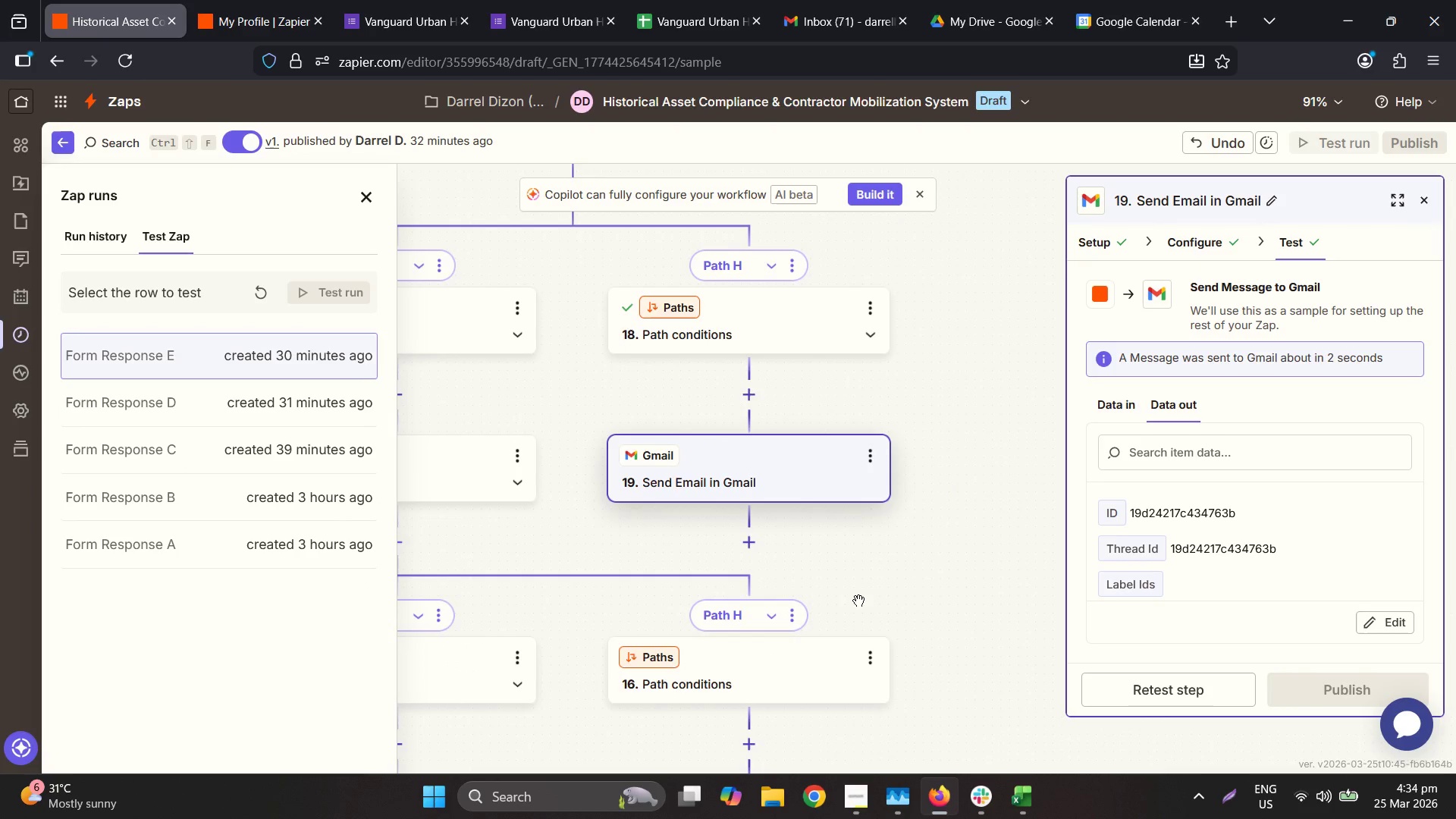 
left_click([786, 612])
 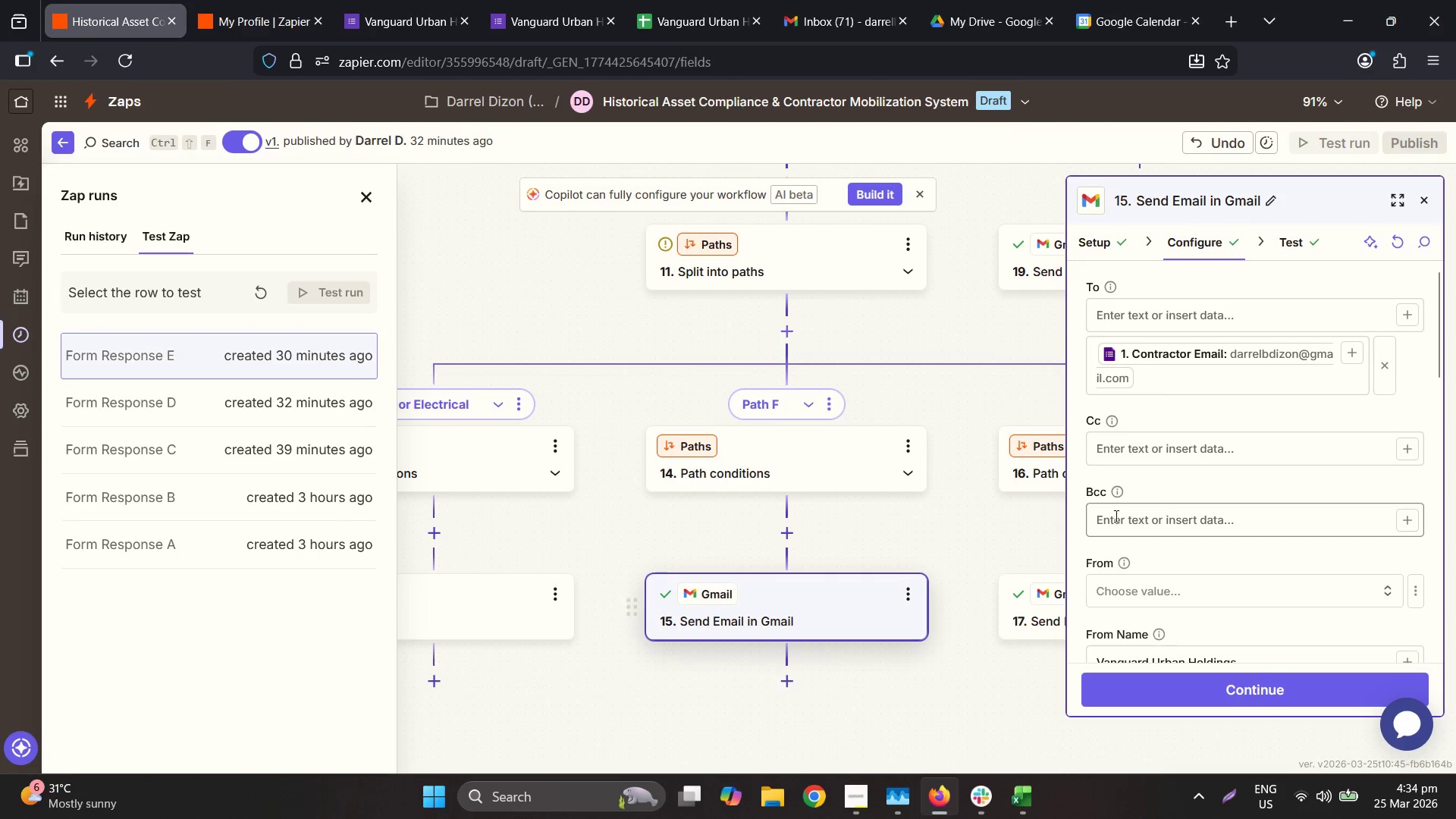 
scroll: coordinate [1325, 493], scroll_direction: down, amount: 5.0
 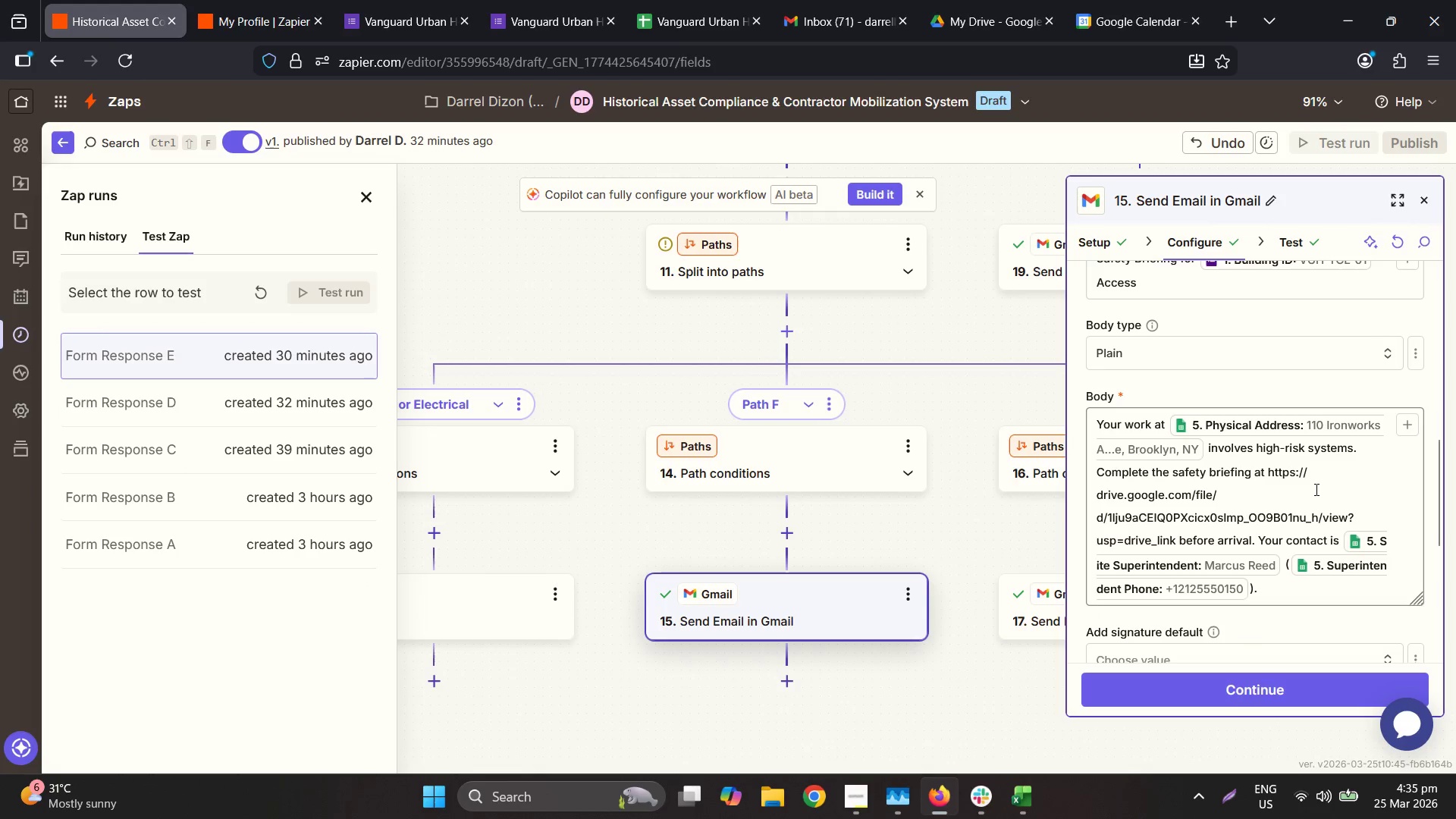 
double_click([1315, 489])
 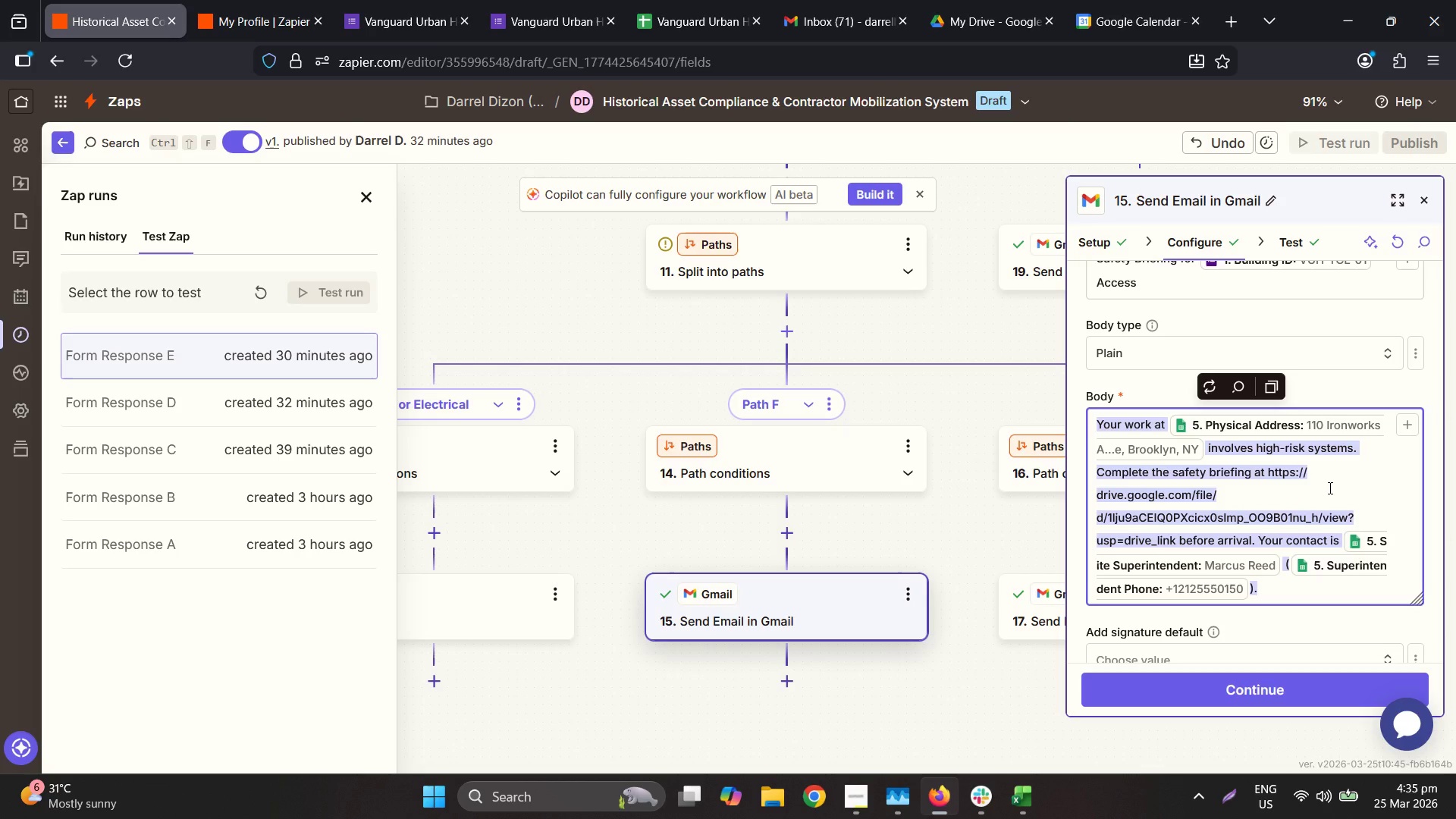 
wait(19.42)
 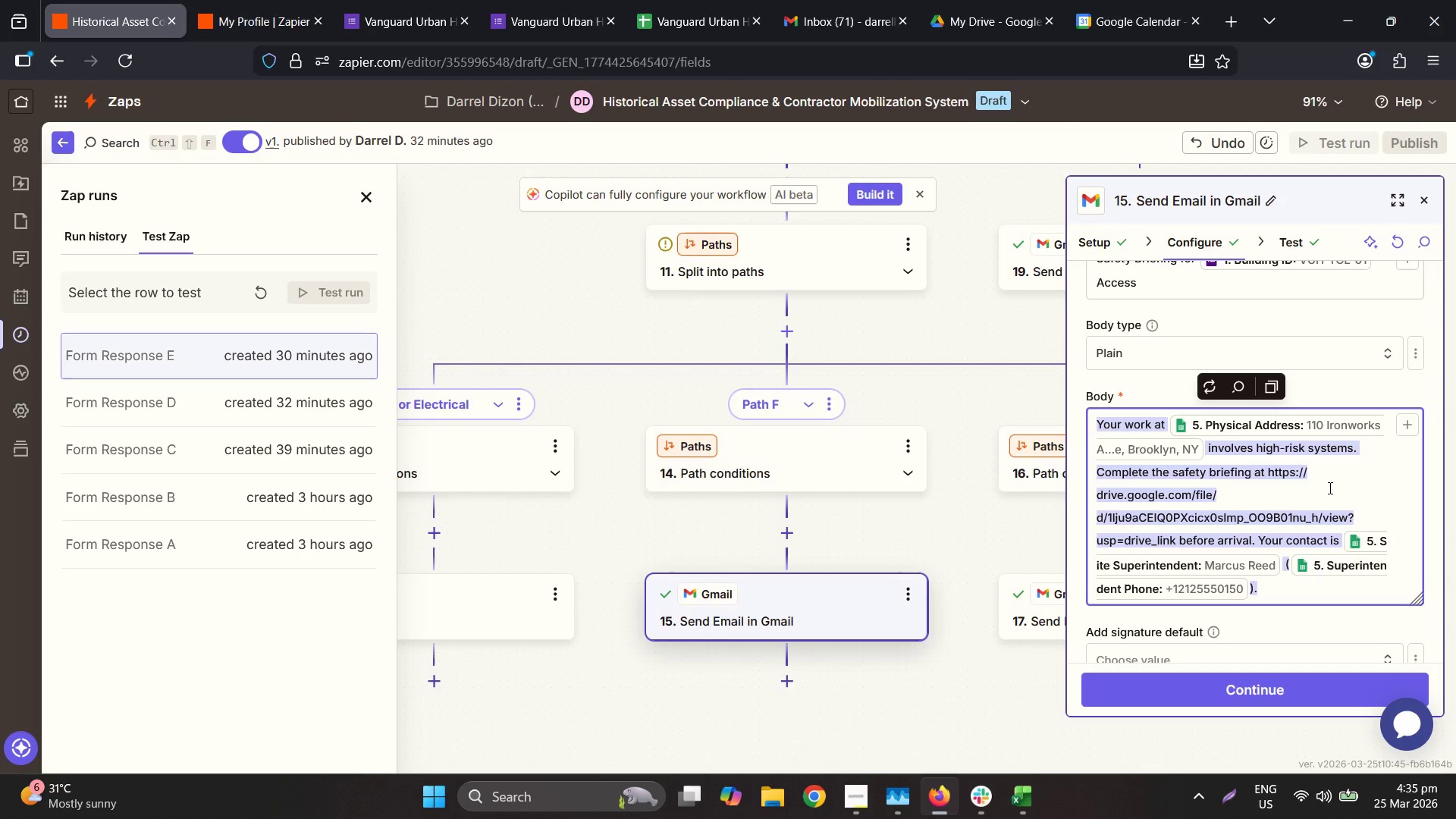 
left_click([618, 588])
 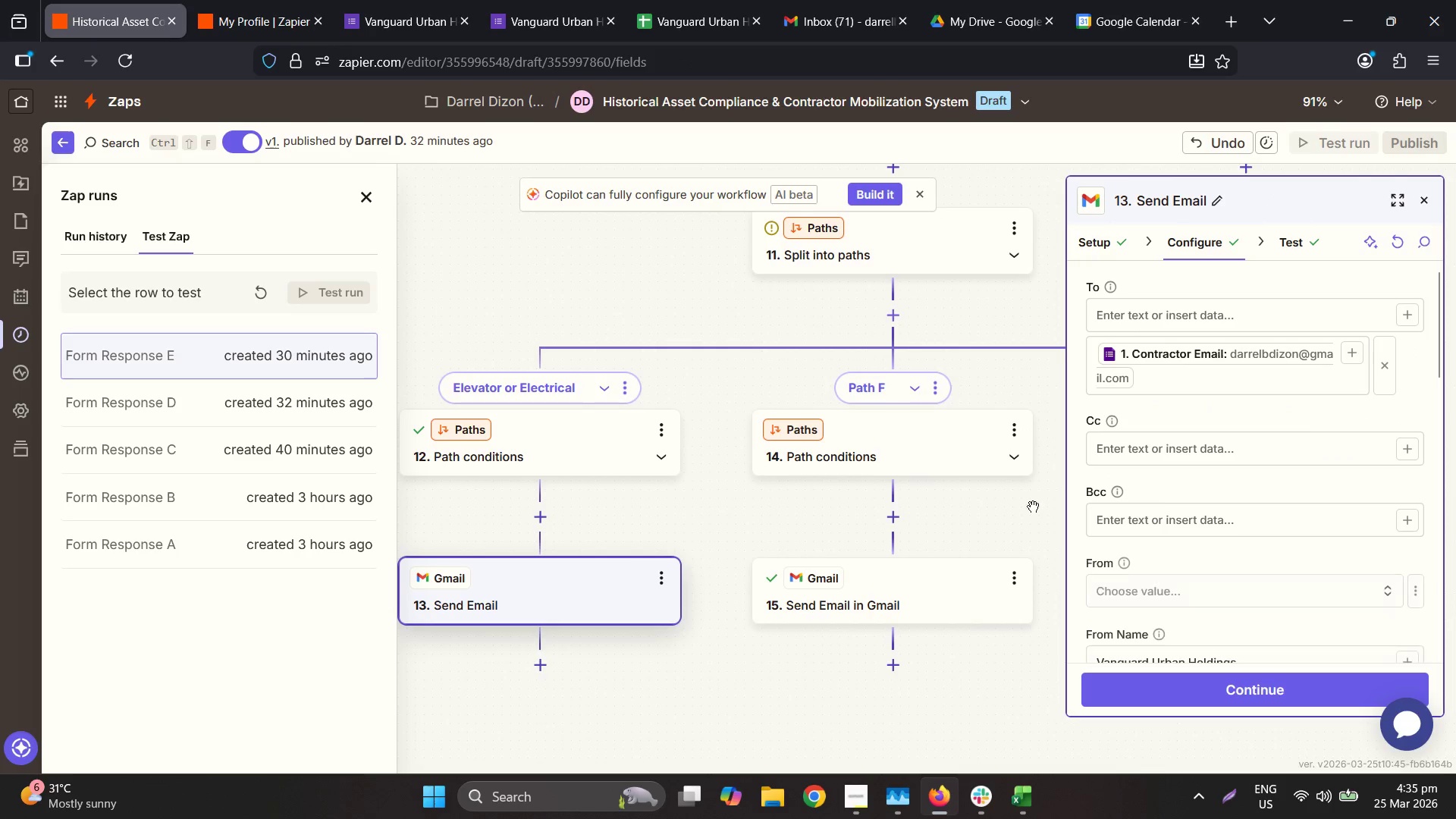 
scroll: coordinate [1358, 541], scroll_direction: down, amount: 6.0
 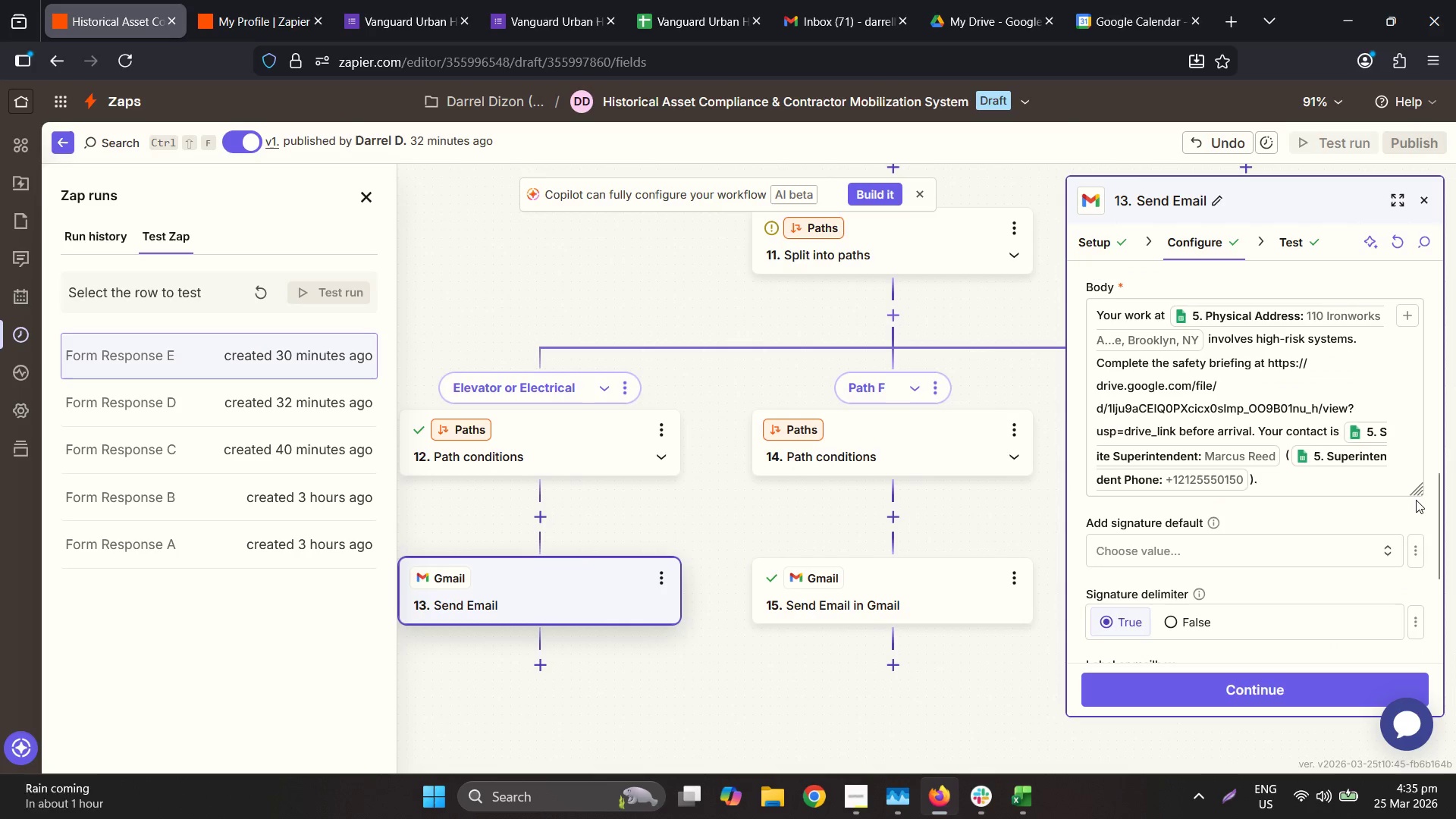 
wait(10.05)
 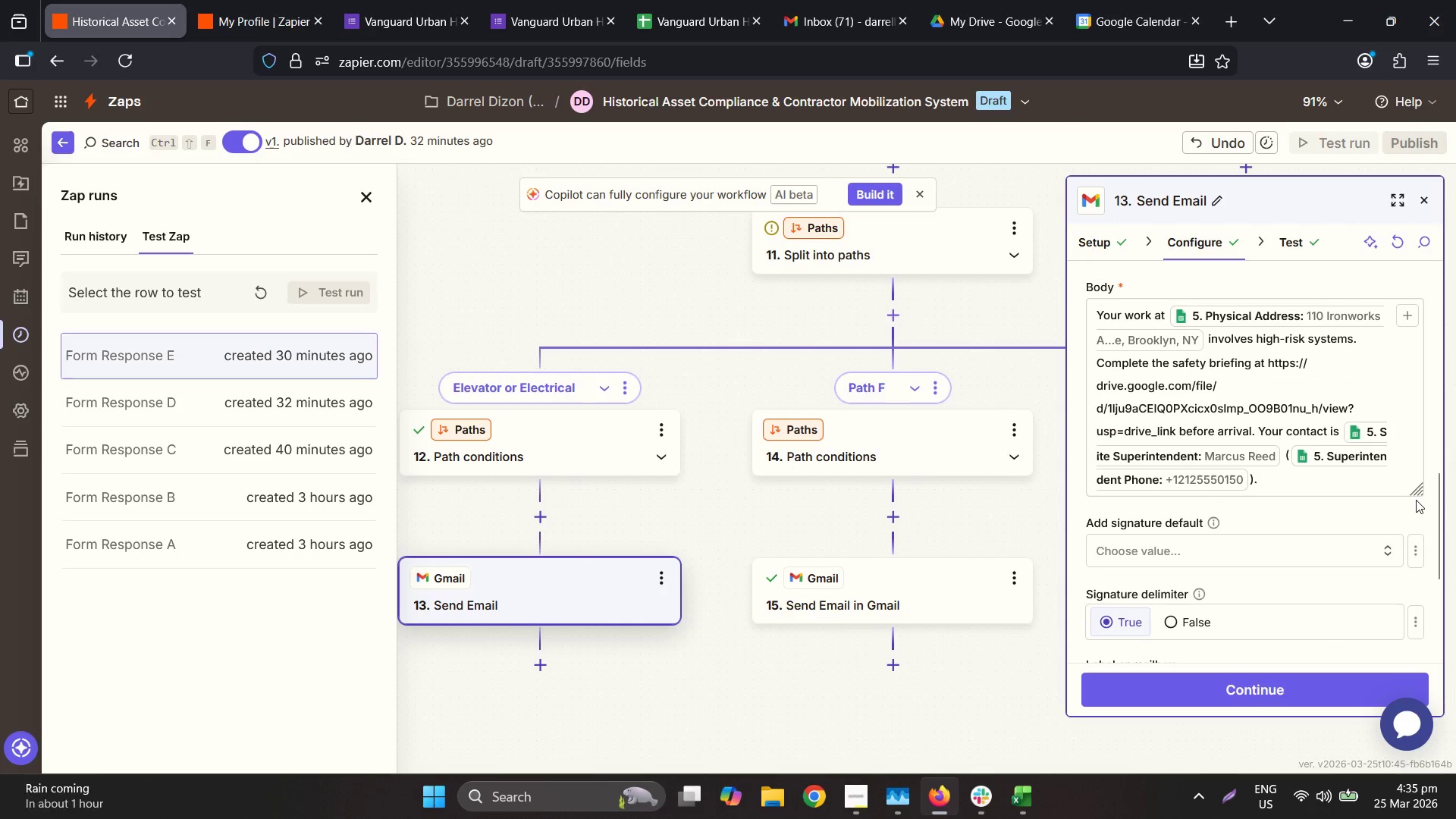 
left_click([1267, 388])
 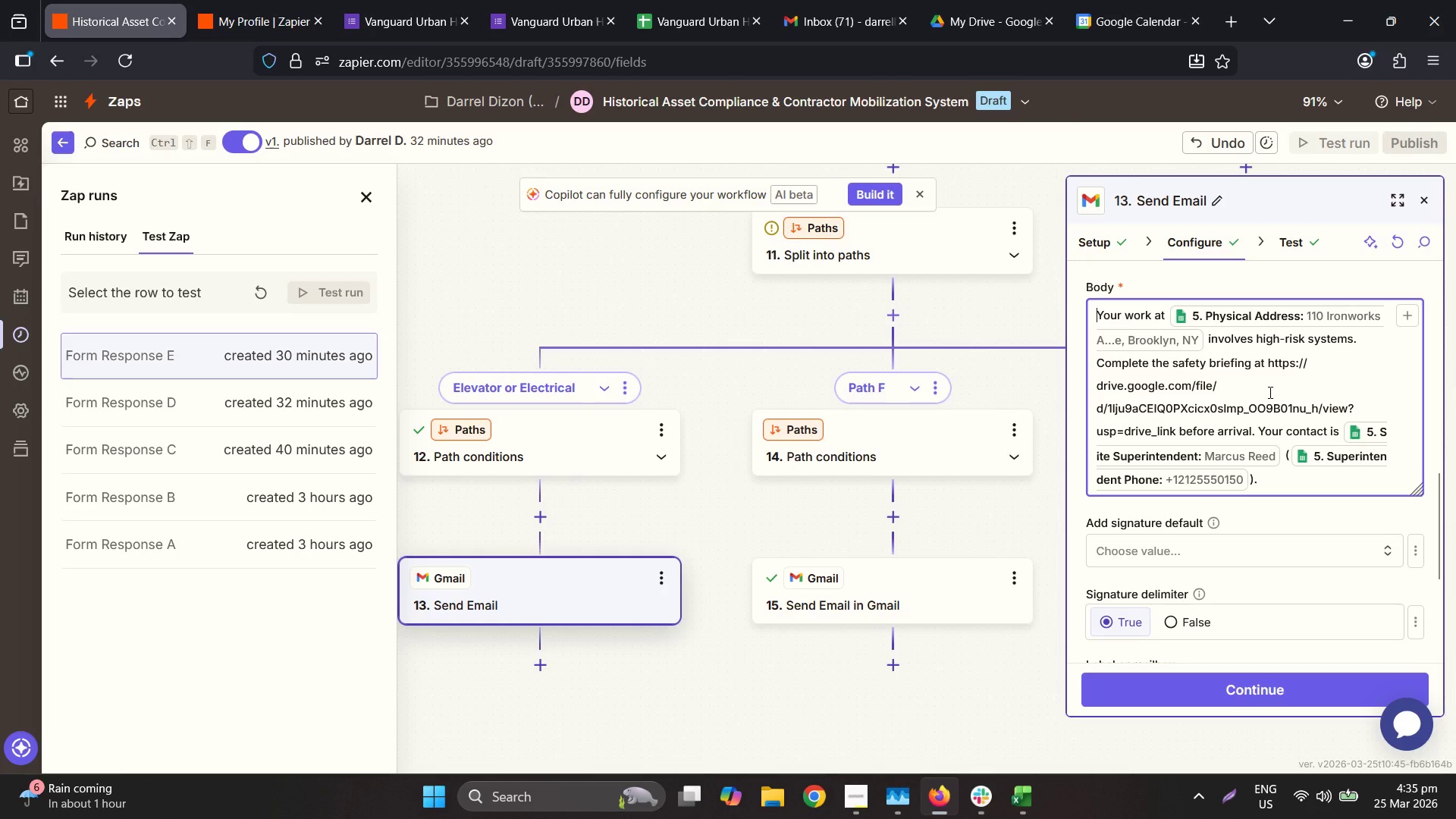 
double_click([1268, 388])
 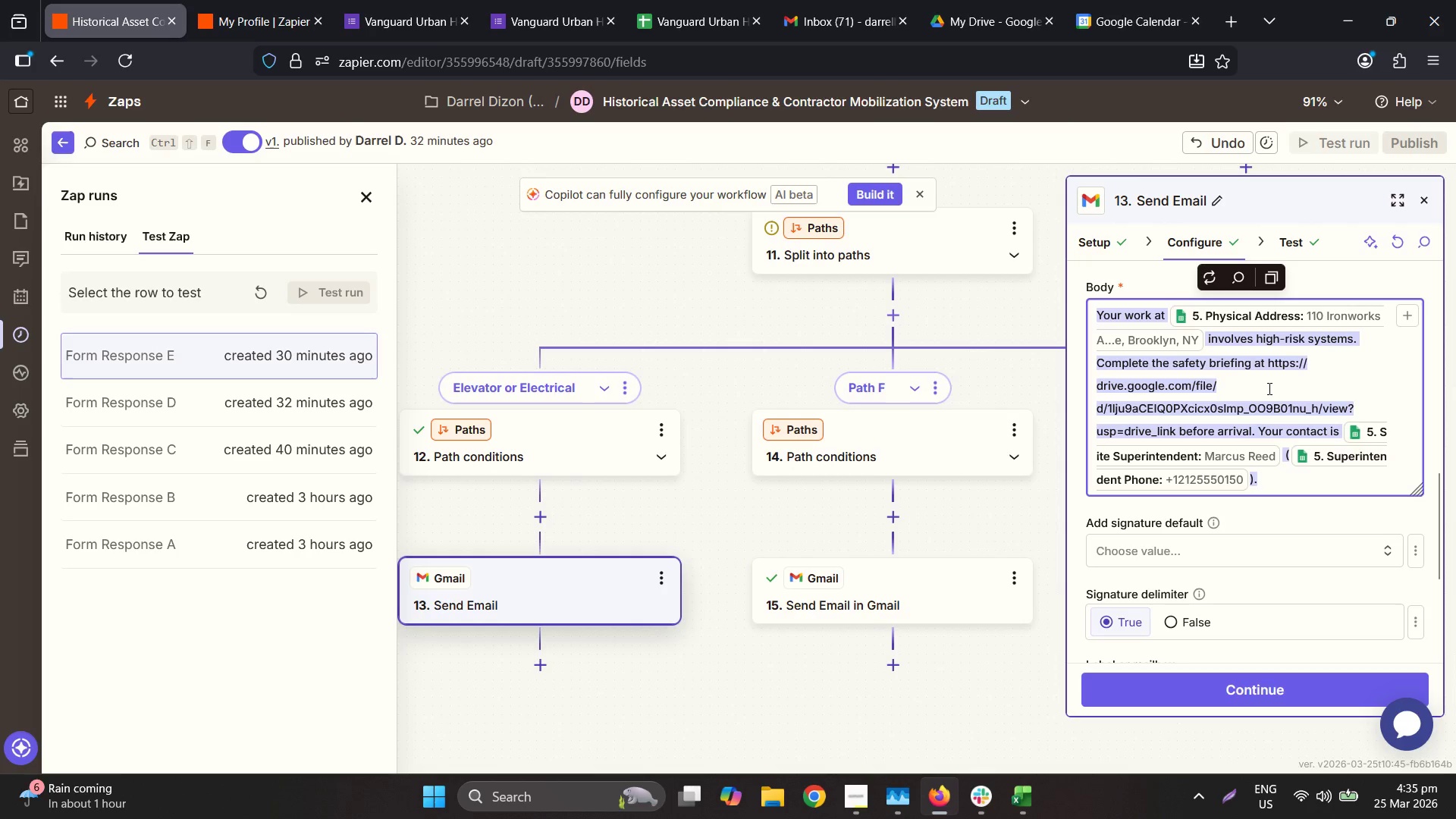 
triple_click([1268, 388])
 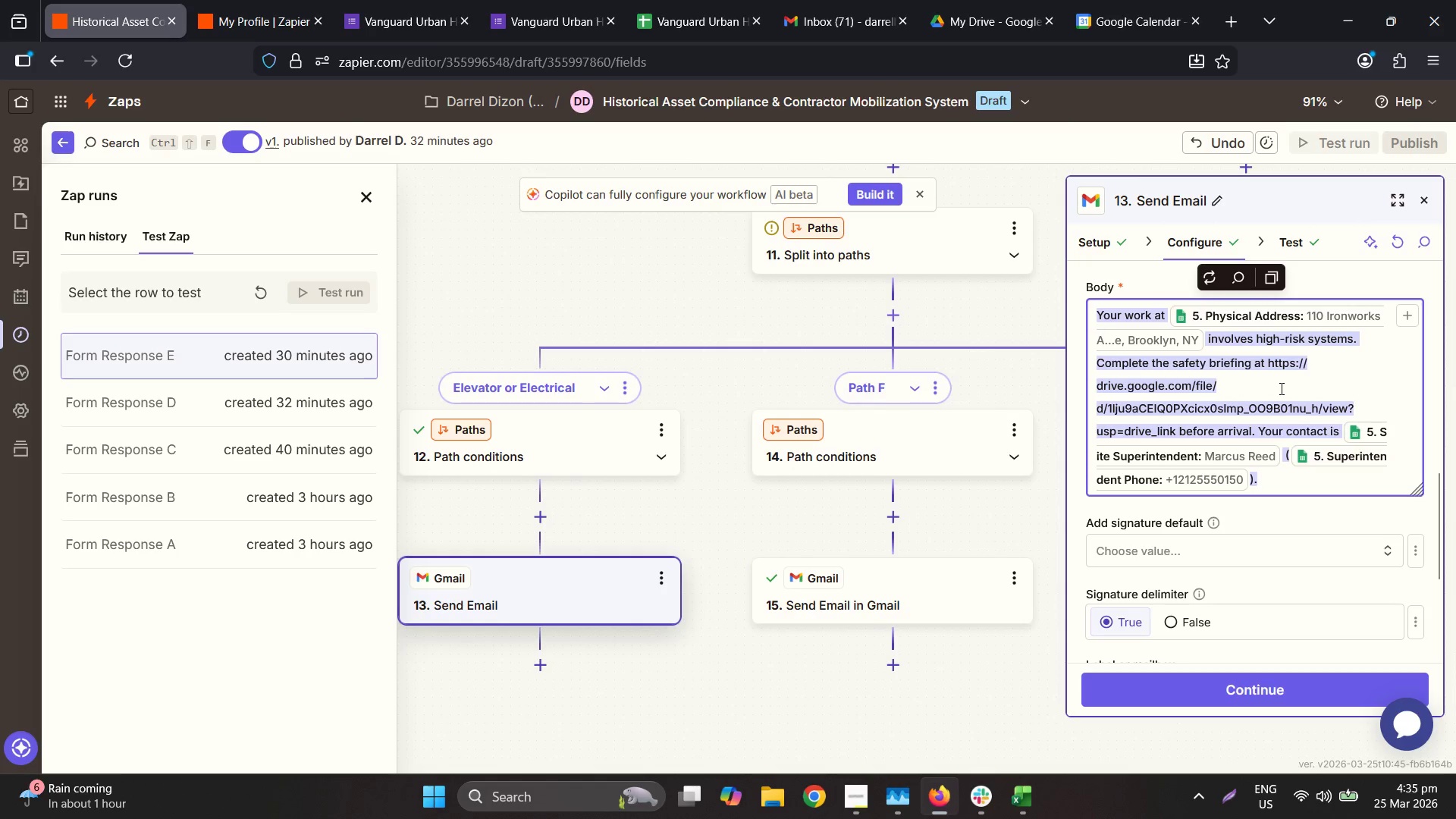 
scroll: coordinate [1276, 394], scroll_direction: up, amount: 2.0
 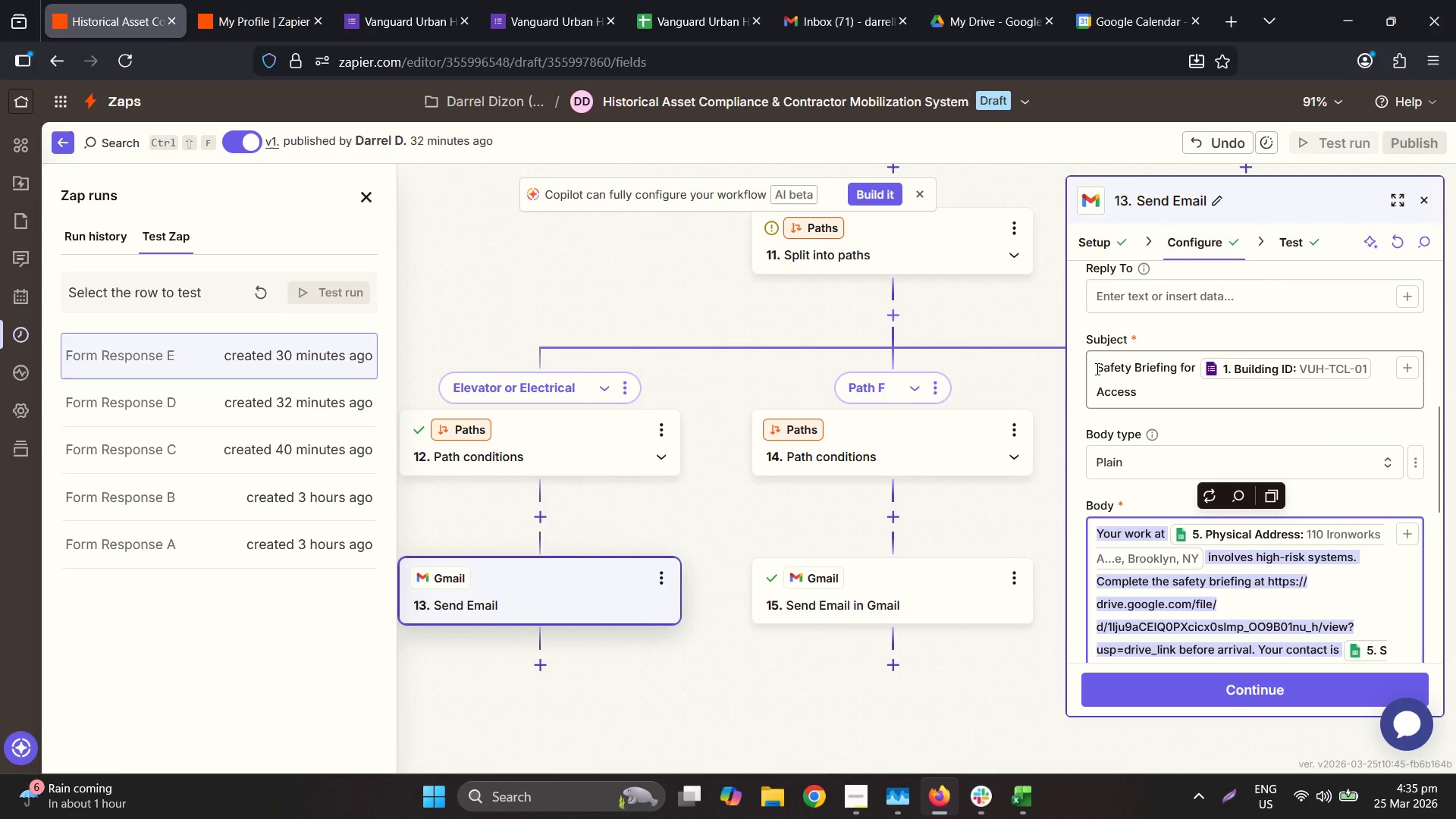 
left_click_drag(start_coordinate=[1094, 368], to_coordinate=[1090, 366])
 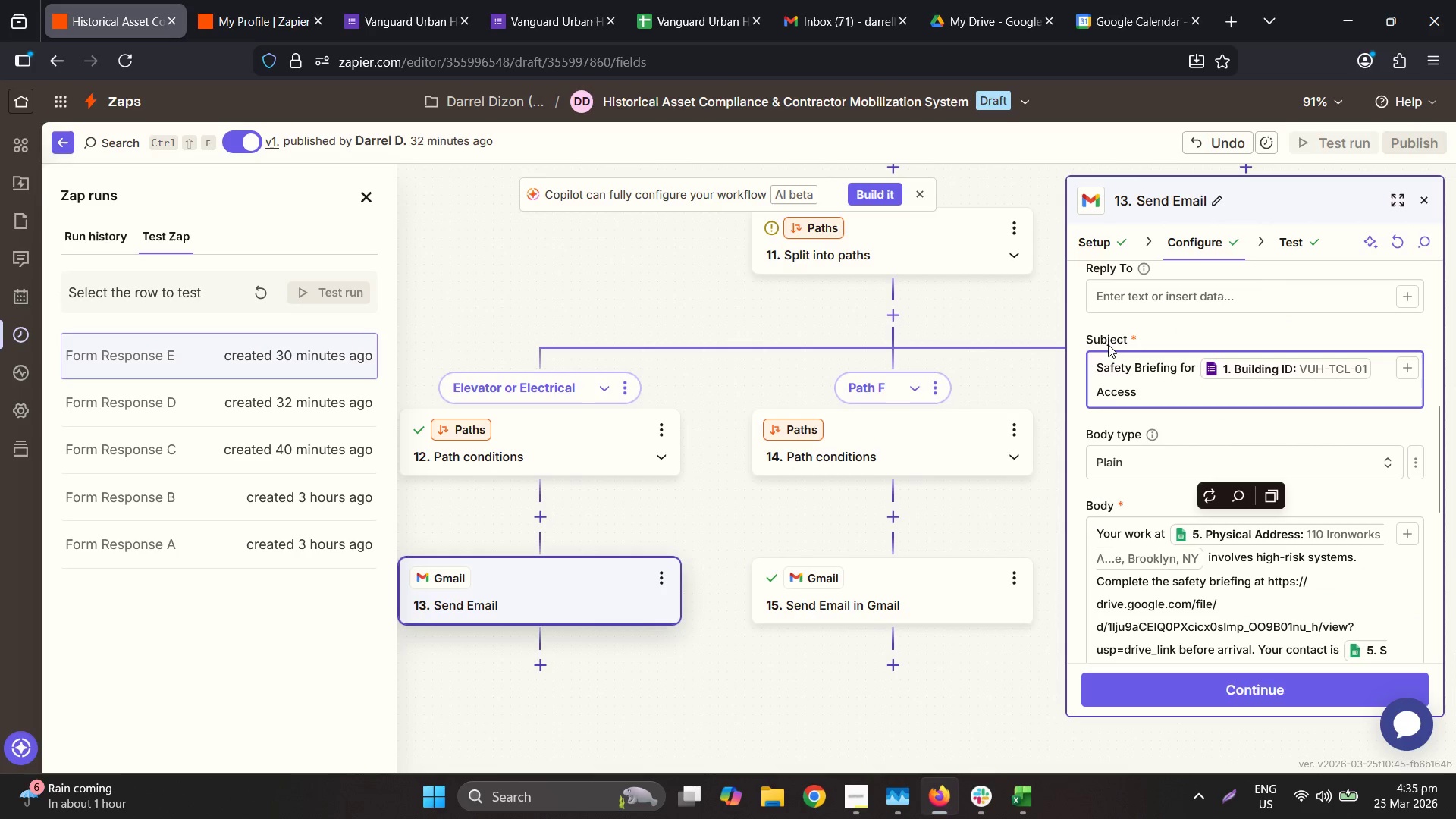 
type(MANDATORY: )
 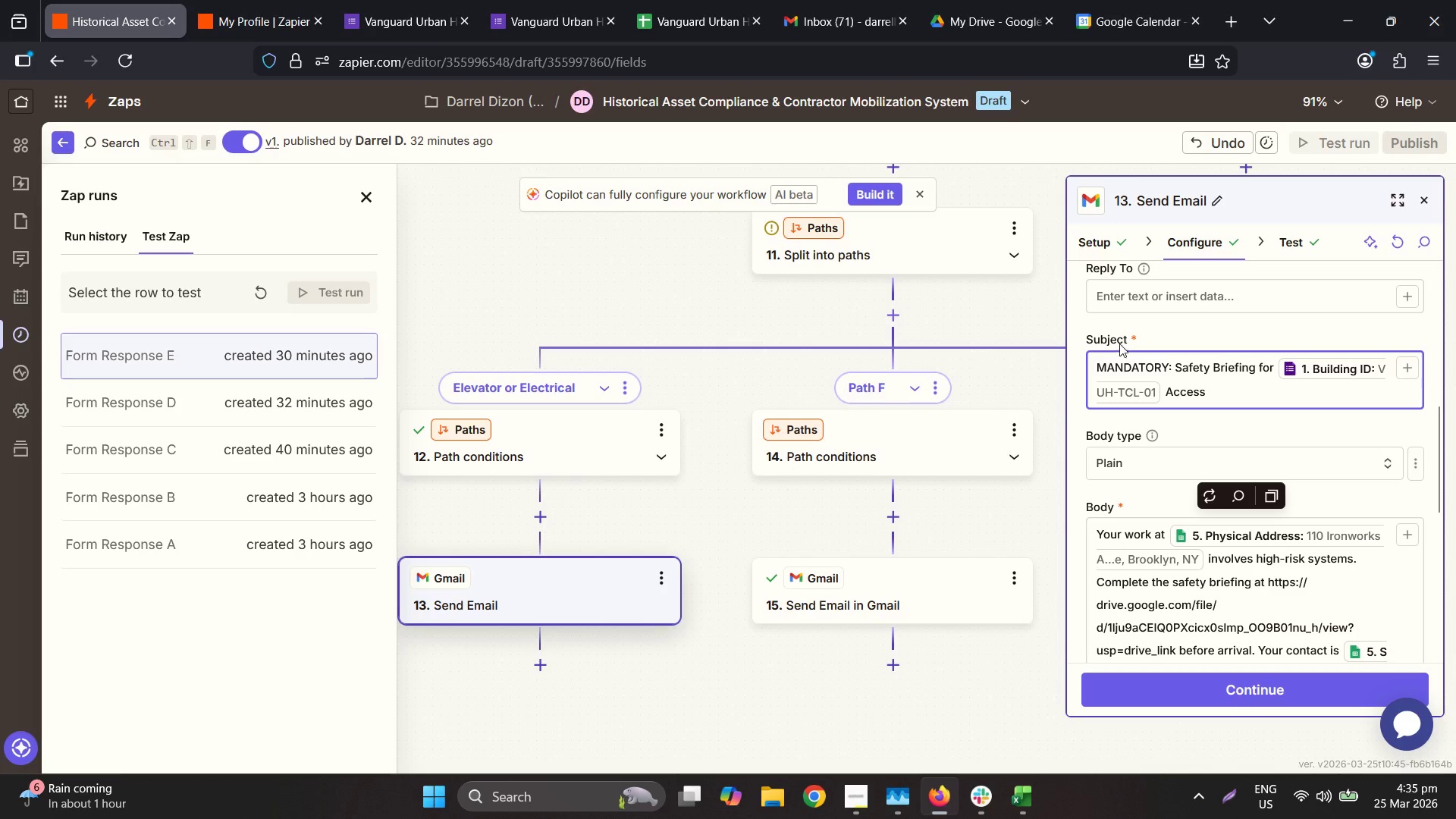 
wait(5.52)
 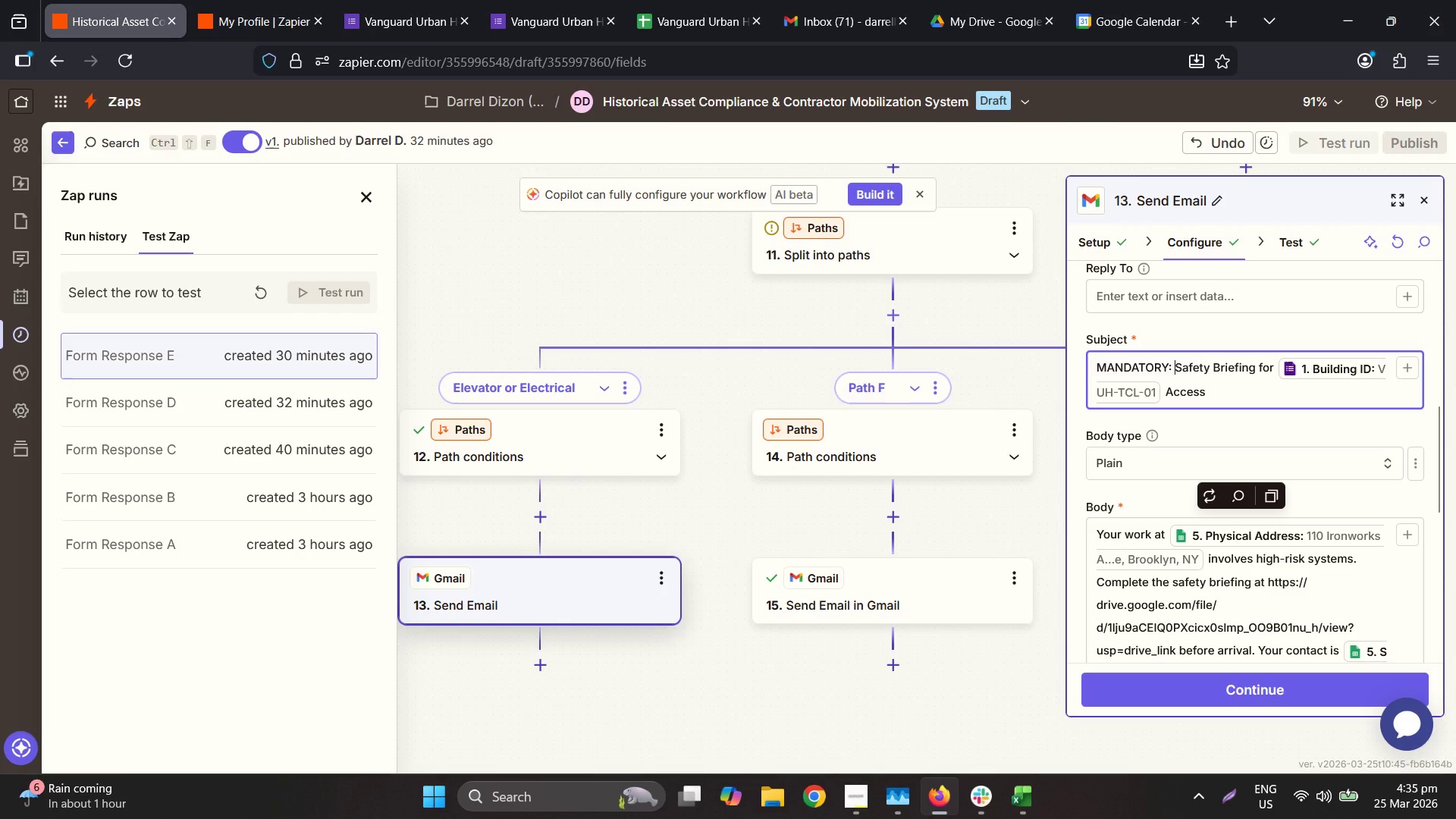 
double_click([1265, 372])
 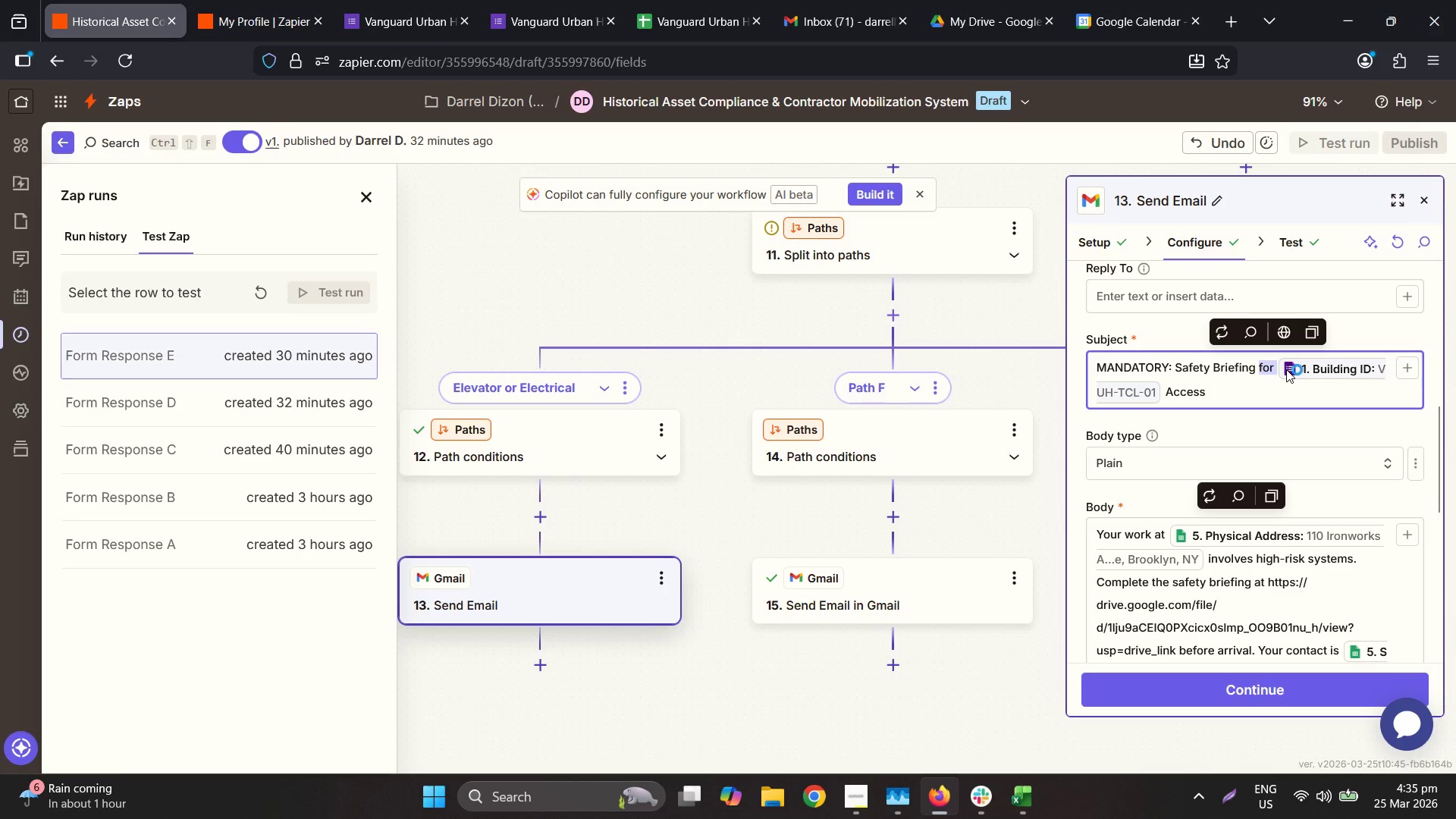 
key(Minus)
 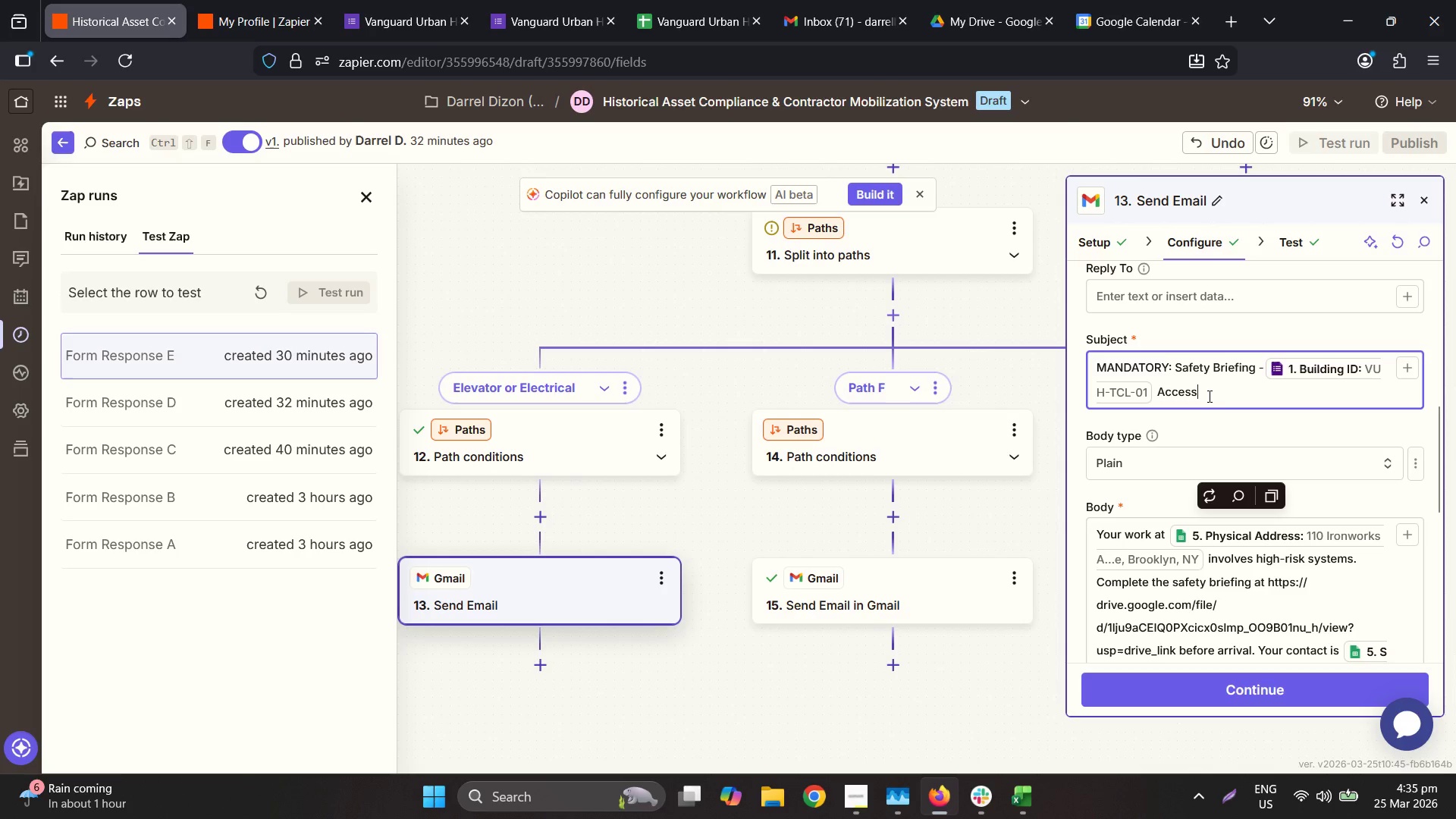 
key(Backspace)
 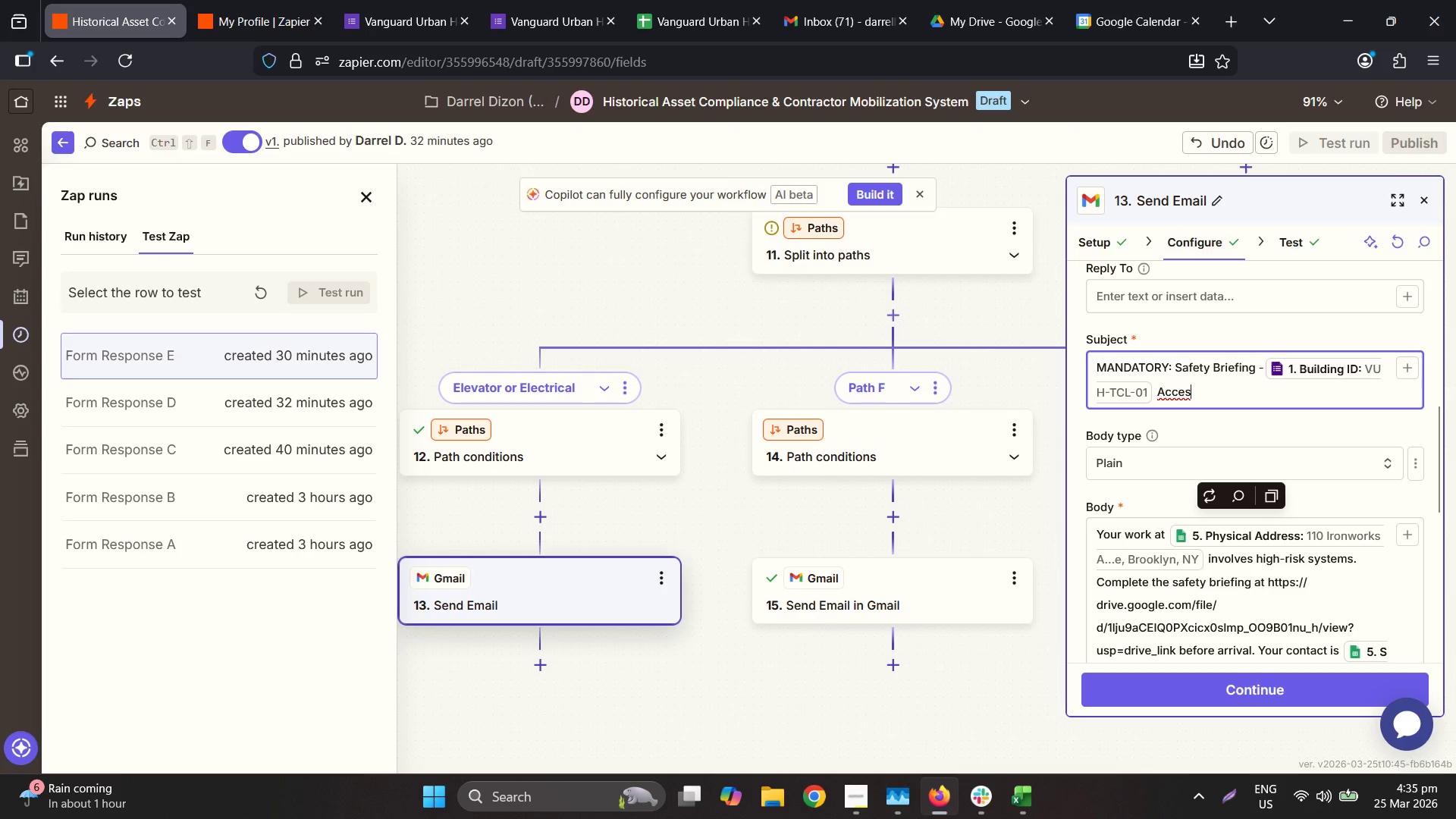 
key(Backspace)
 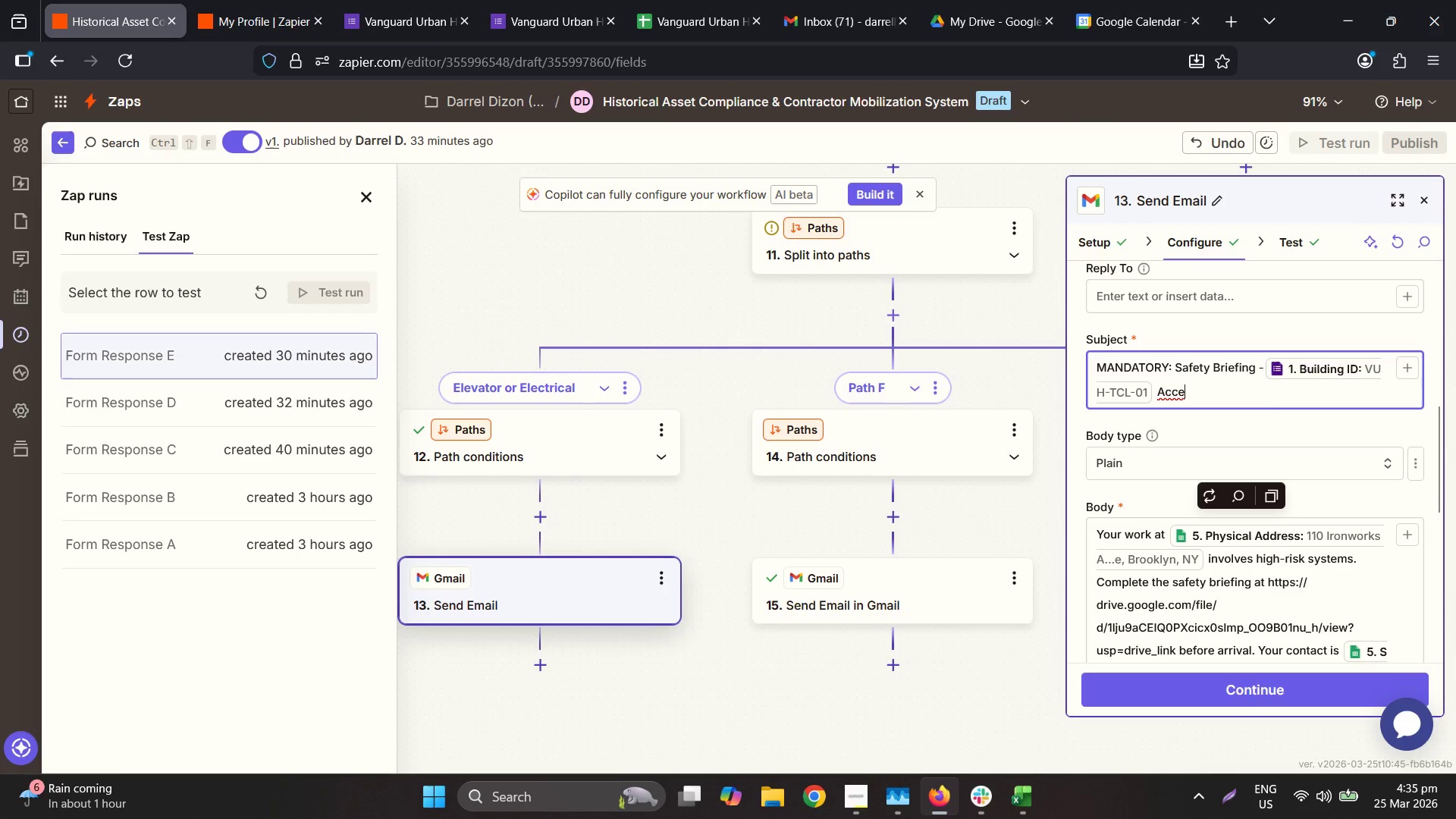 
key(Backspace)
 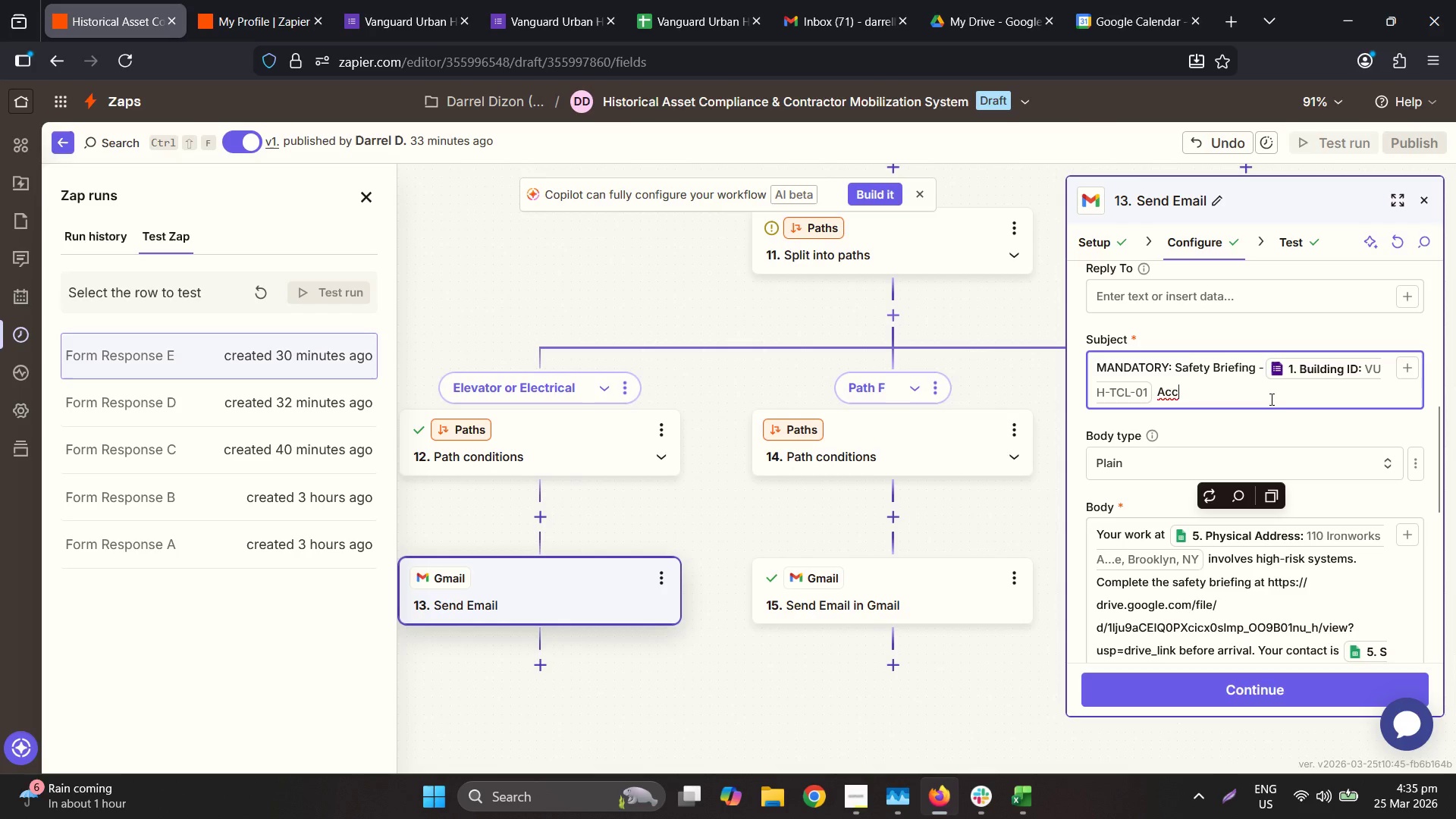 
key(Backspace)
 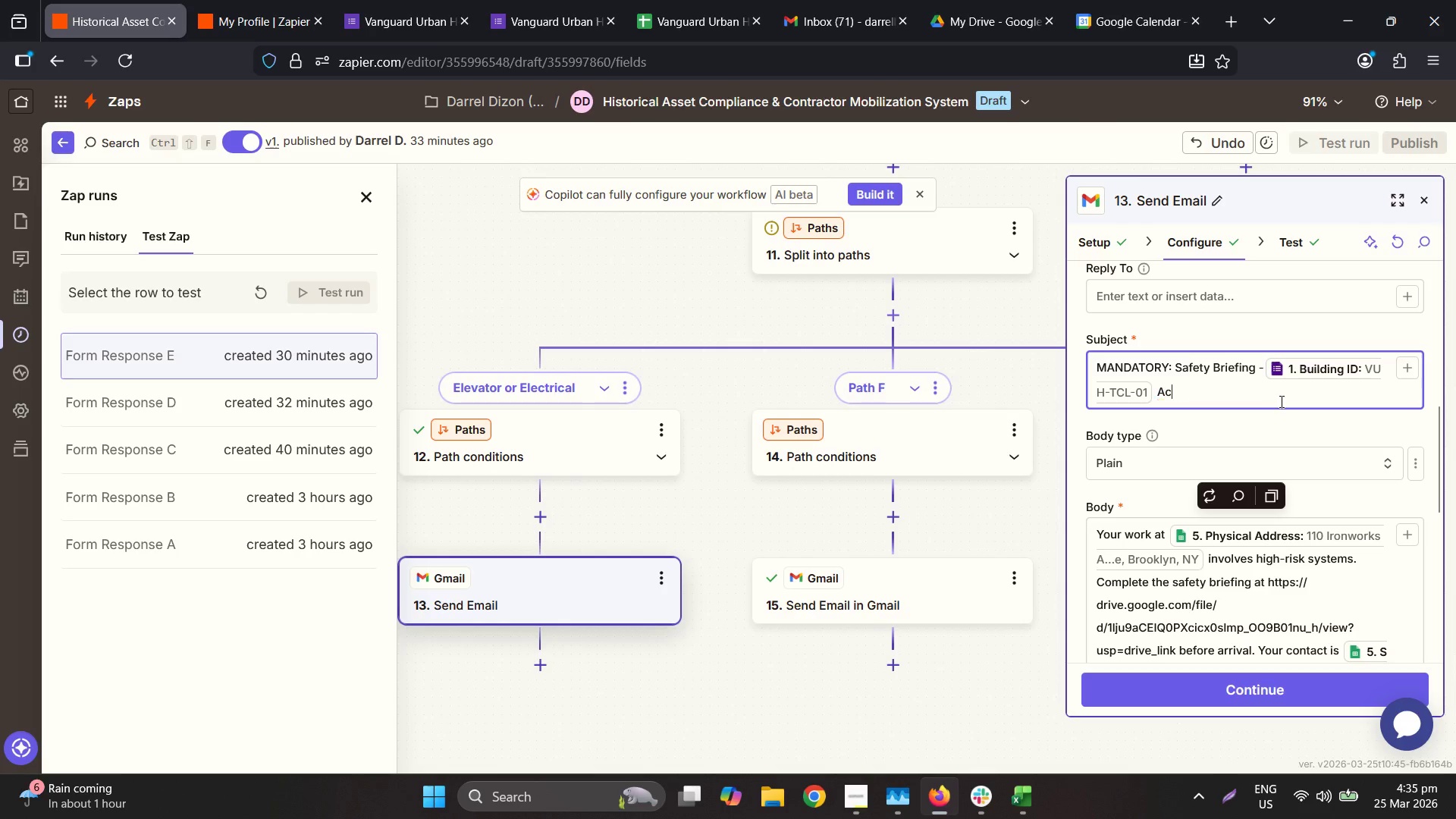 
key(Backspace)
 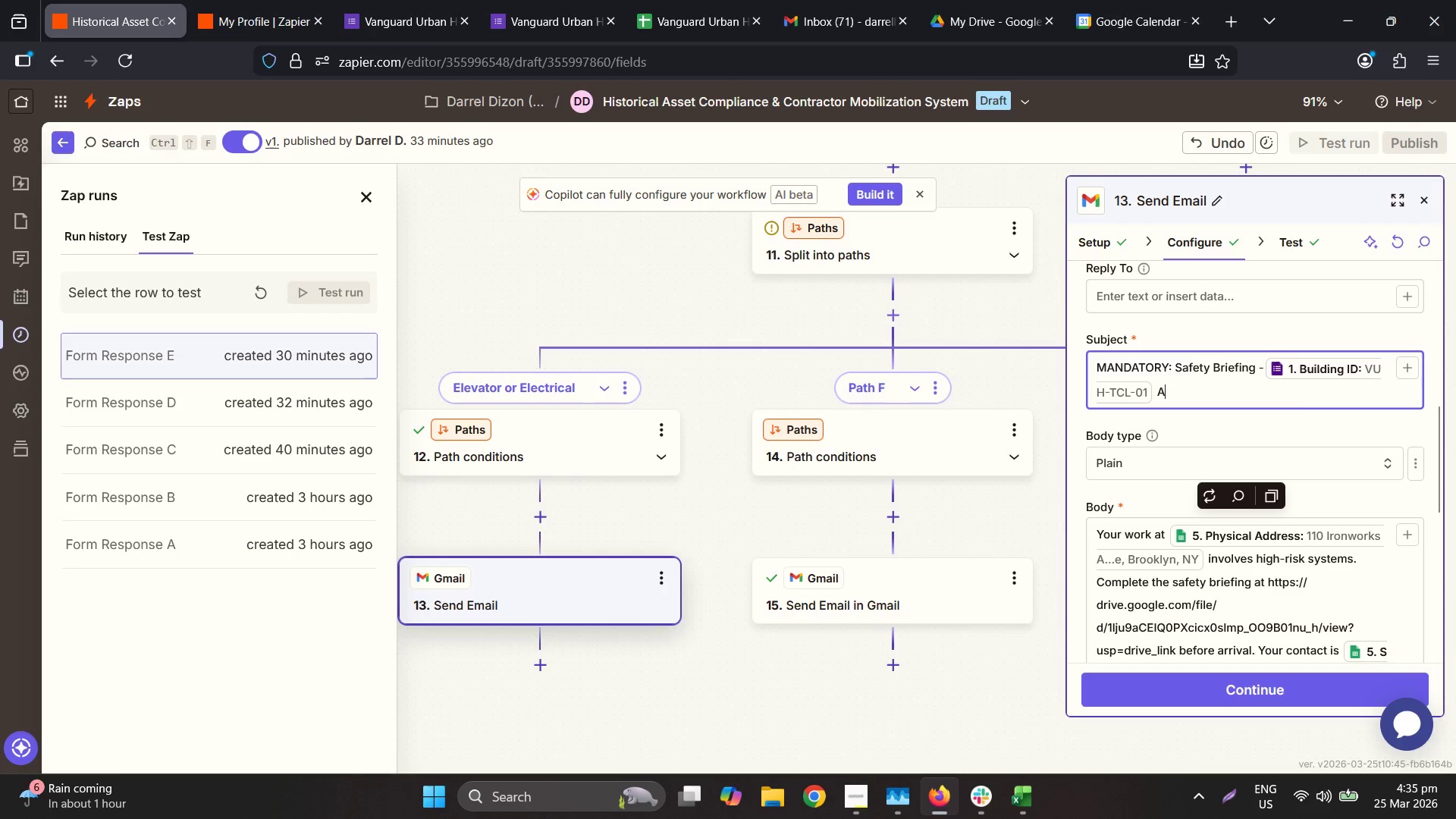 
key(Backspace)
 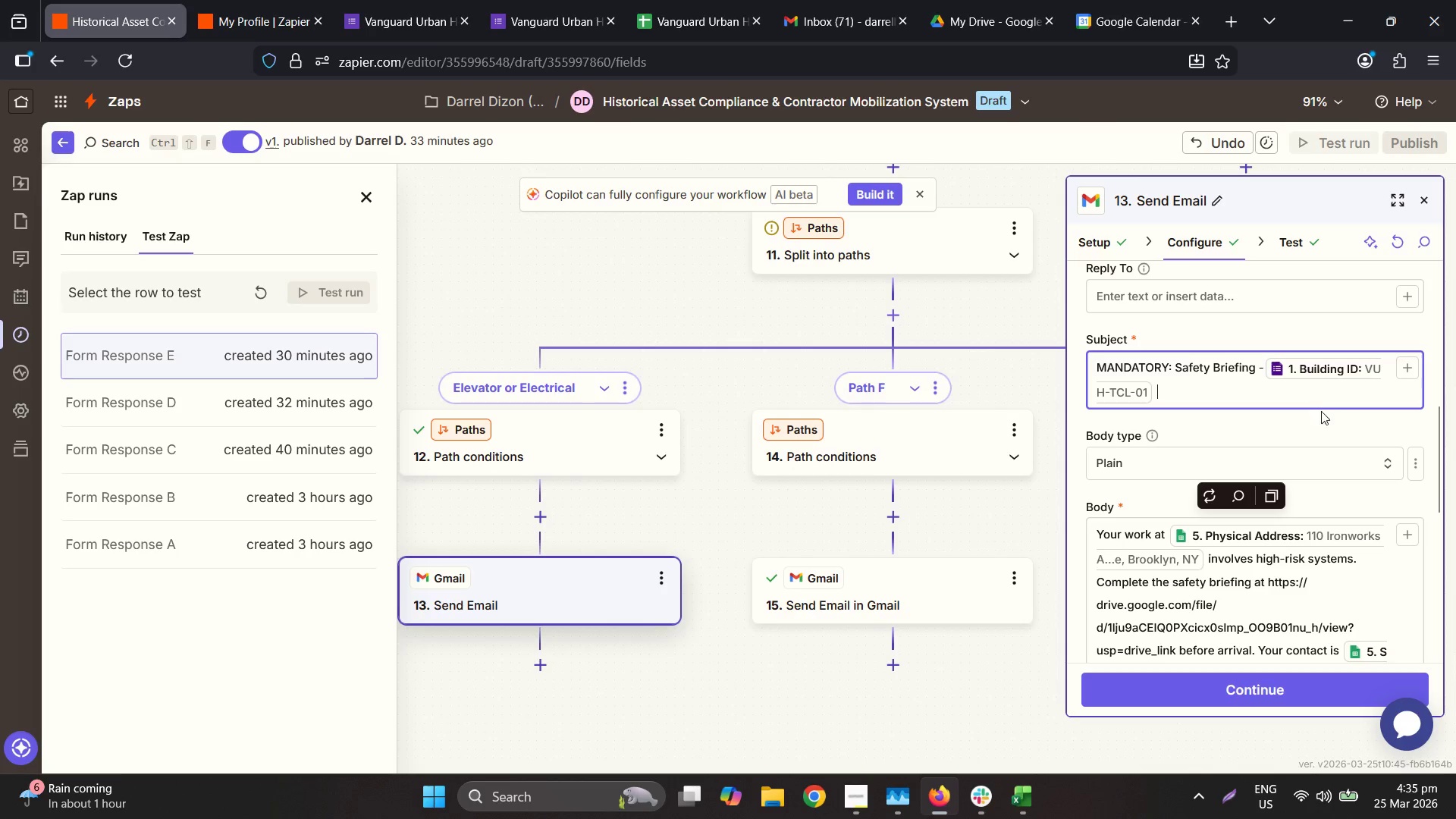 
key(Backspace)
 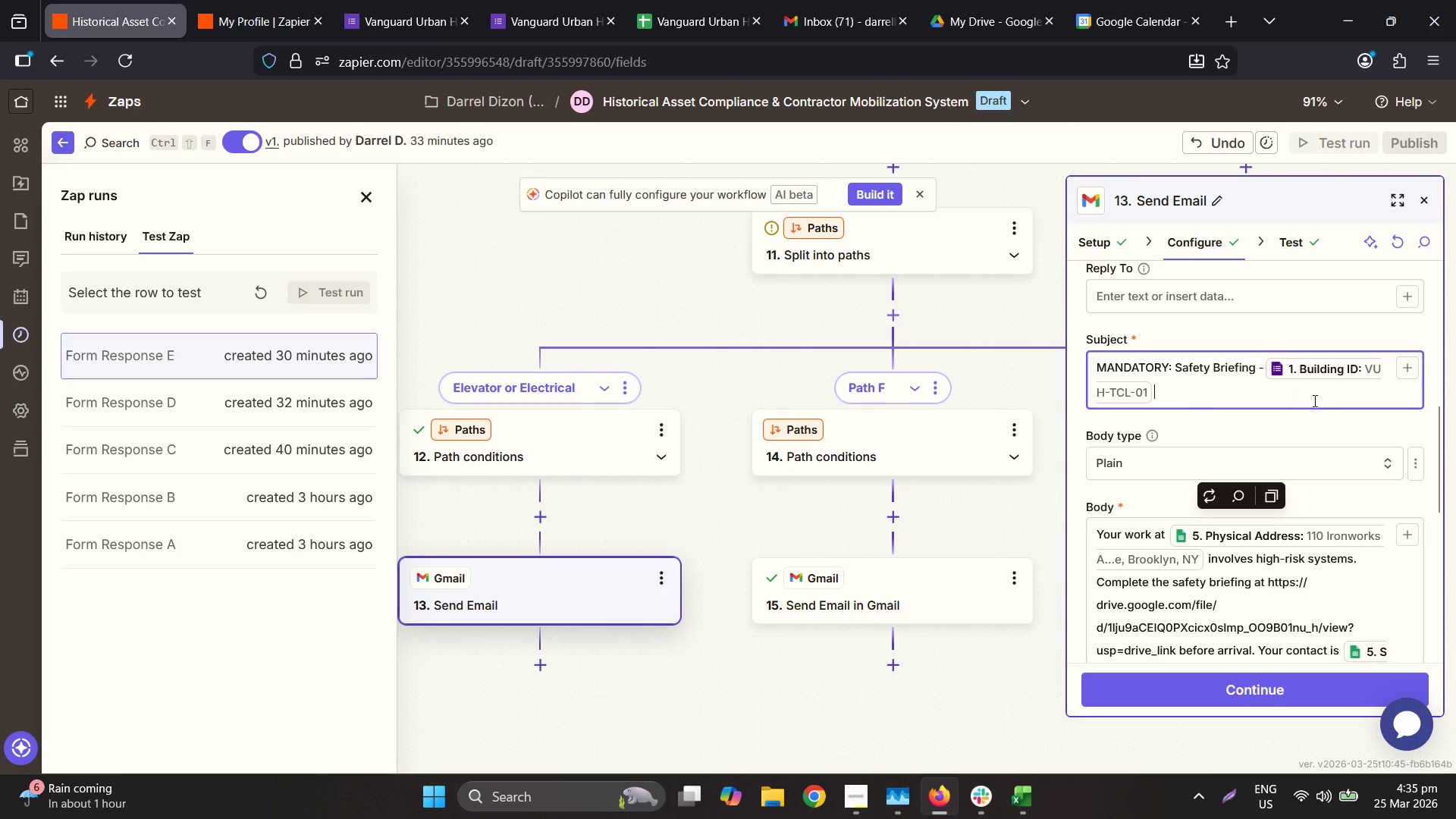 
key(Backspace)
 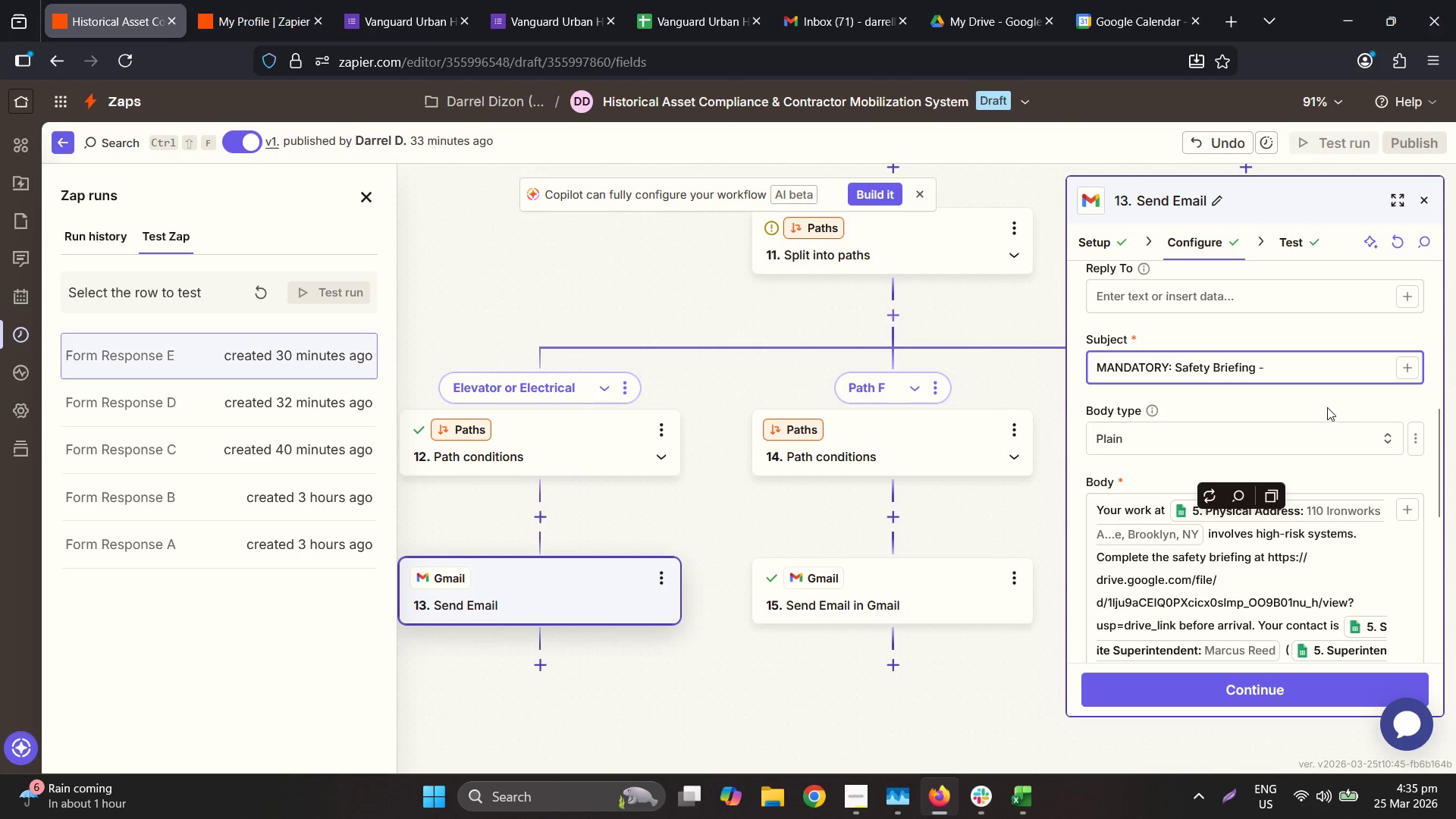 
key(Control+ControlLeft)
 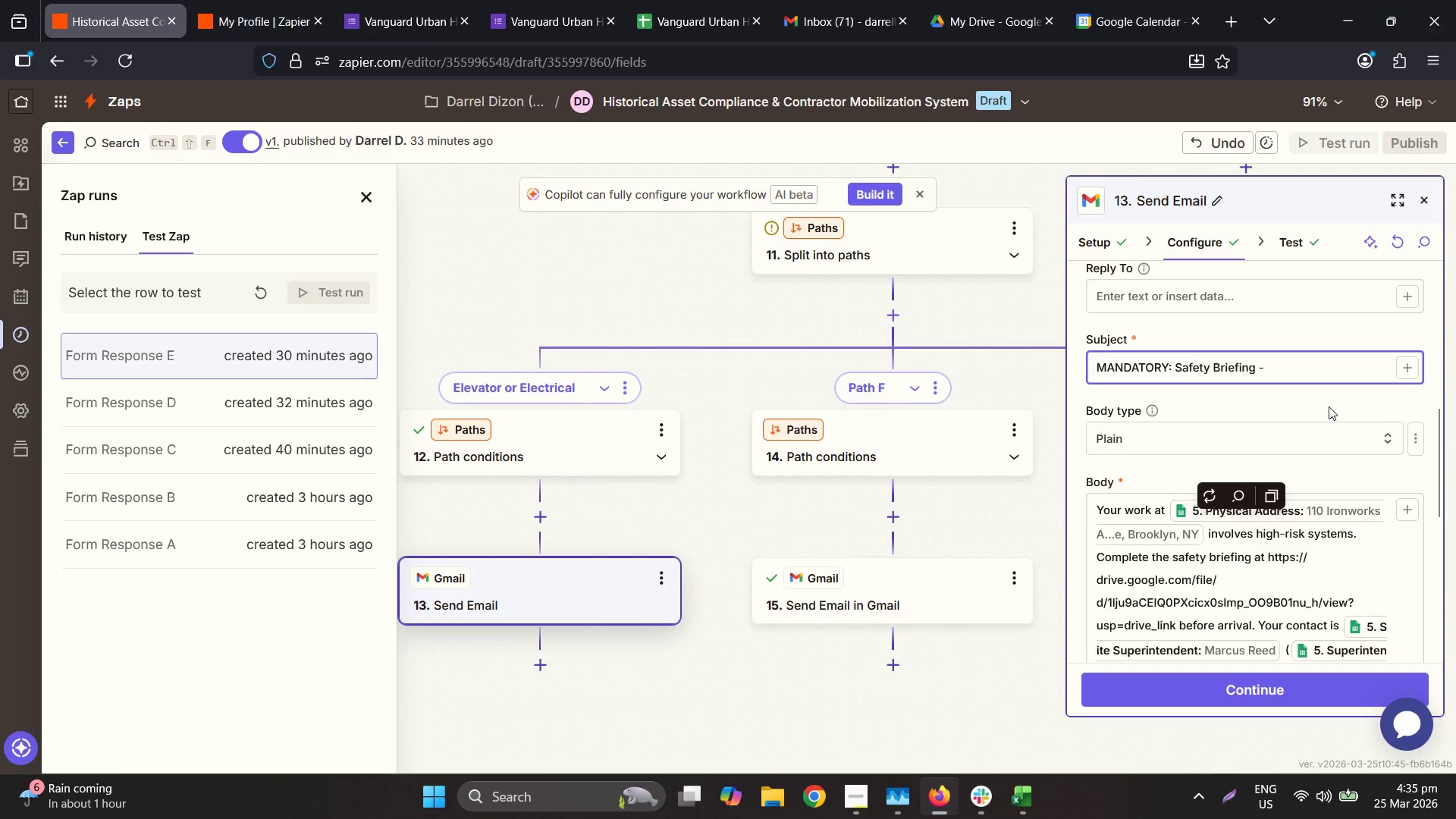 
key(Control+Z)
 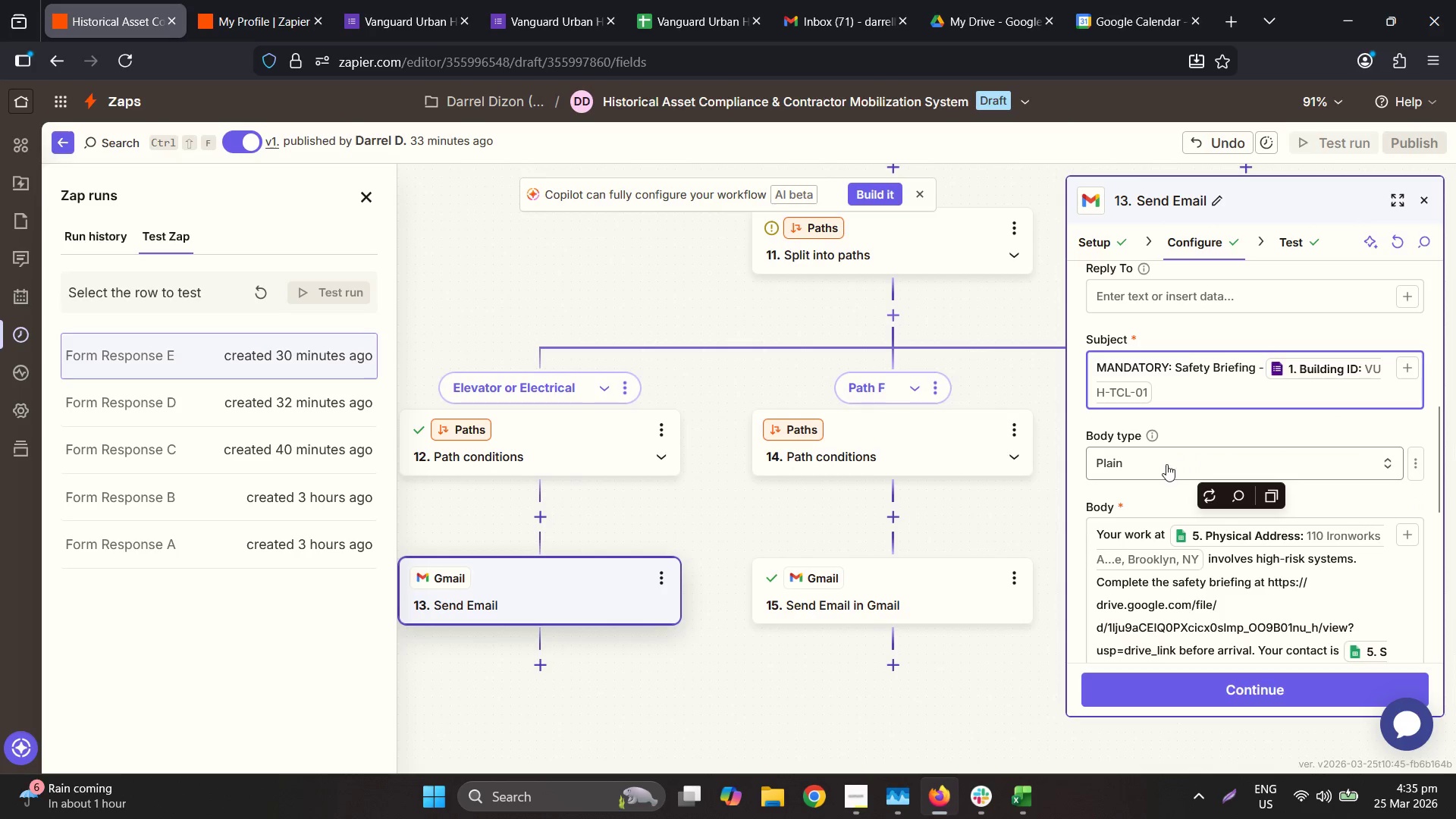 
left_click([1179, 399])
 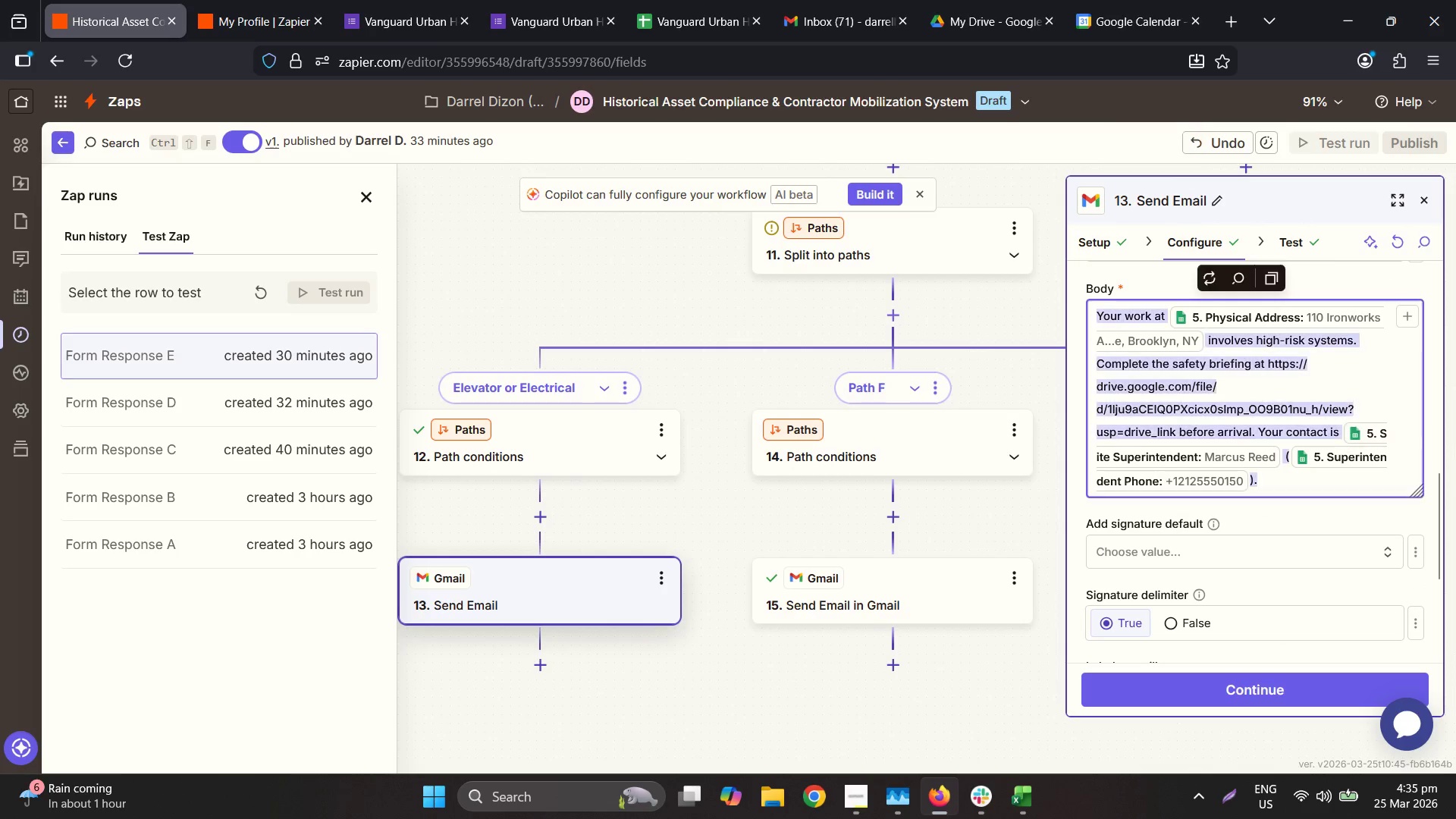 
scroll: coordinate [1156, 489], scroll_direction: down, amount: 2.0
 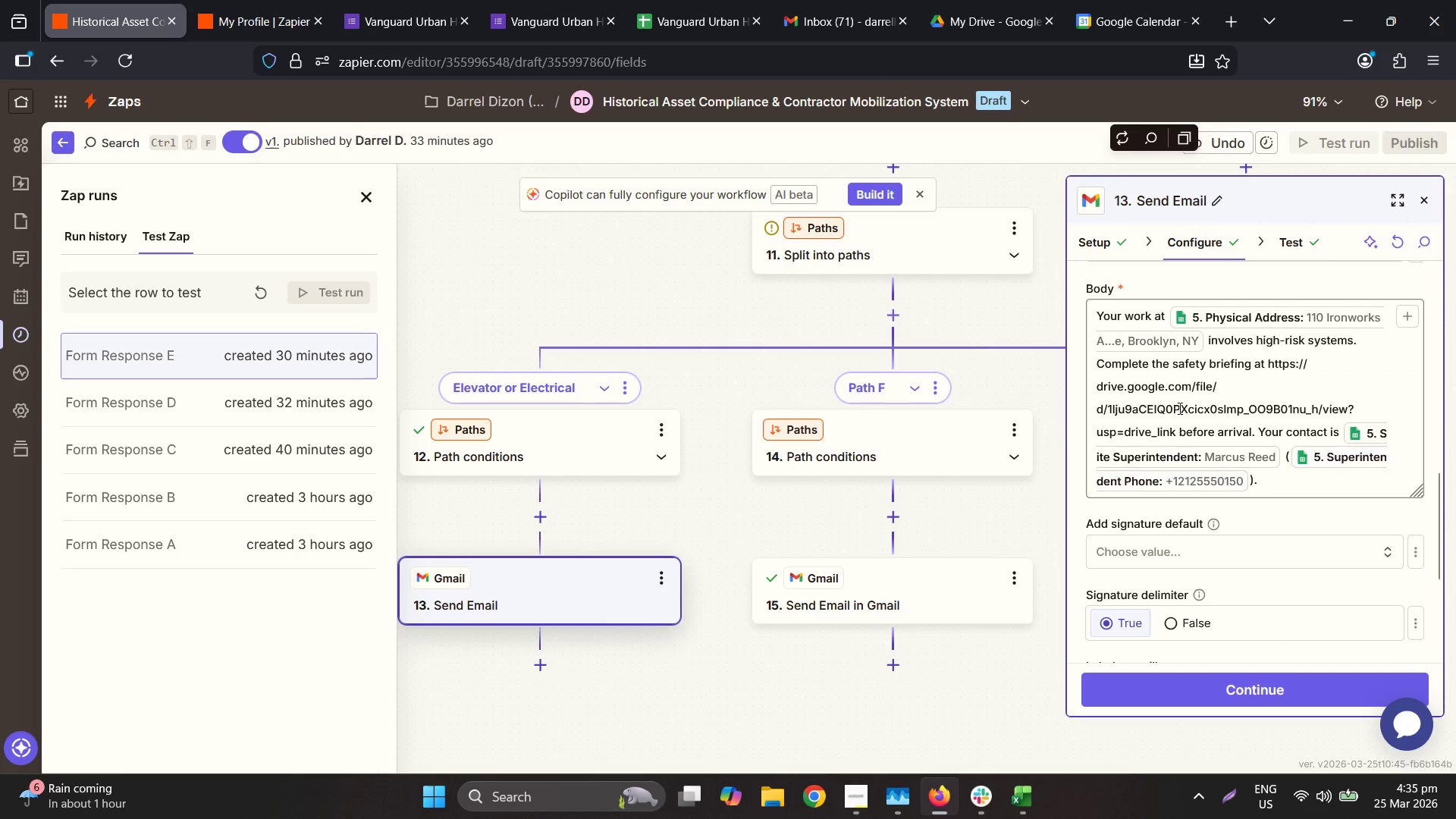 
key(Control+ControlLeft)
 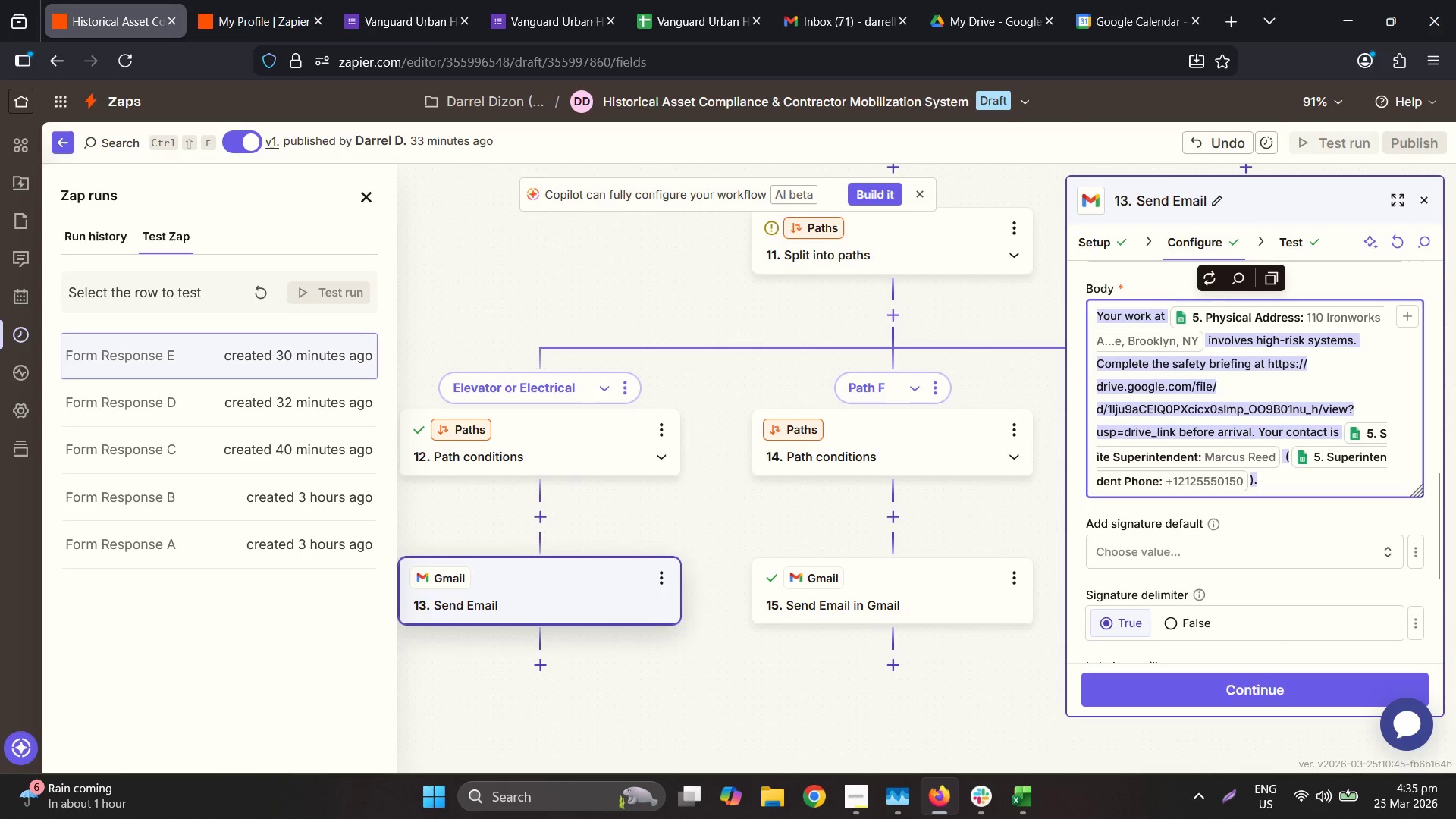 
key(Control+A)
 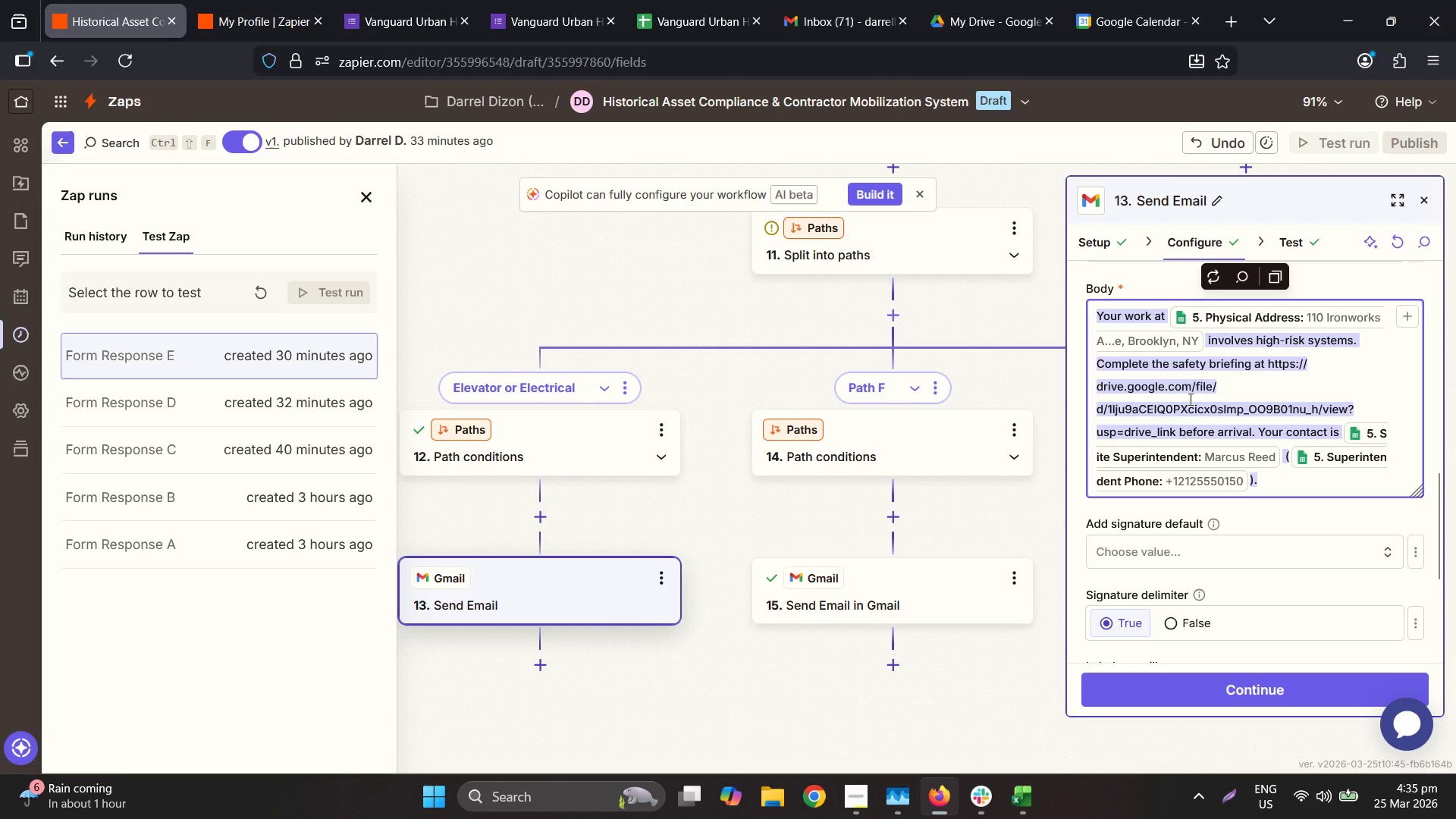 
left_click([1200, 399])
 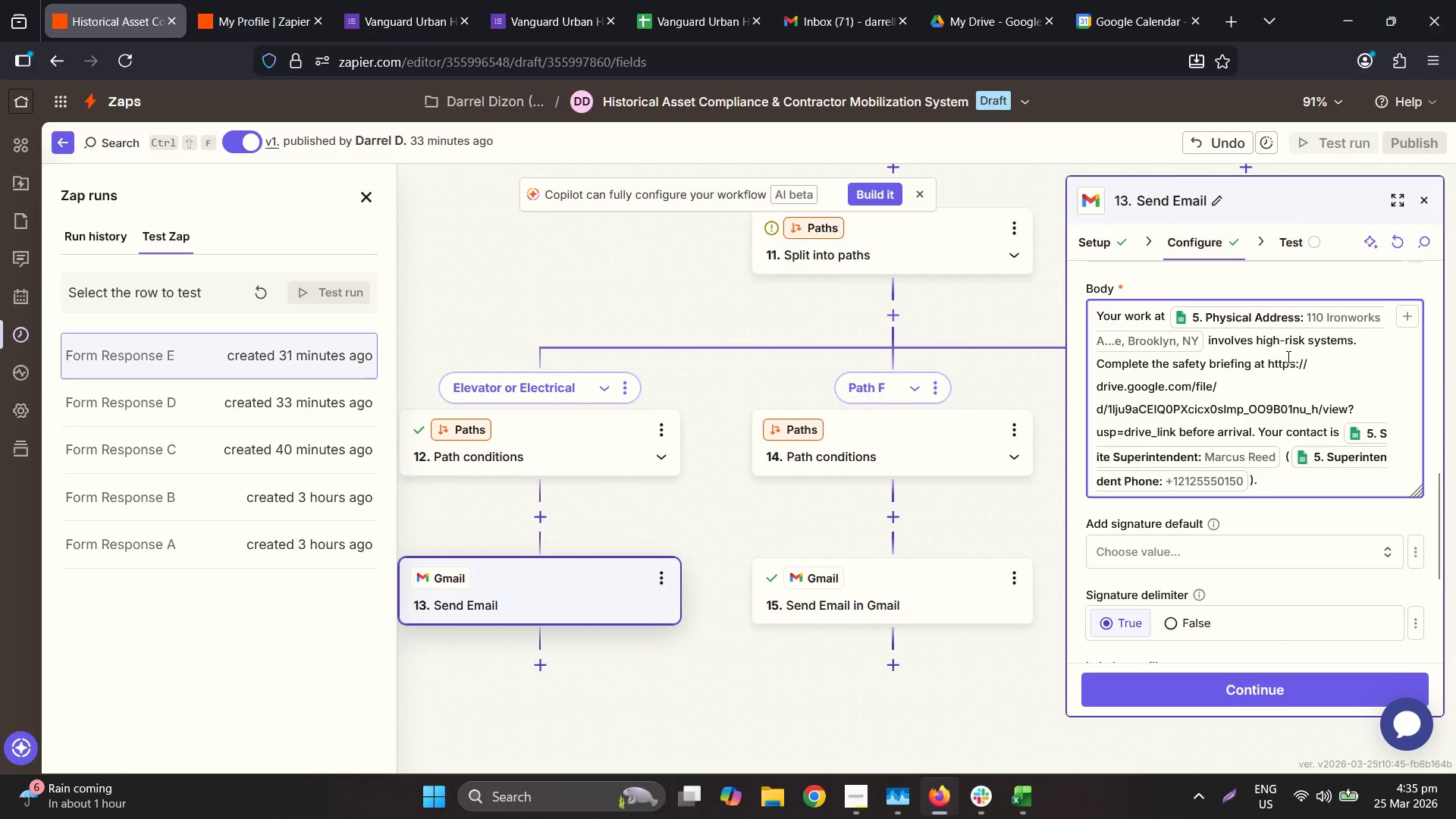 
left_click_drag(start_coordinate=[1268, 366], to_coordinate=[1177, 434])
 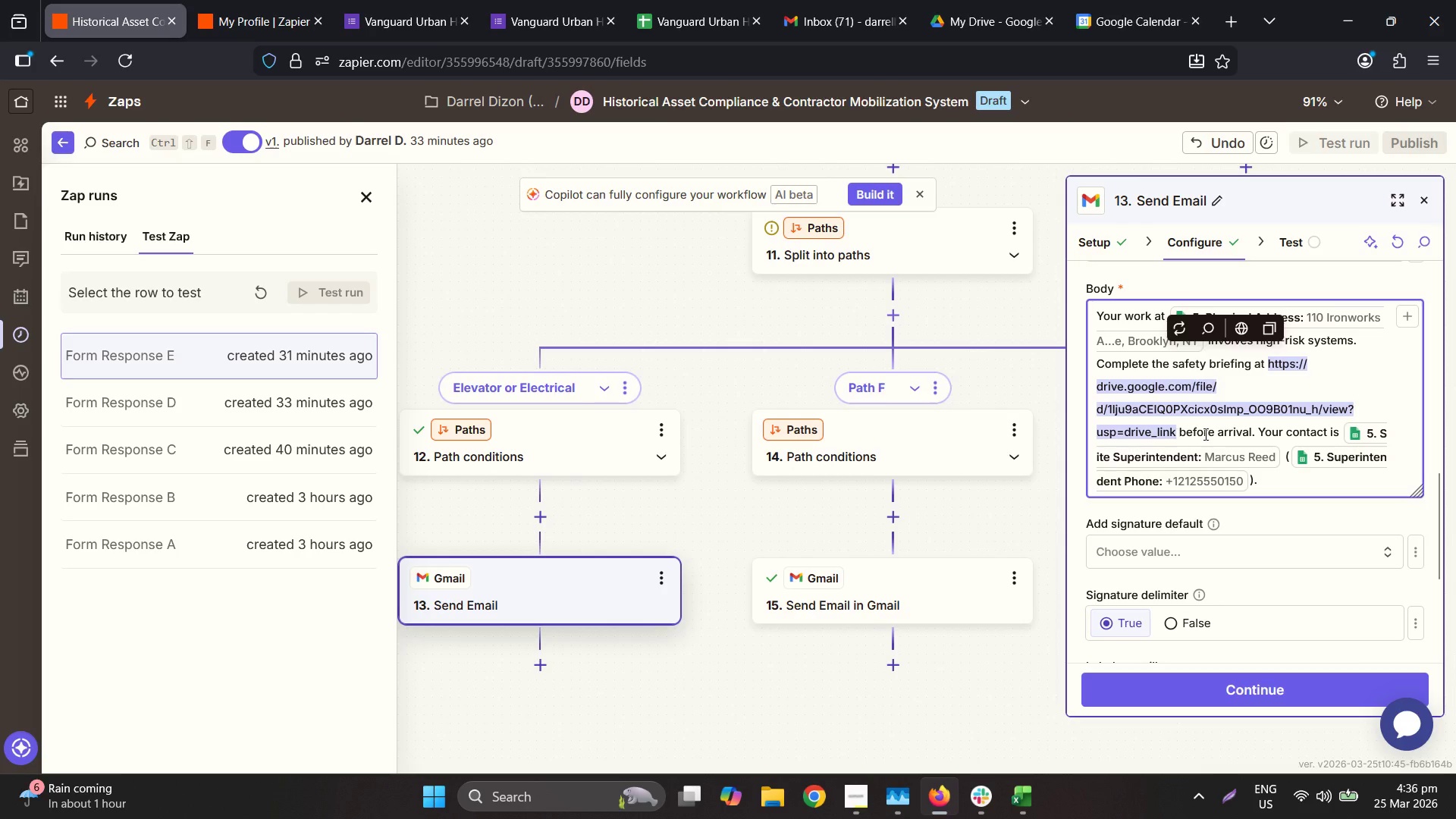 
key(Control+C)
 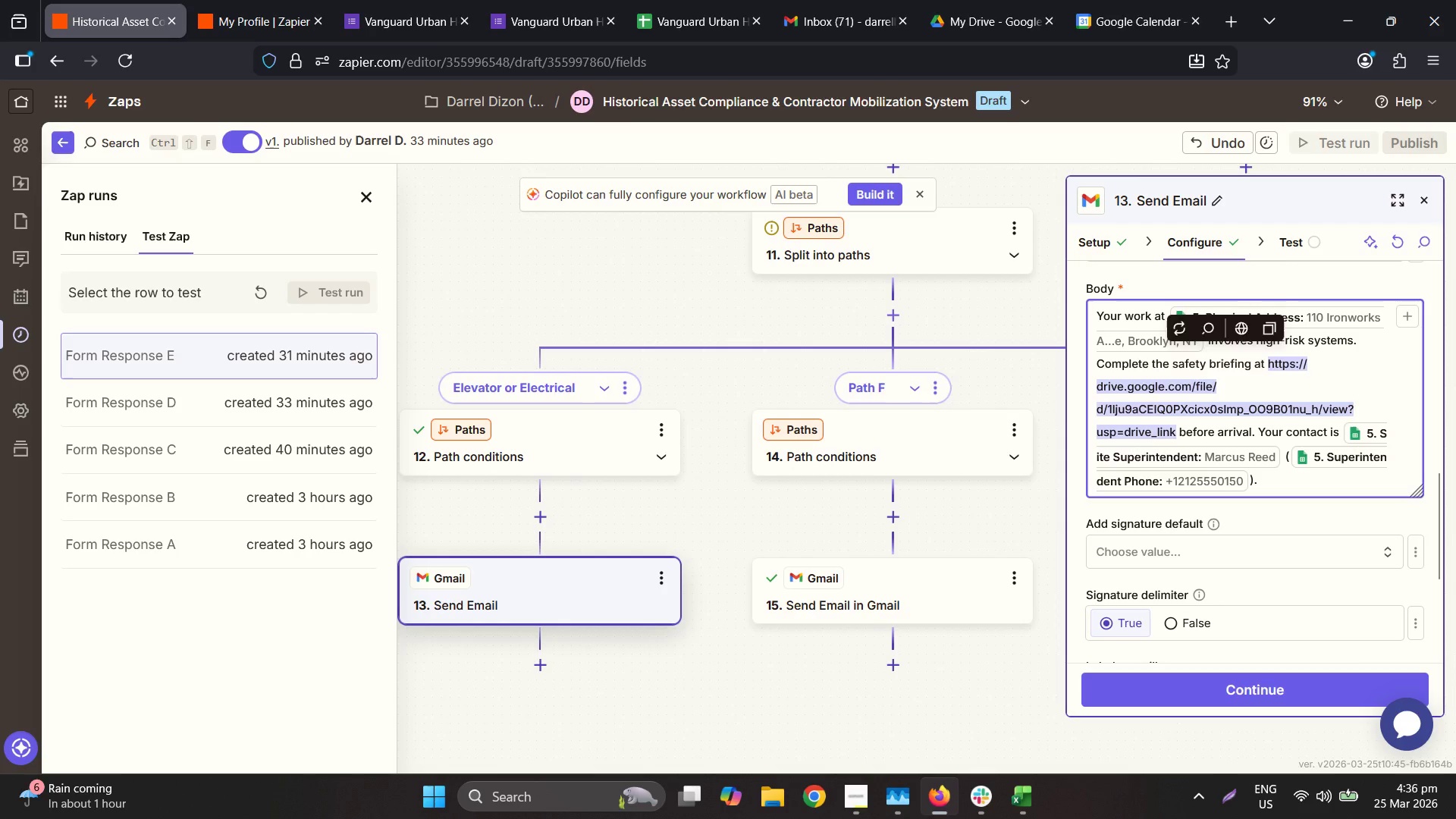 
key(Control+A)
 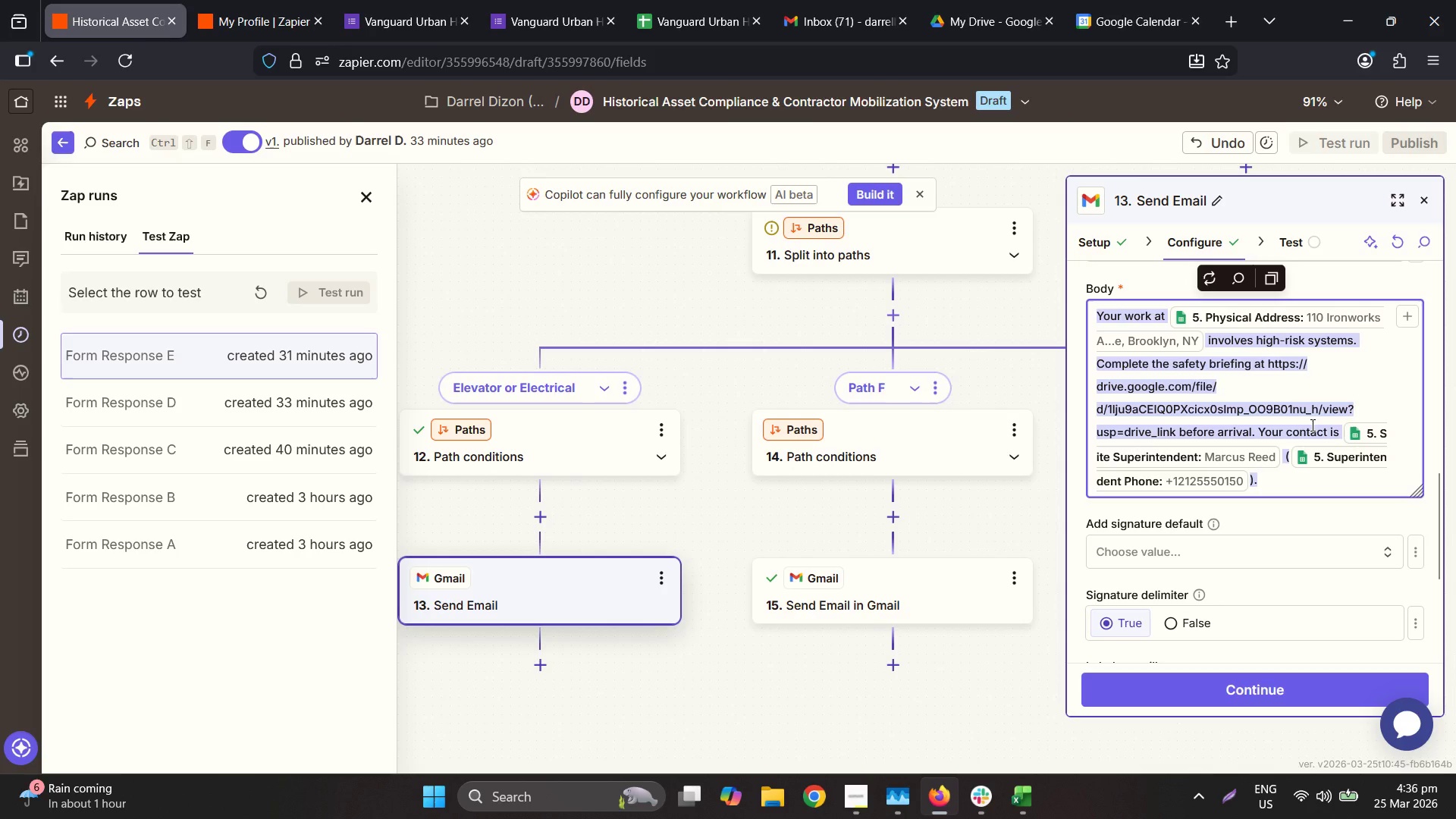 
type(Hel;)
key(Backspace)
key(Backspace)
type(;;p)
key(Backspace)
key(Backspace)
key(Backspace)
type(llo)
 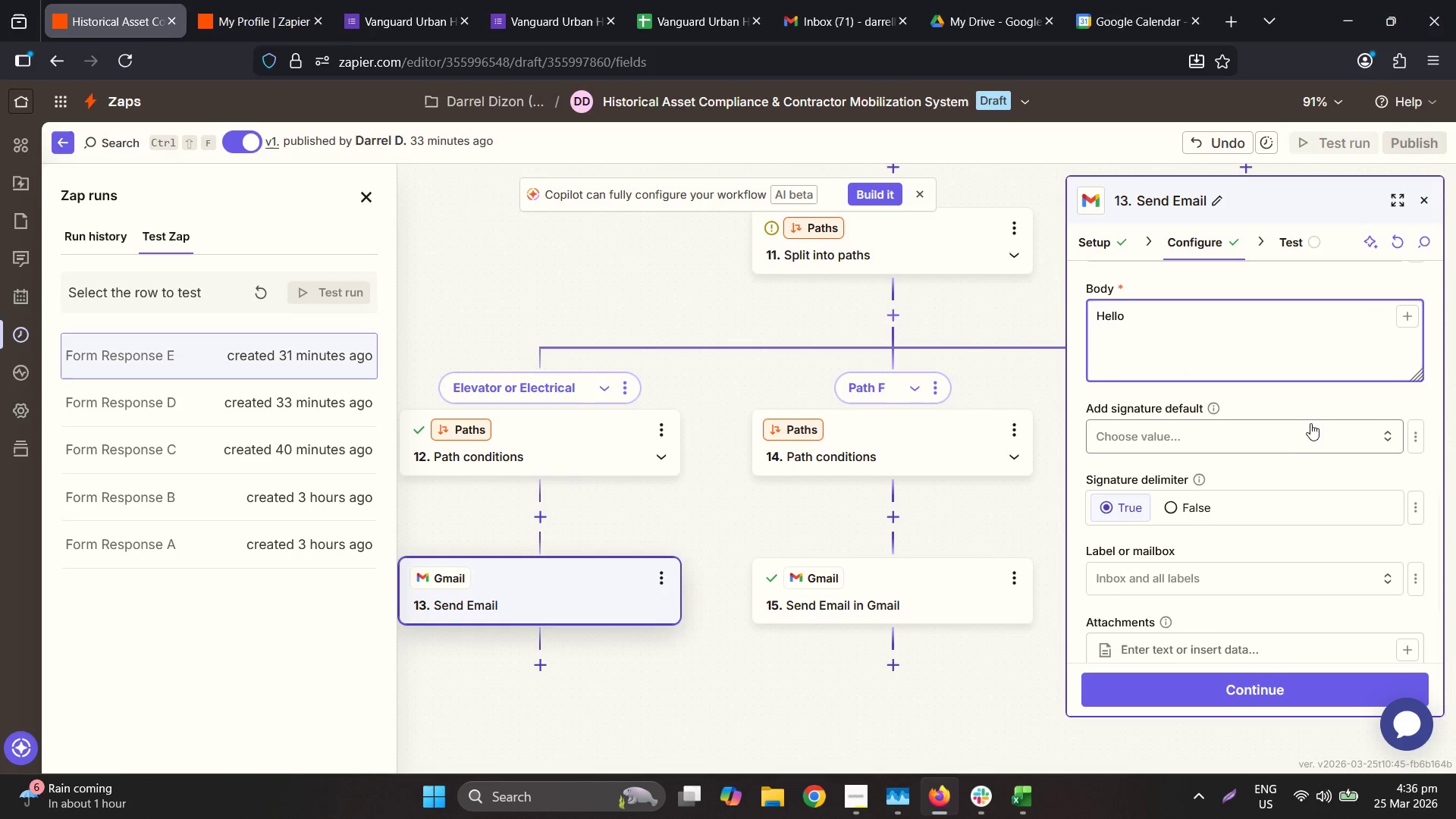 
key(Space)
 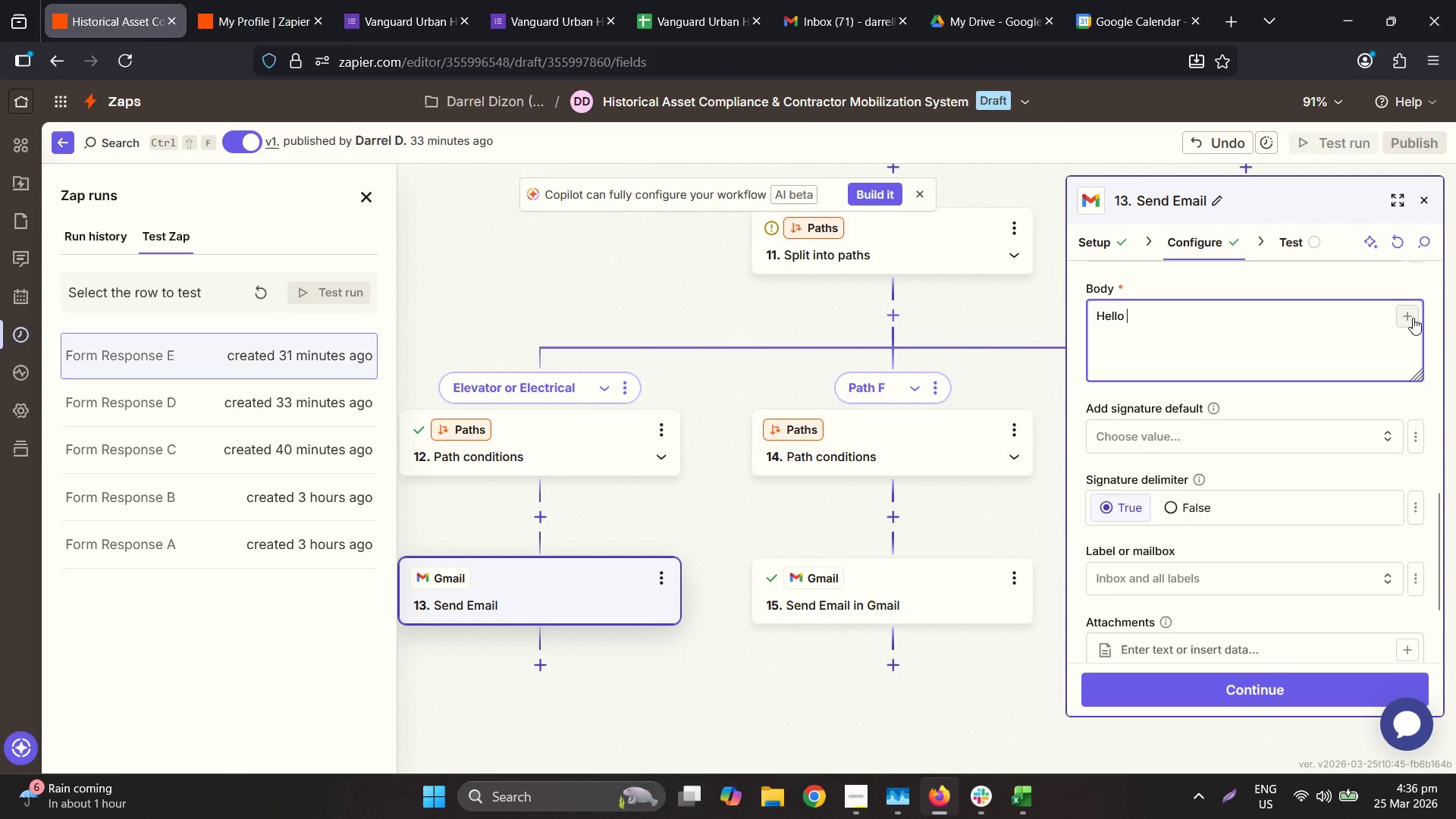 
left_click([1414, 313])
 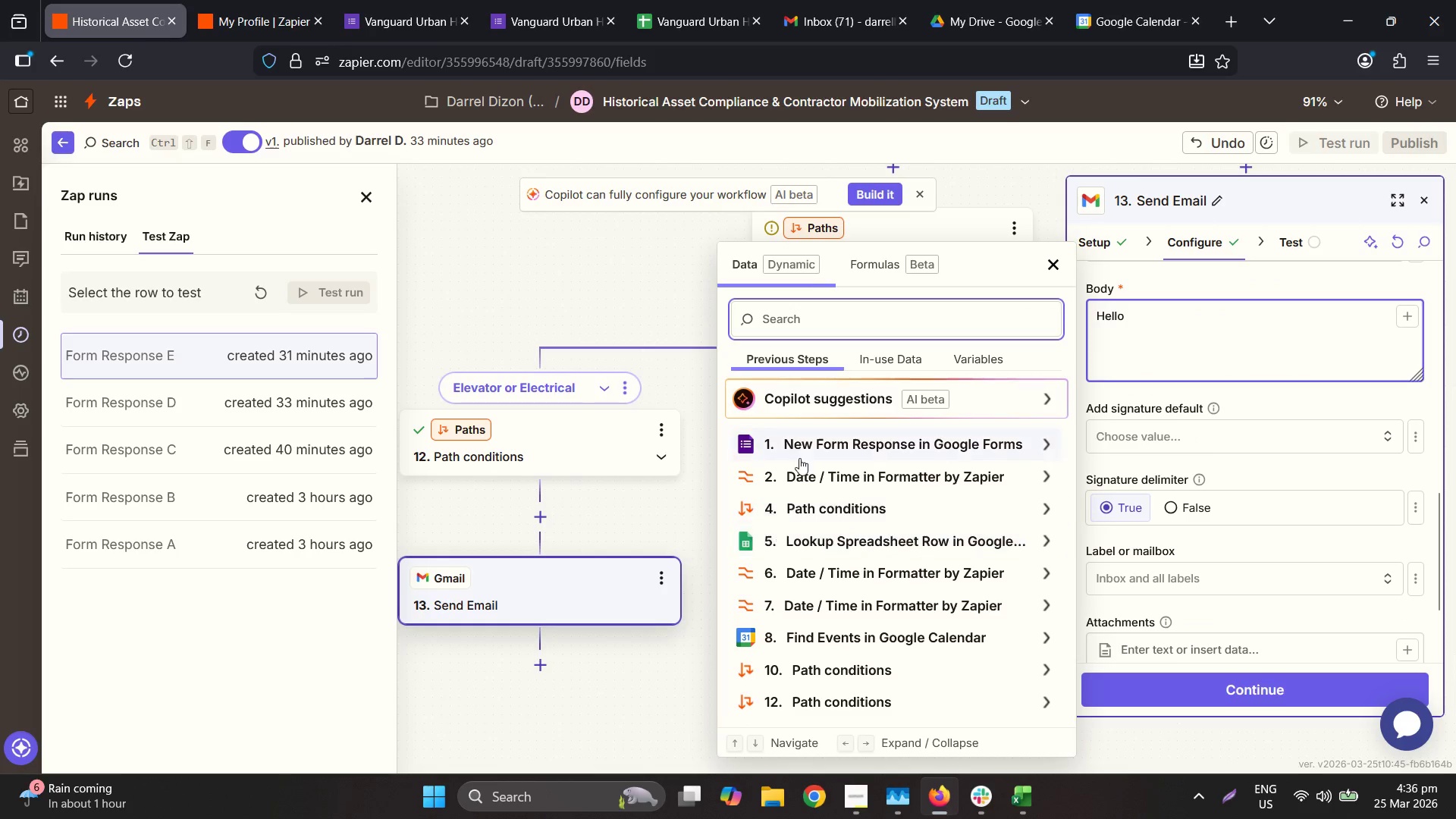 
left_click([806, 438])
 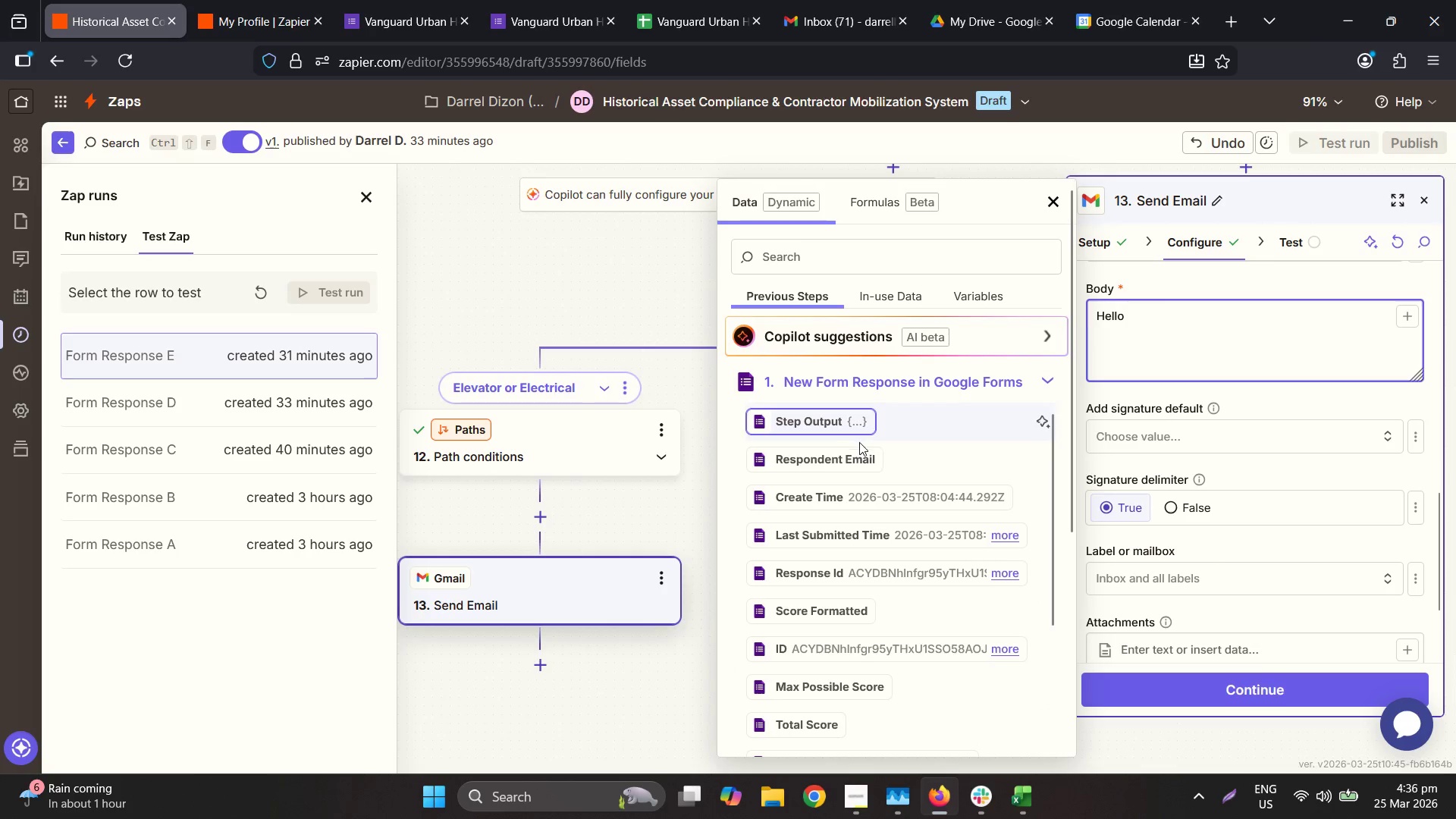 
scroll: coordinate [887, 605], scroll_direction: down, amount: 4.0
 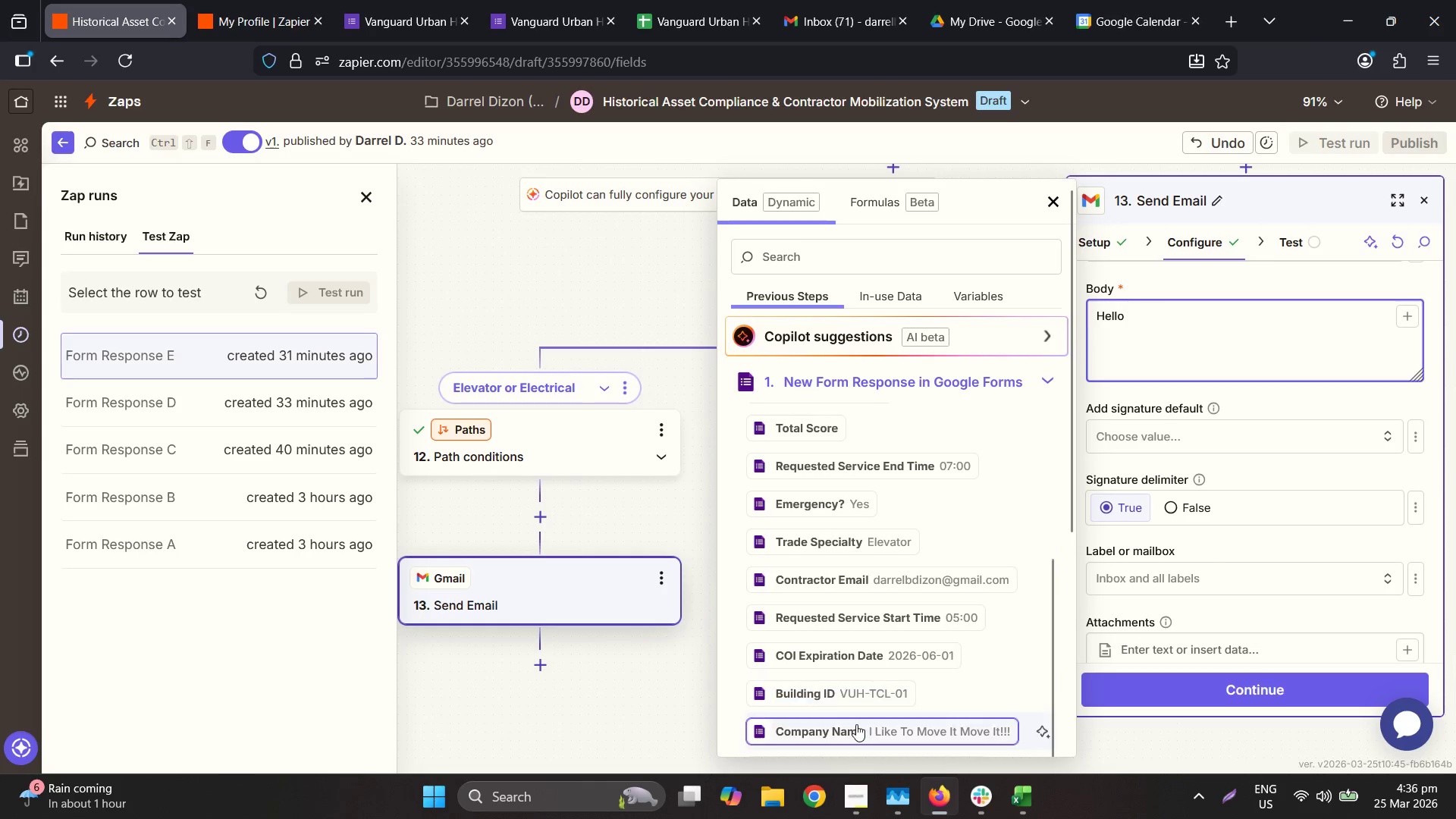 
left_click([850, 737])
 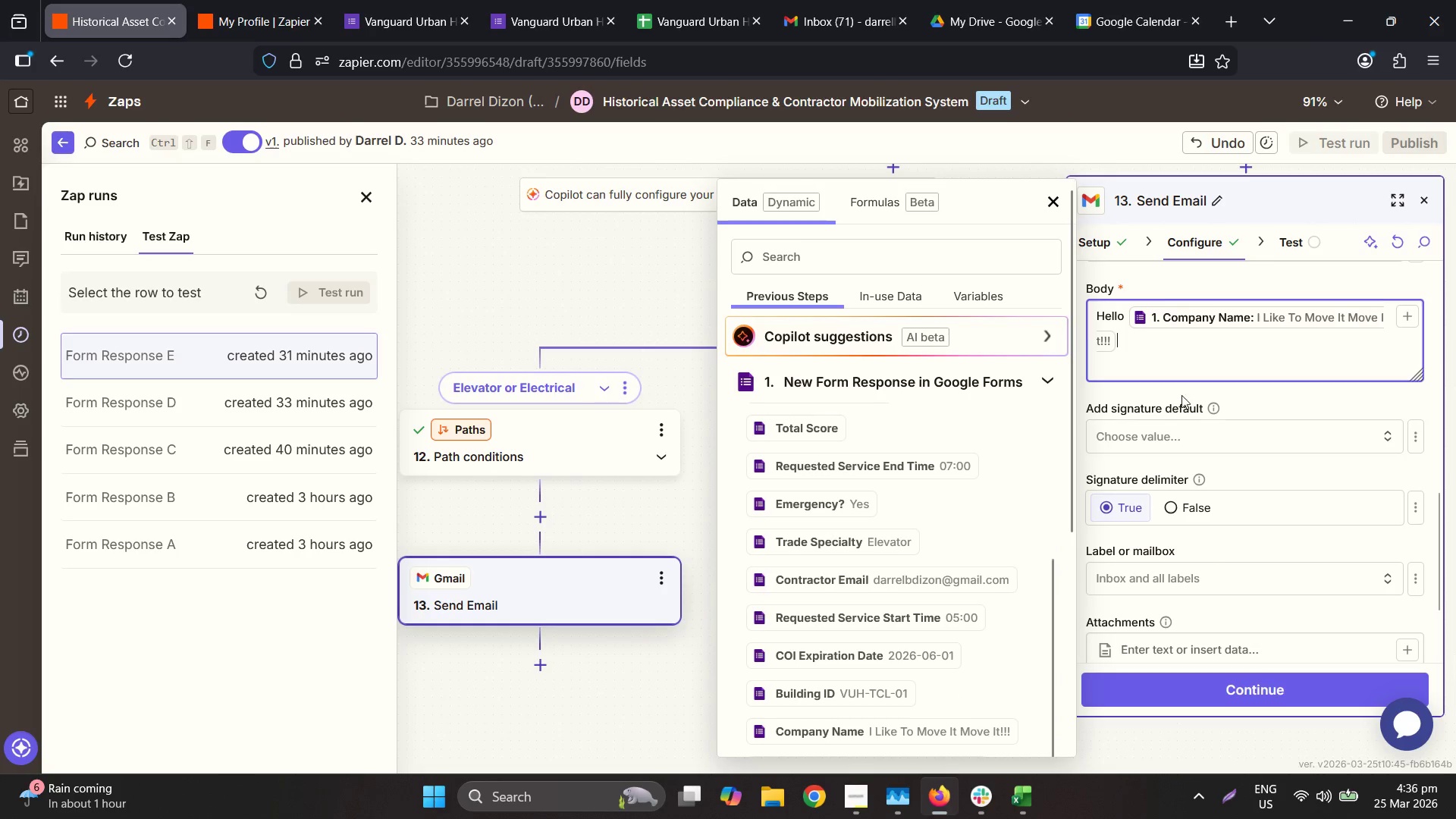 
left_click([1150, 330])
 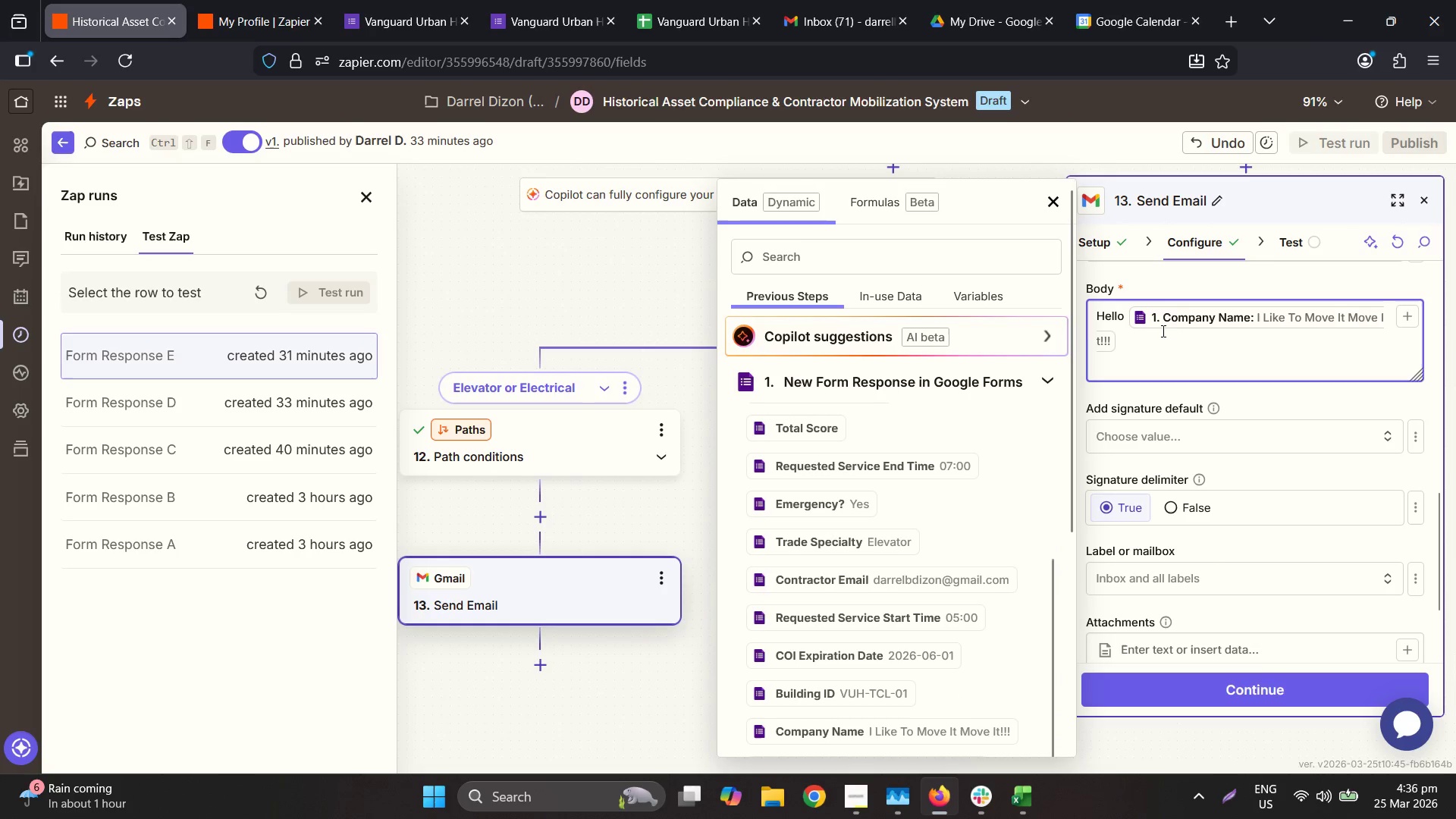 
key(Comma)
 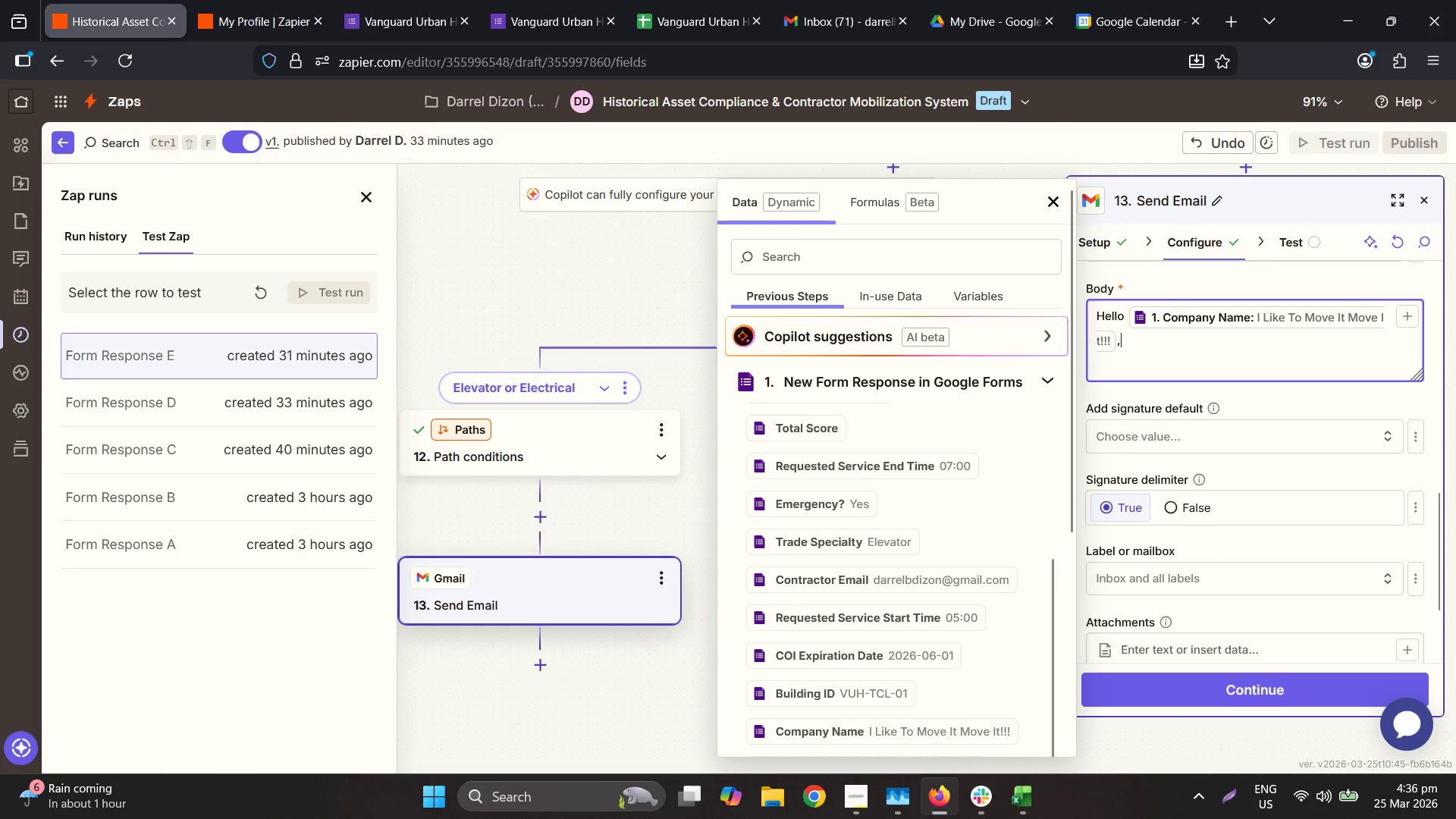 
key(Enter)
 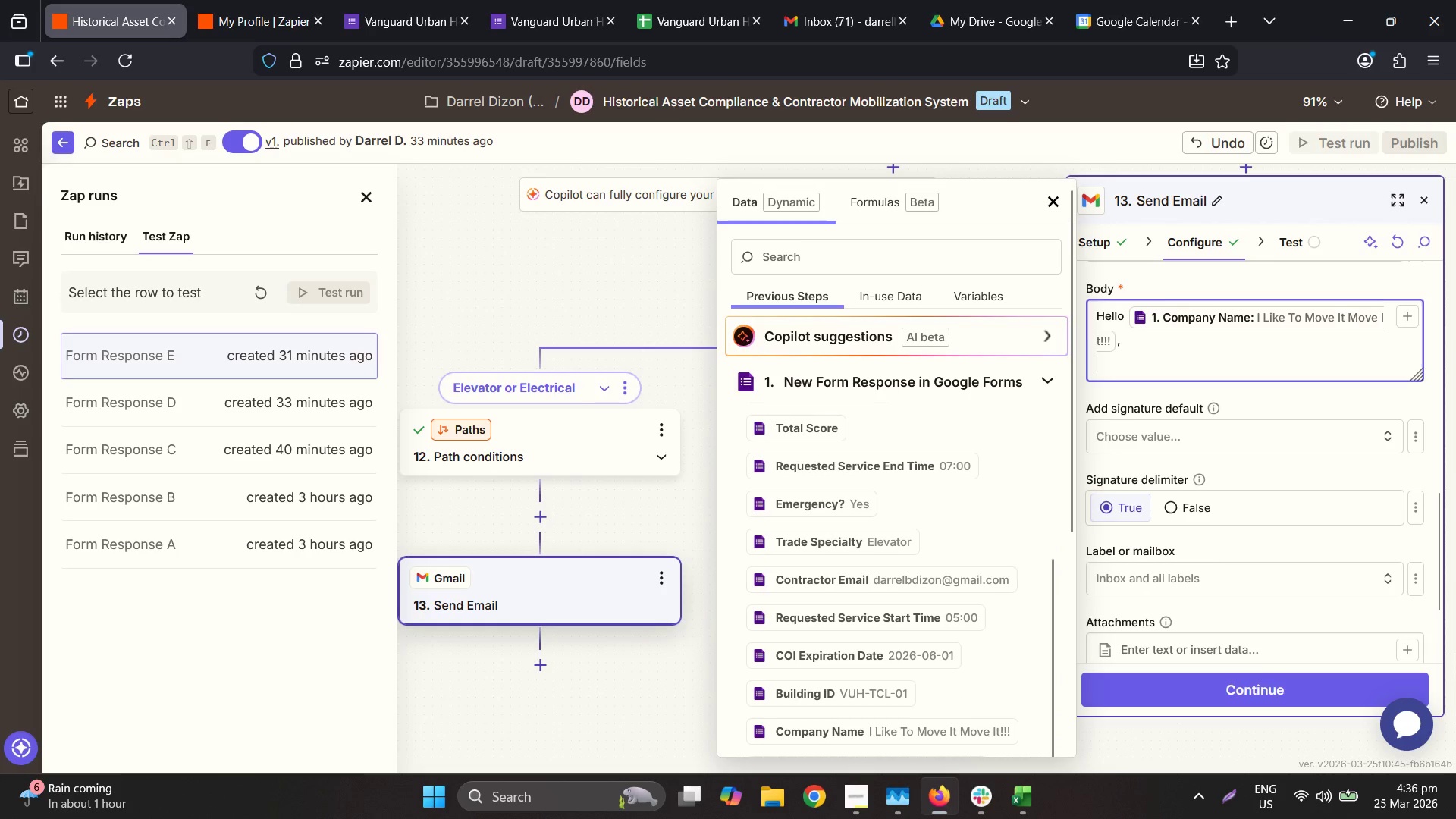 
key(Enter)
 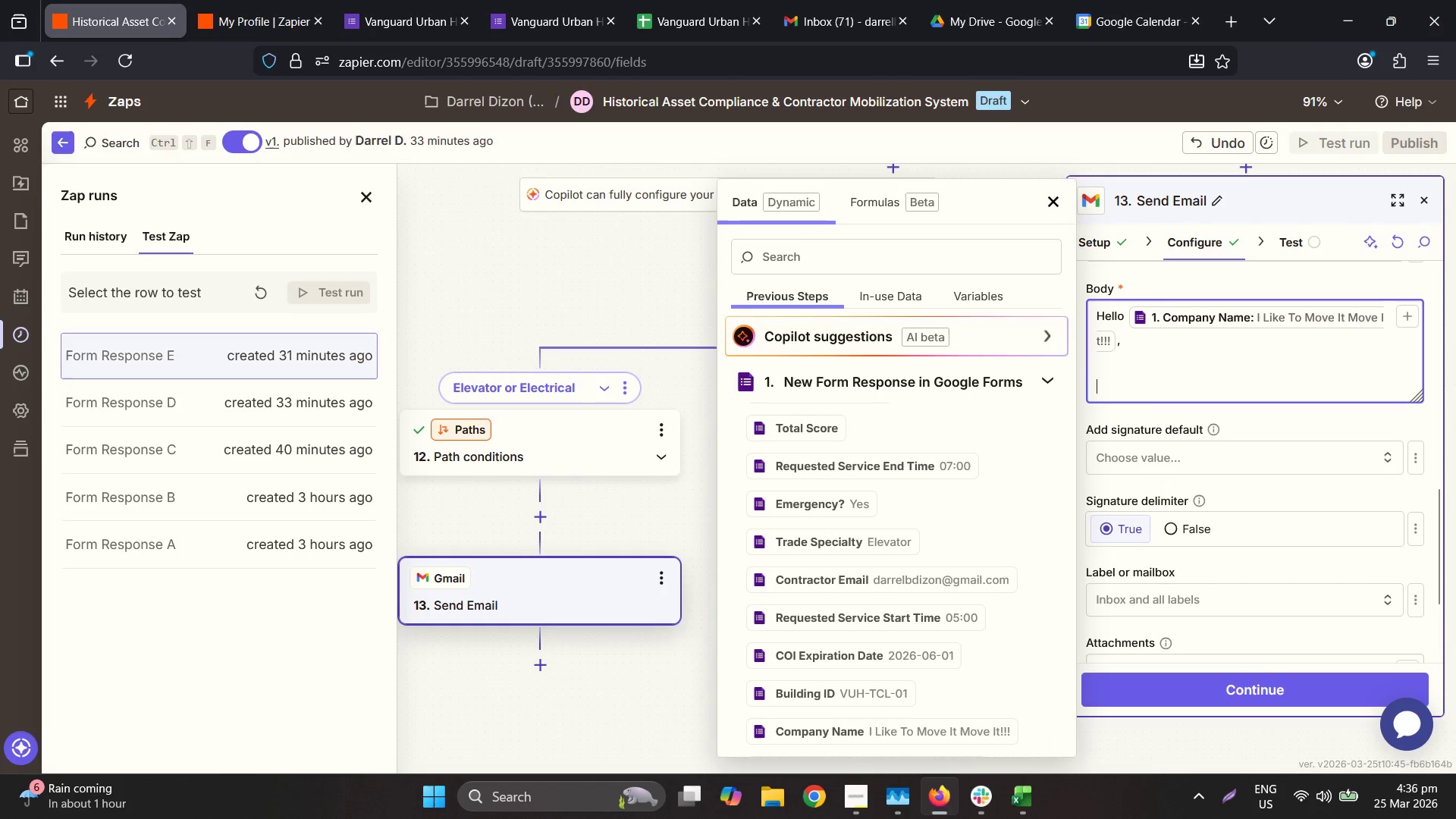 
type(Your 3 h)
key(Backspace)
key(Backspace)
key(Backspace)
 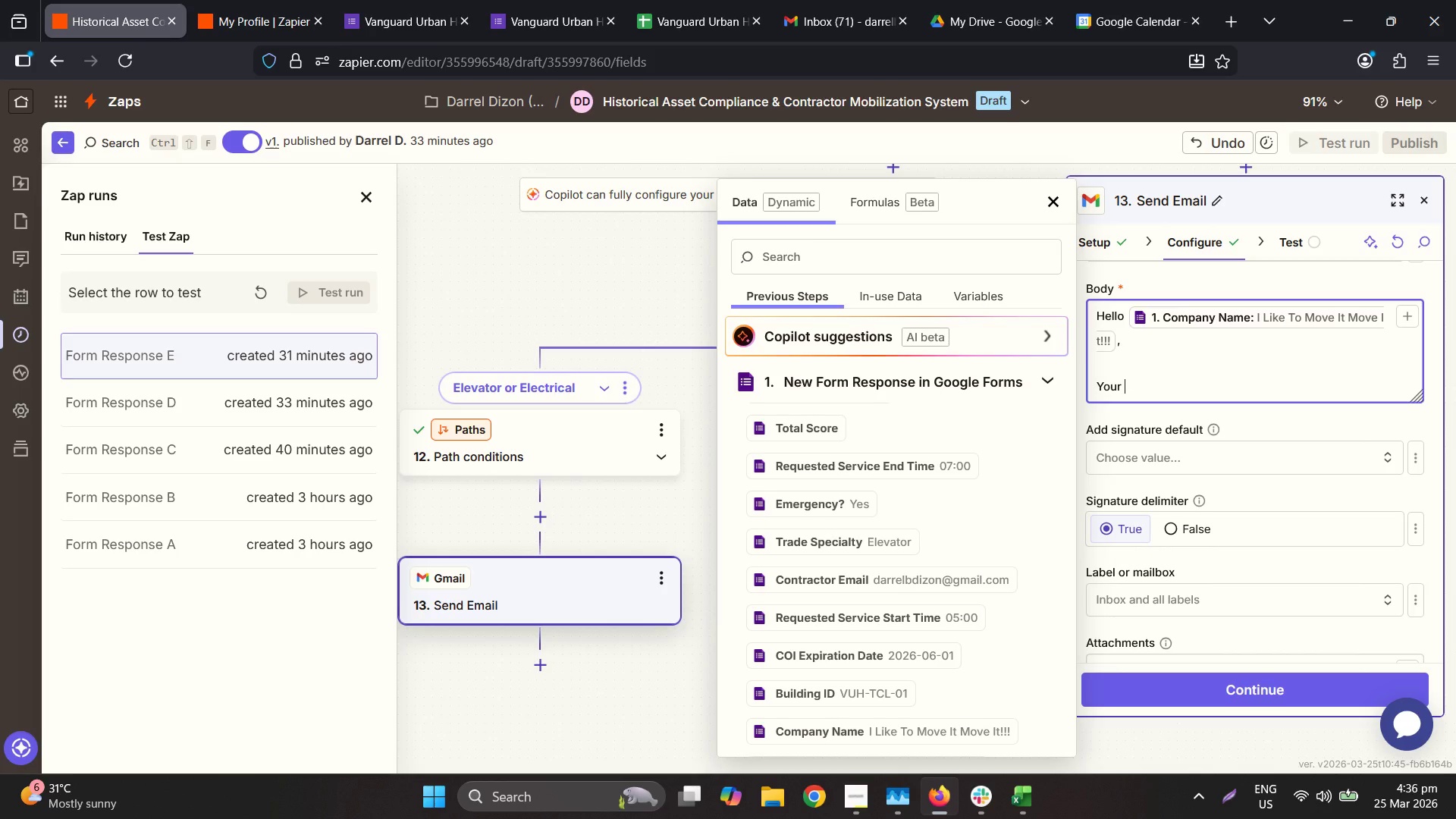 
type(booking )
 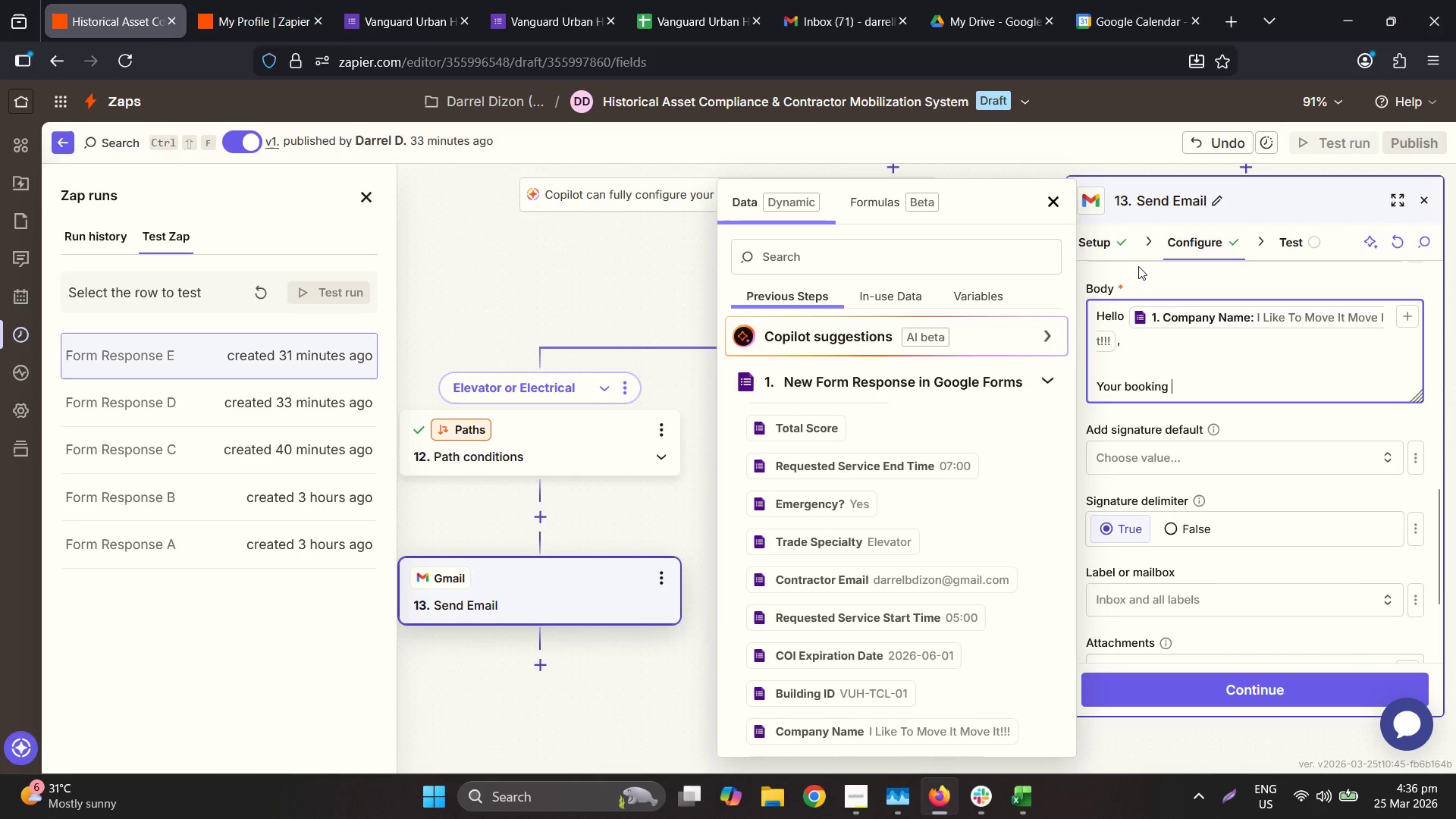 
type(on)
 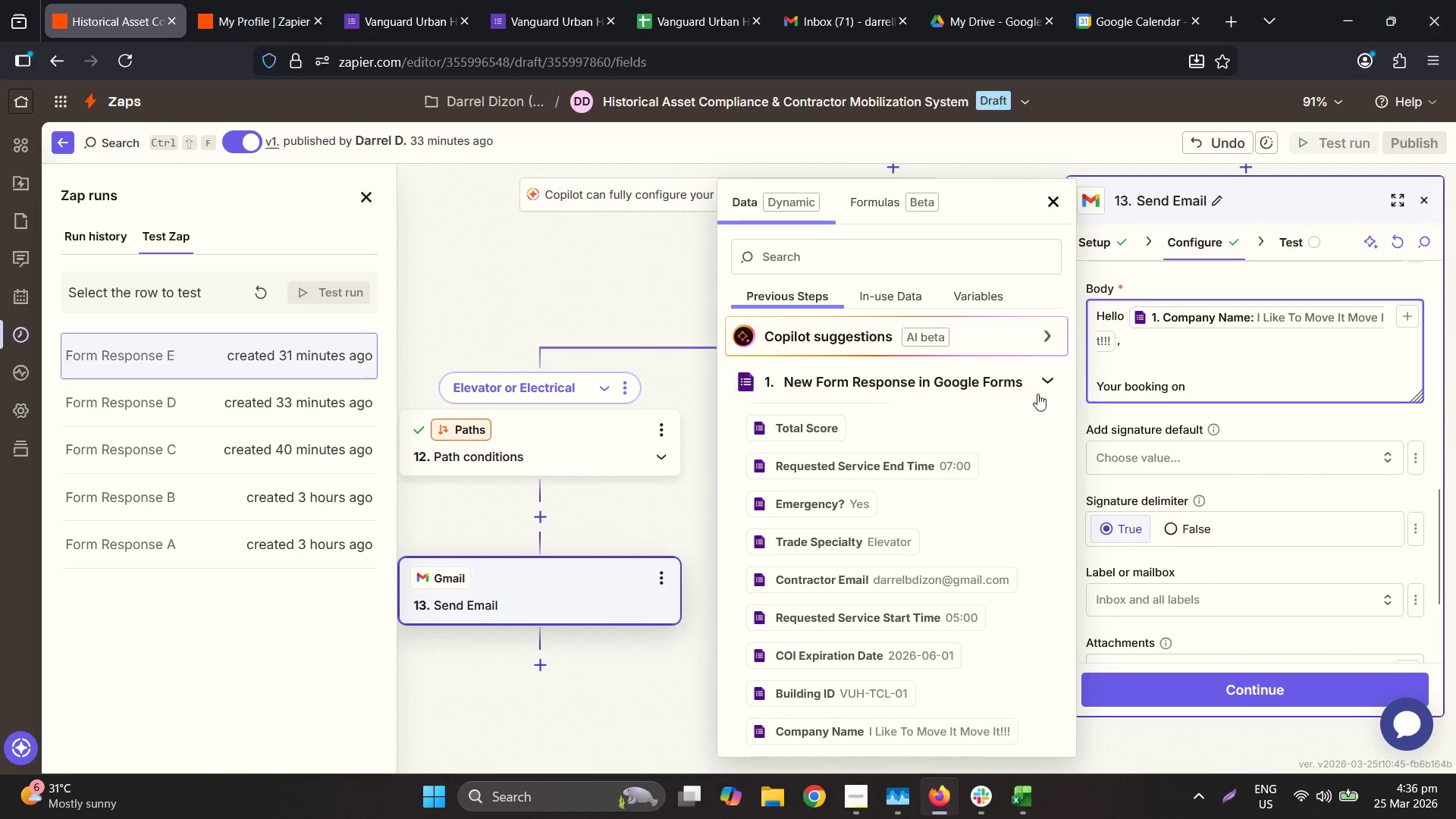 
key(Space)
 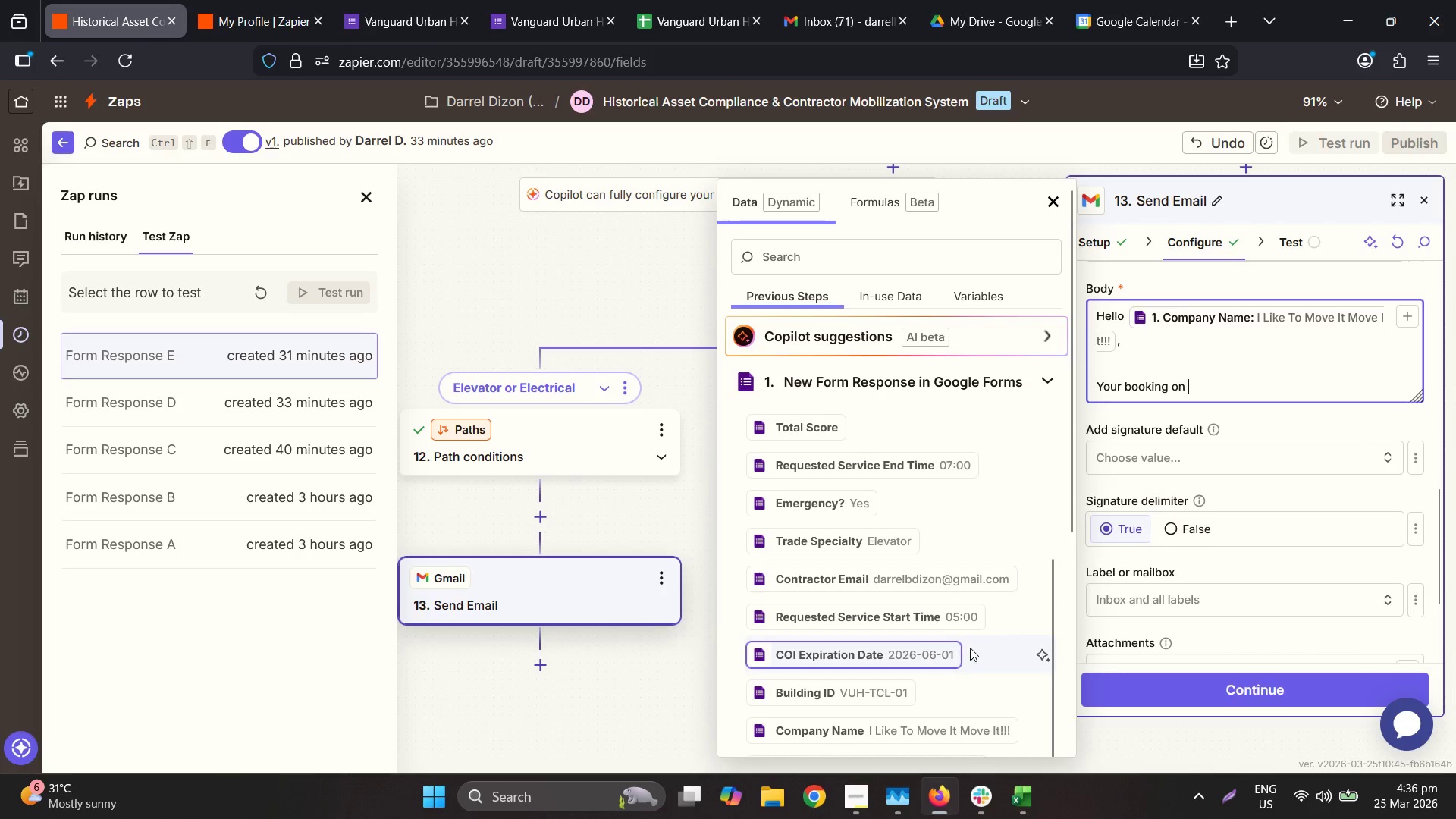 
scroll: coordinate [946, 682], scroll_direction: down, amount: 4.0
 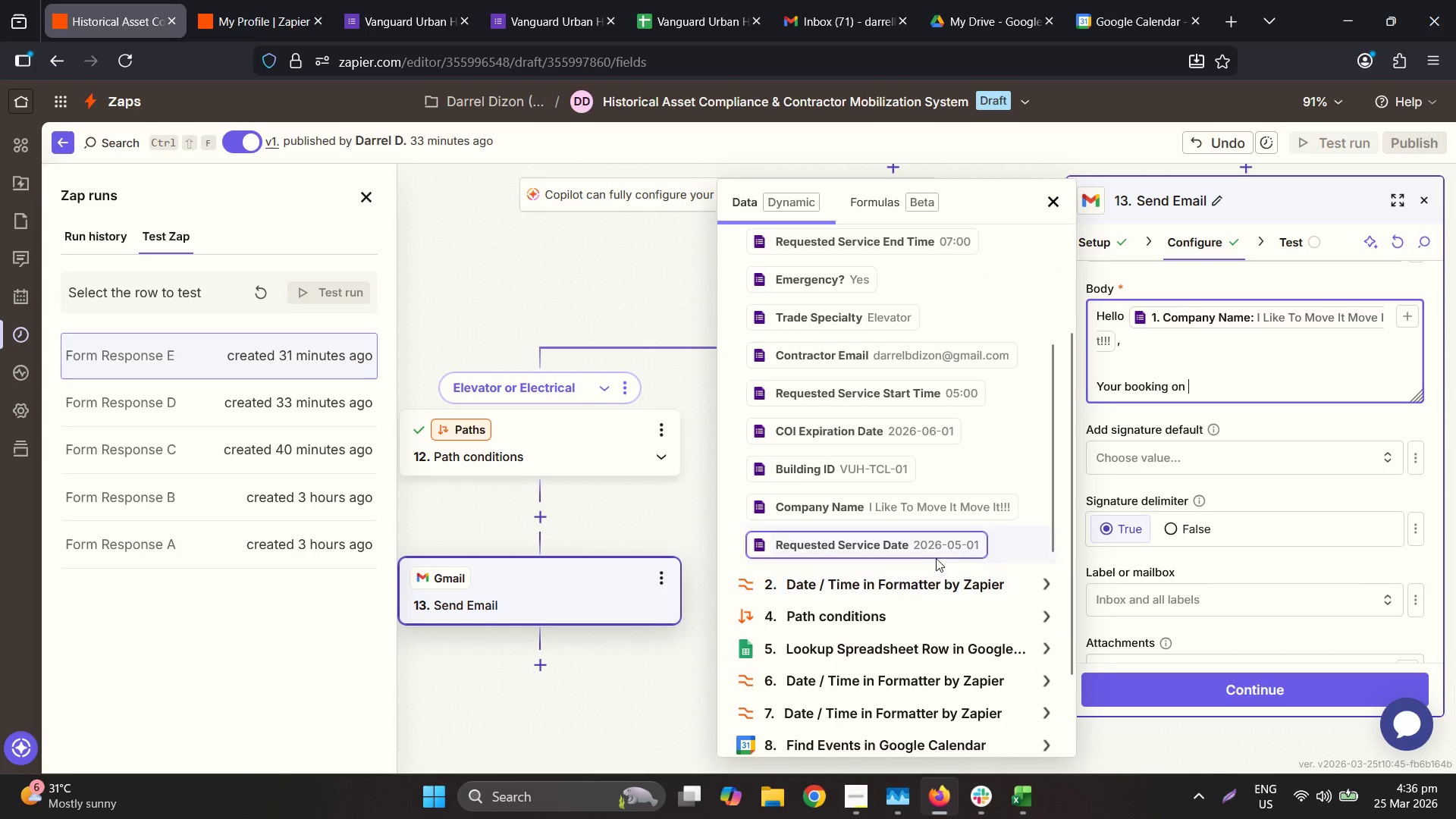 
left_click([934, 551])
 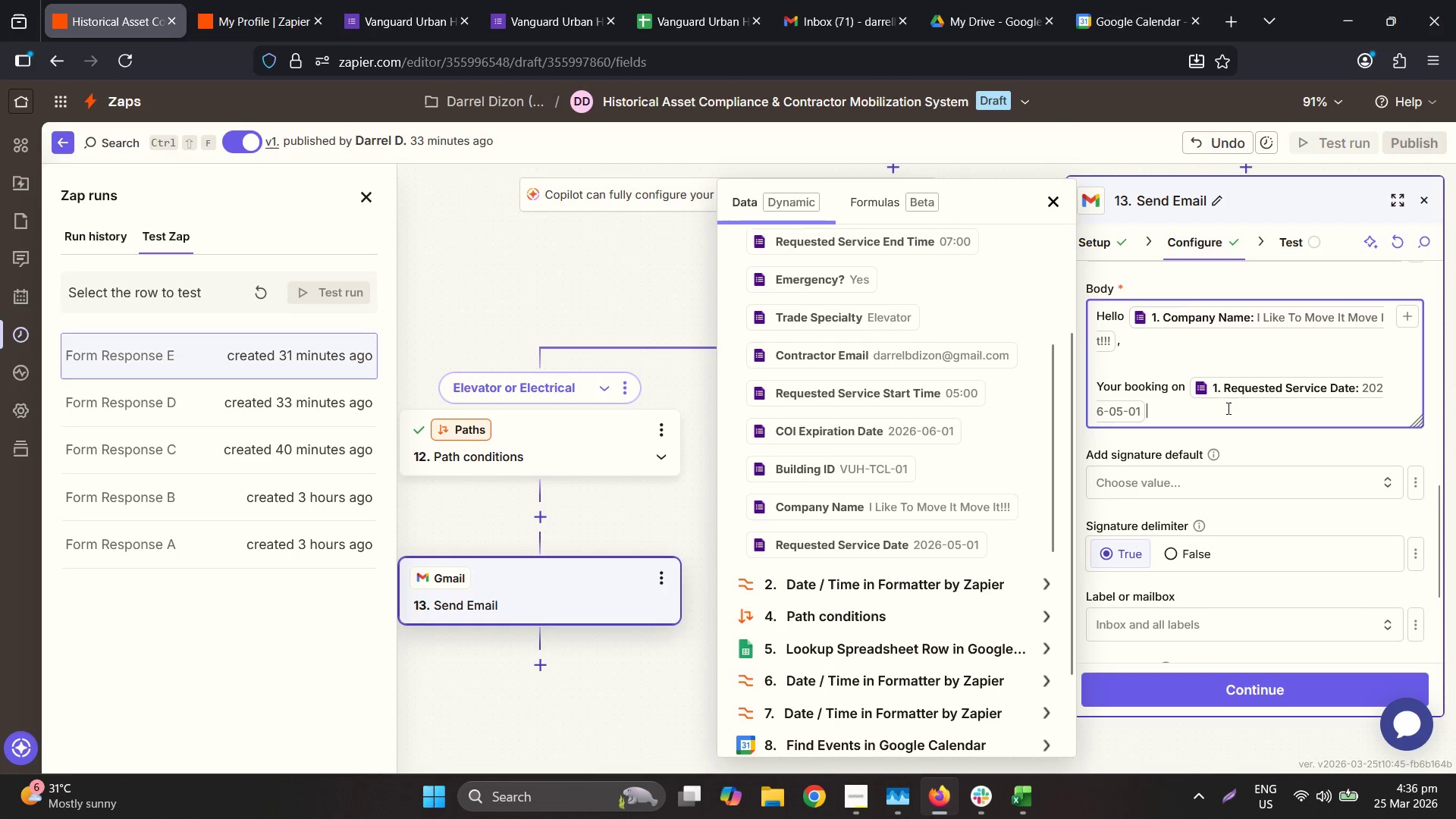 
left_click([1228, 410])
 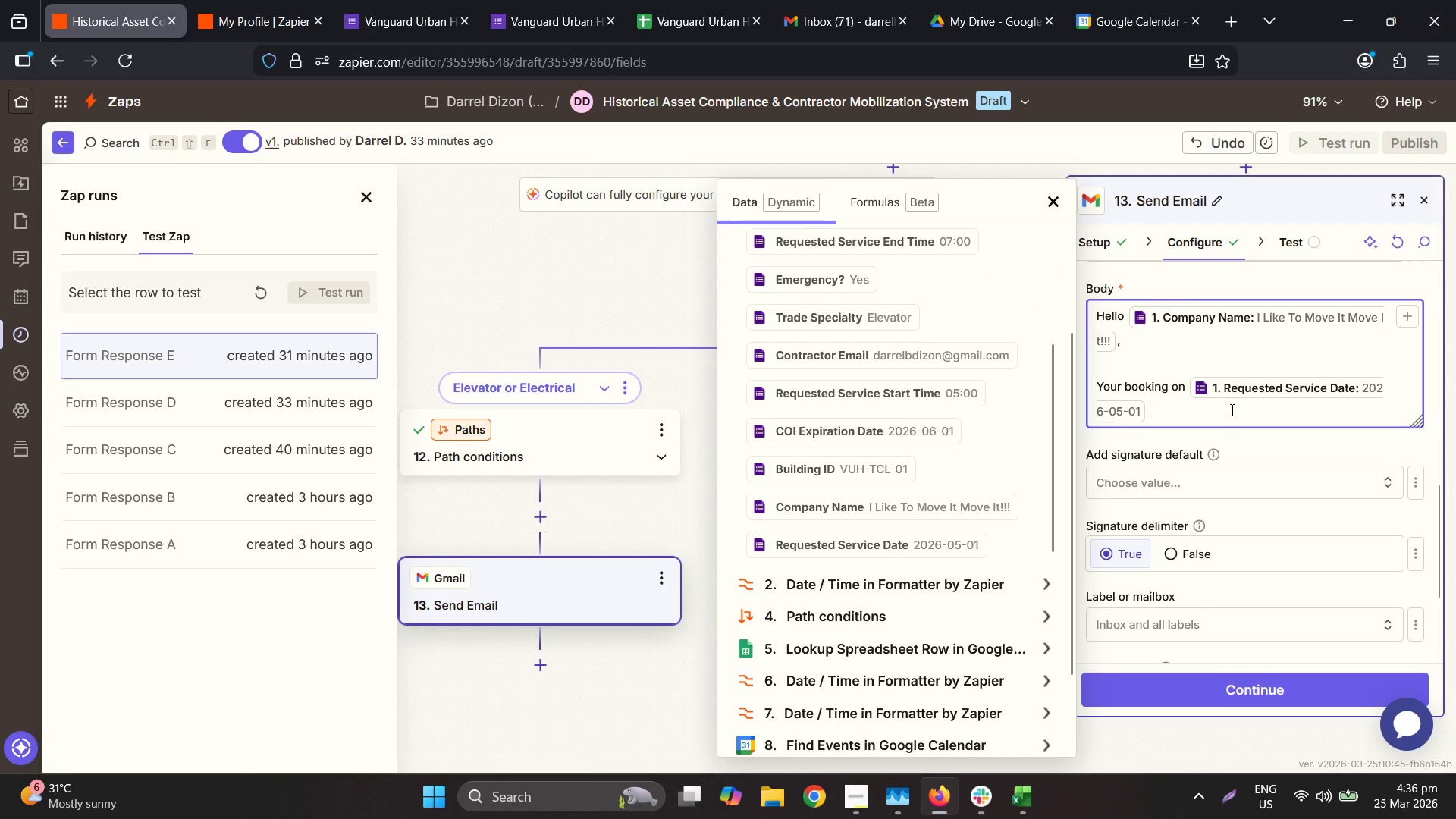 
type( at )
 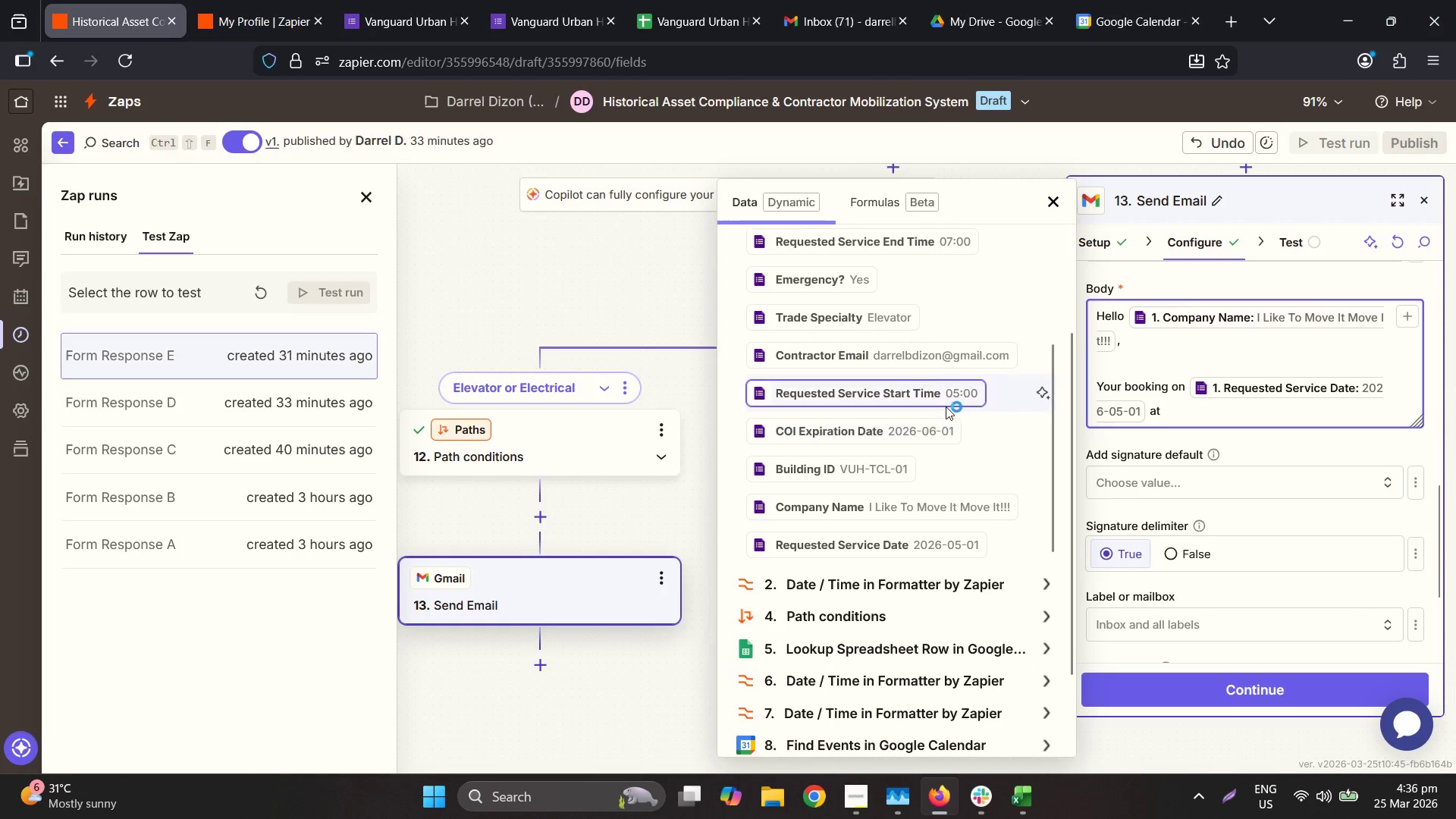 
left_click([943, 400])
 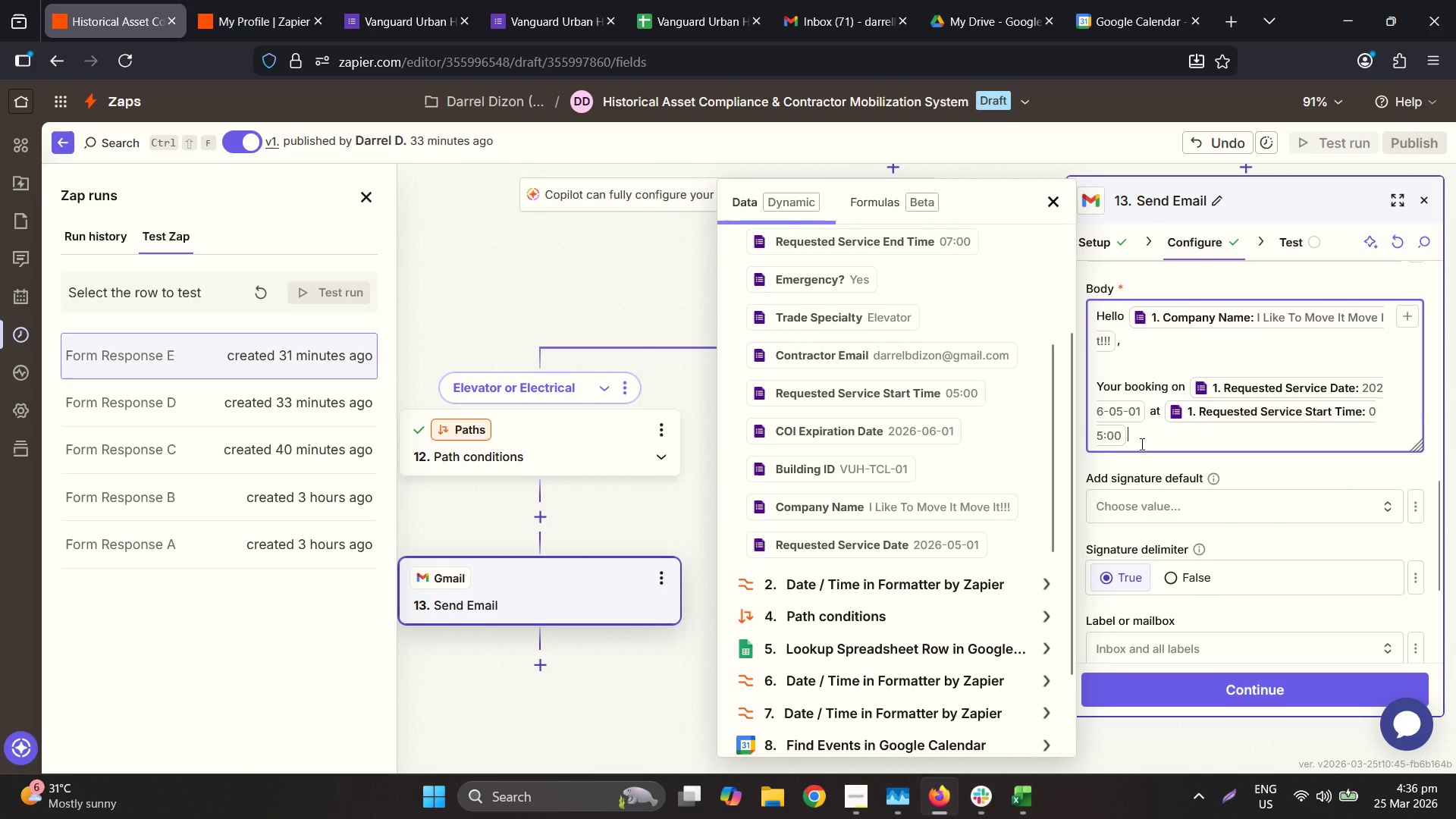 
type( to )
 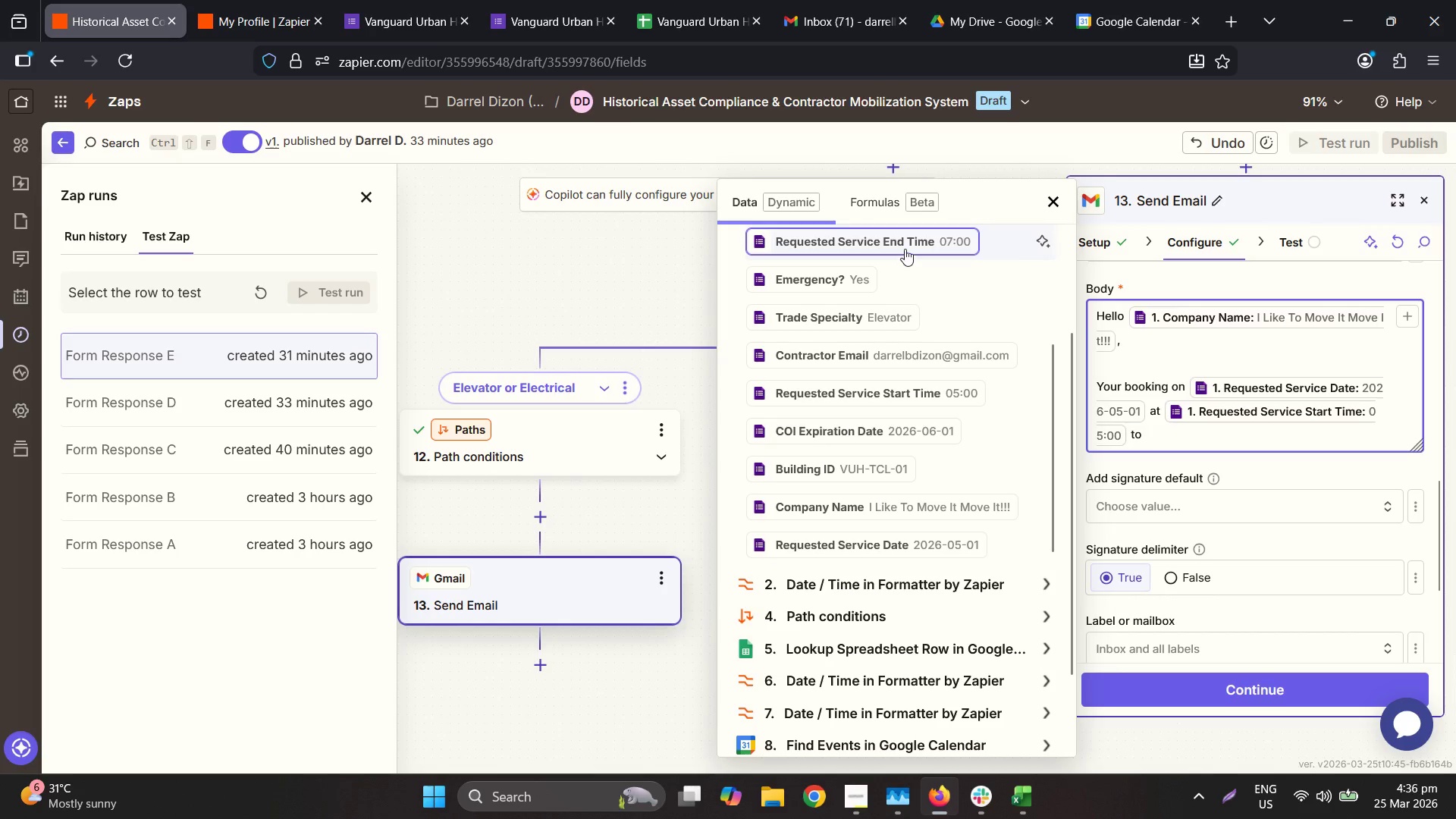 
left_click([1386, 435])
 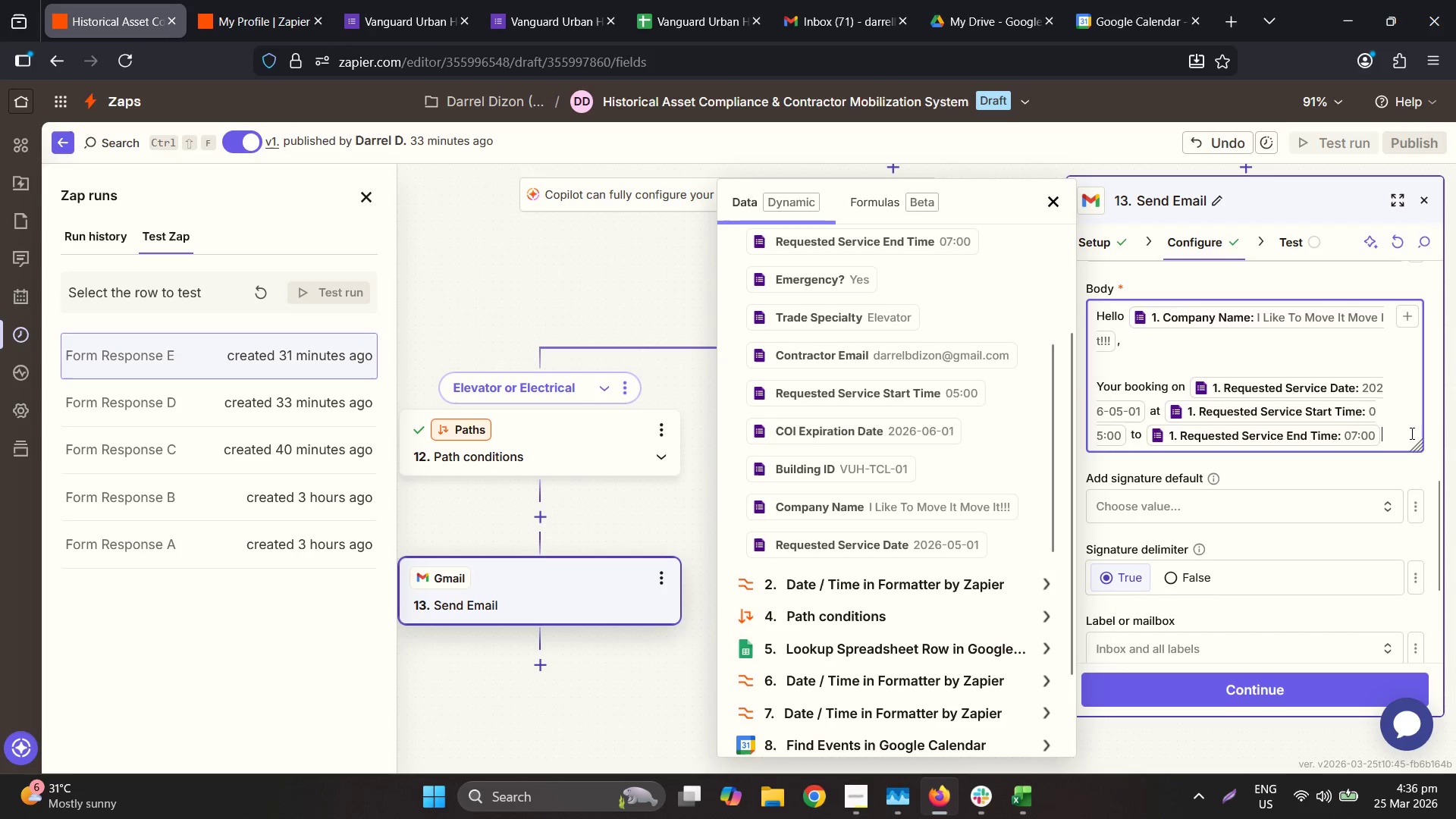 
type( is now confirmed. Review the sfety link hree: )
 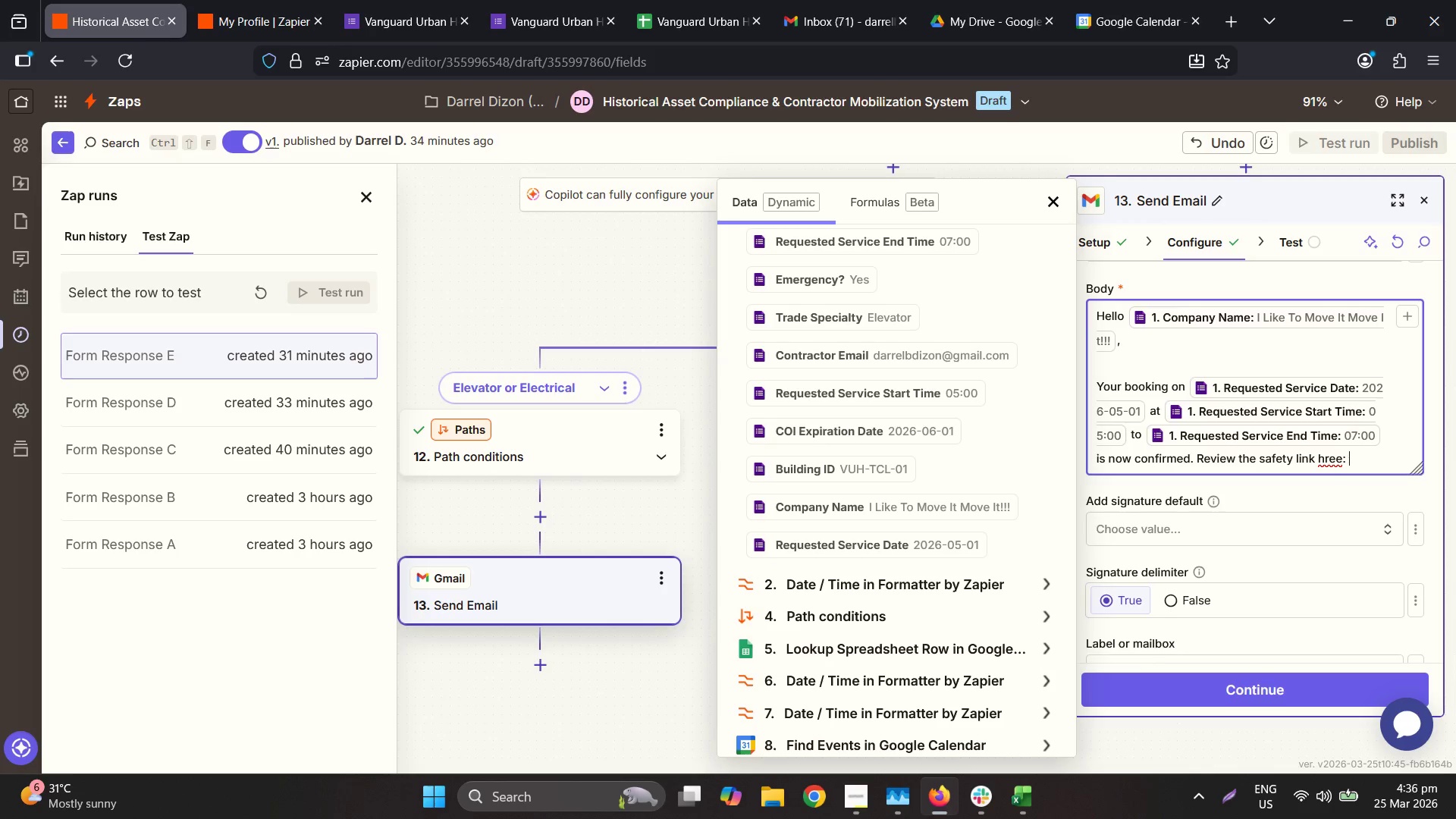 
key(Control+ControlLeft)
 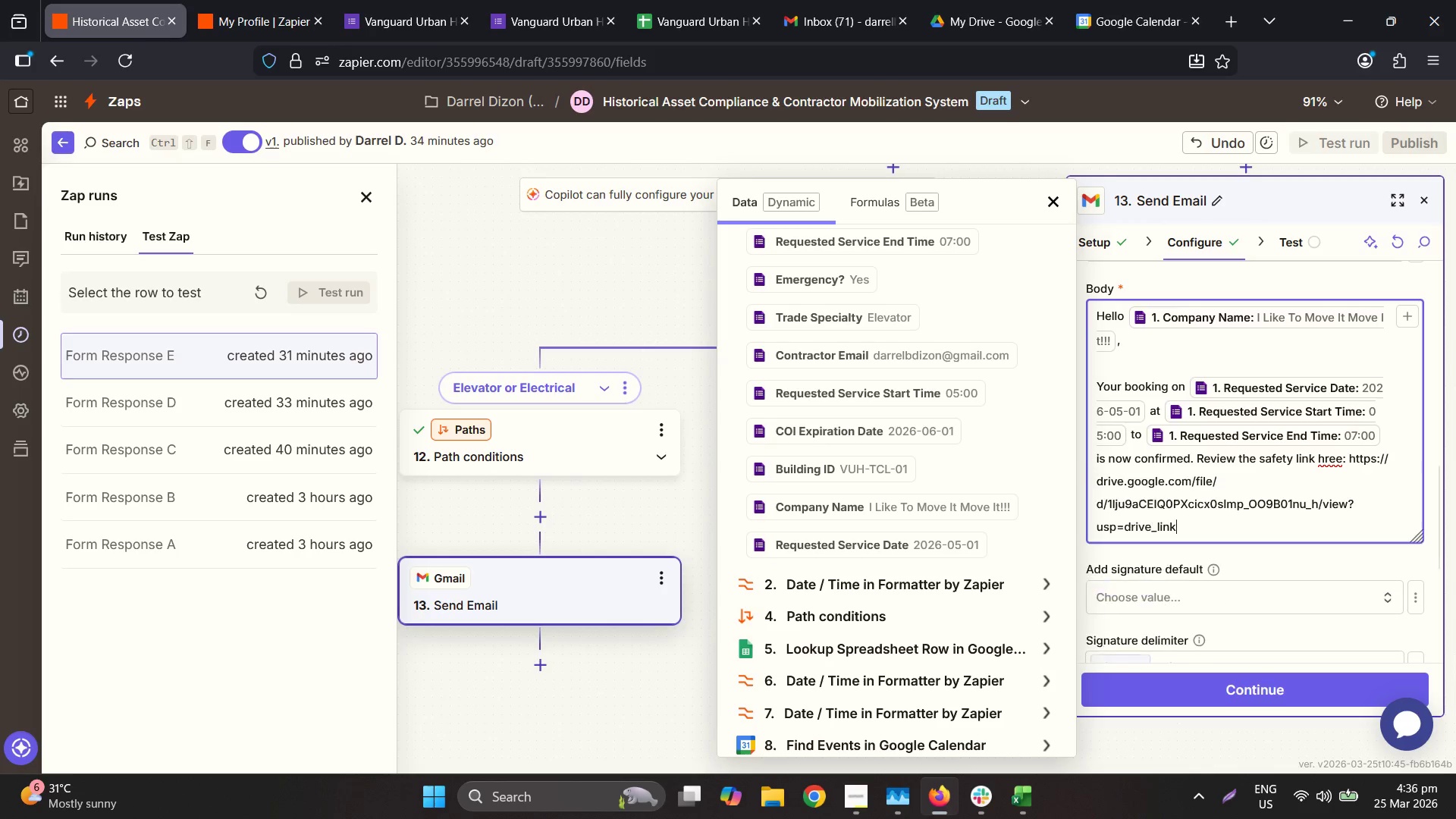 
key(Control+V)
 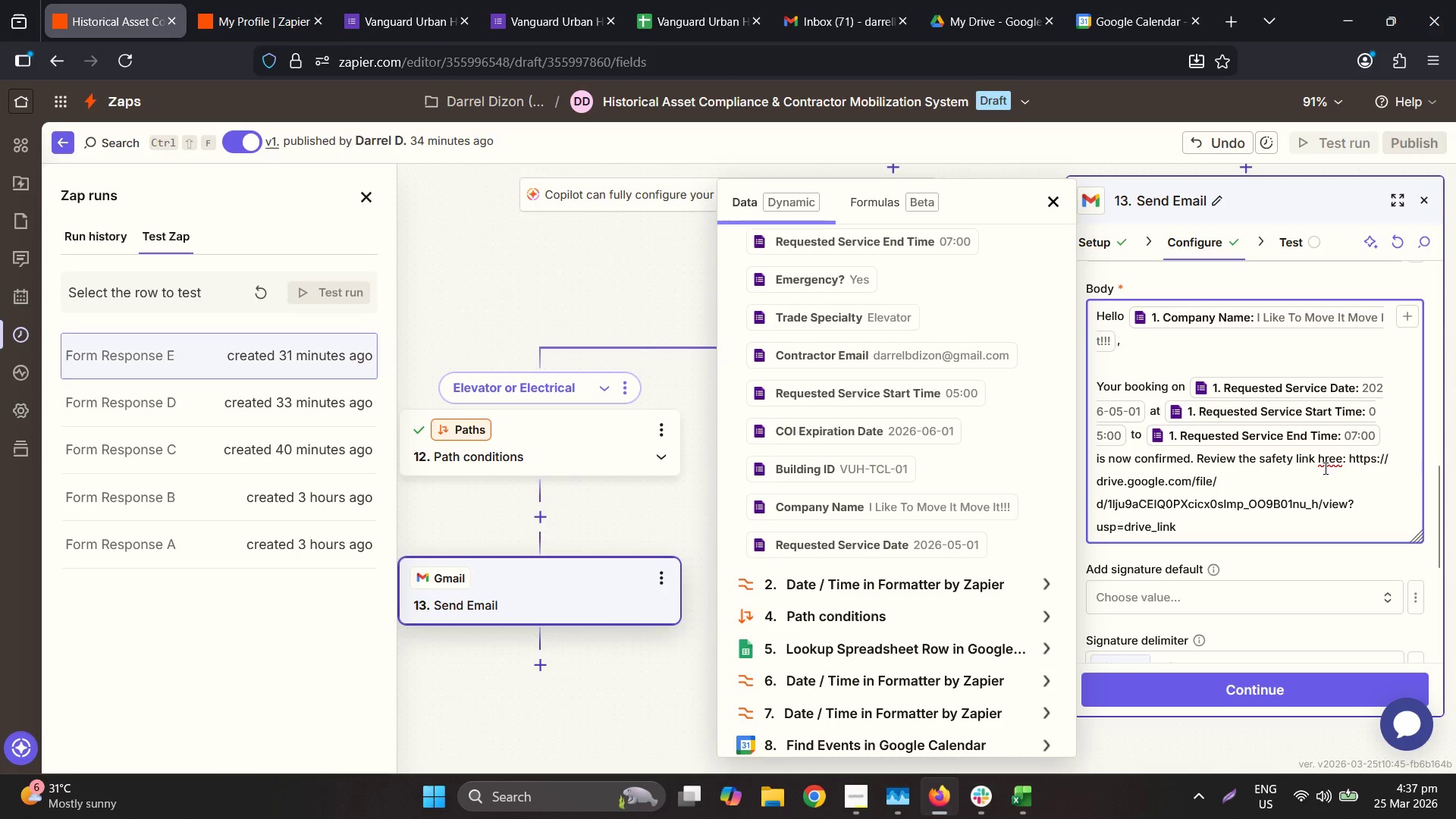 
double_click([1333, 463])
 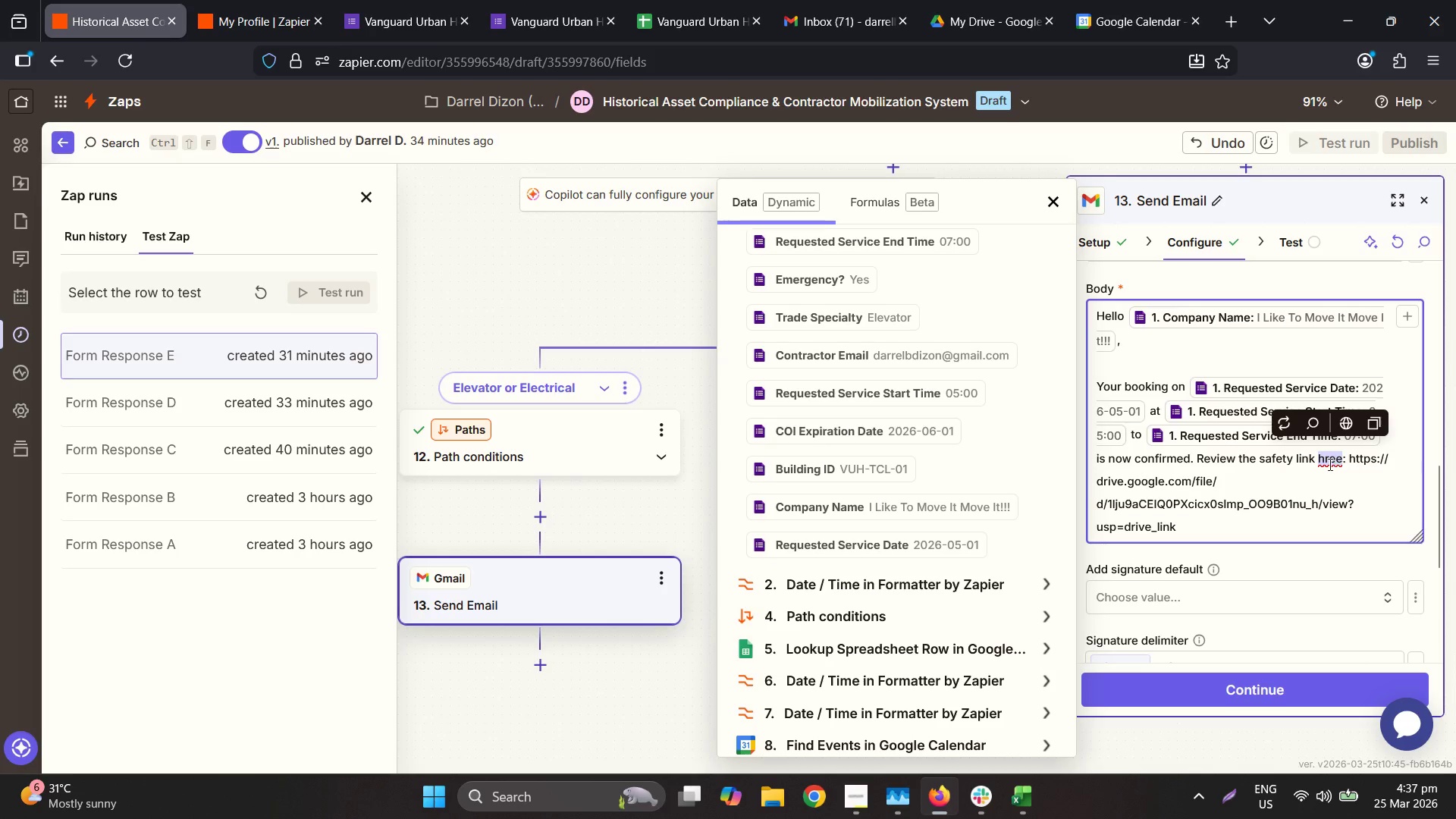 
type(he)
 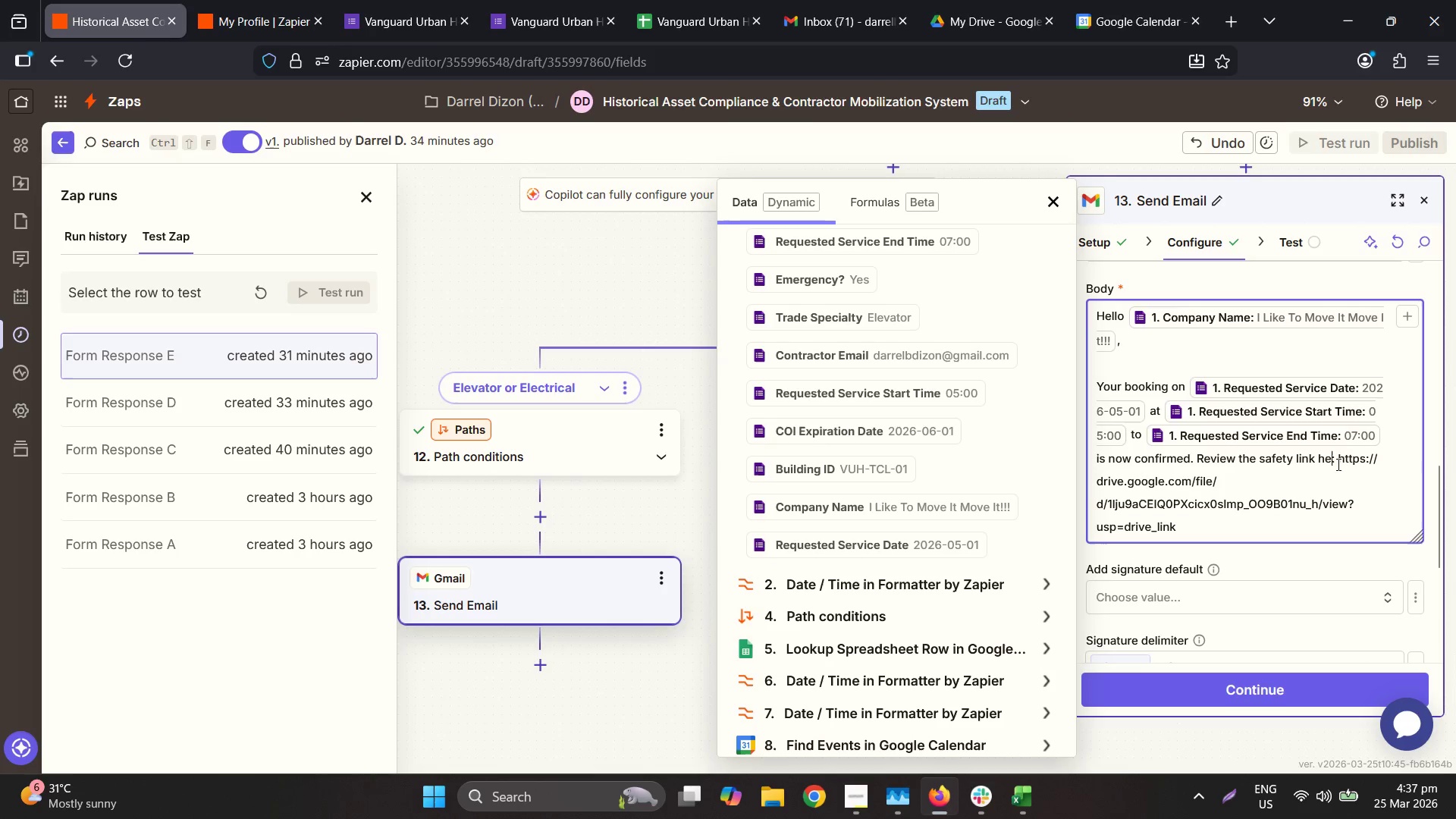 
type(re)
 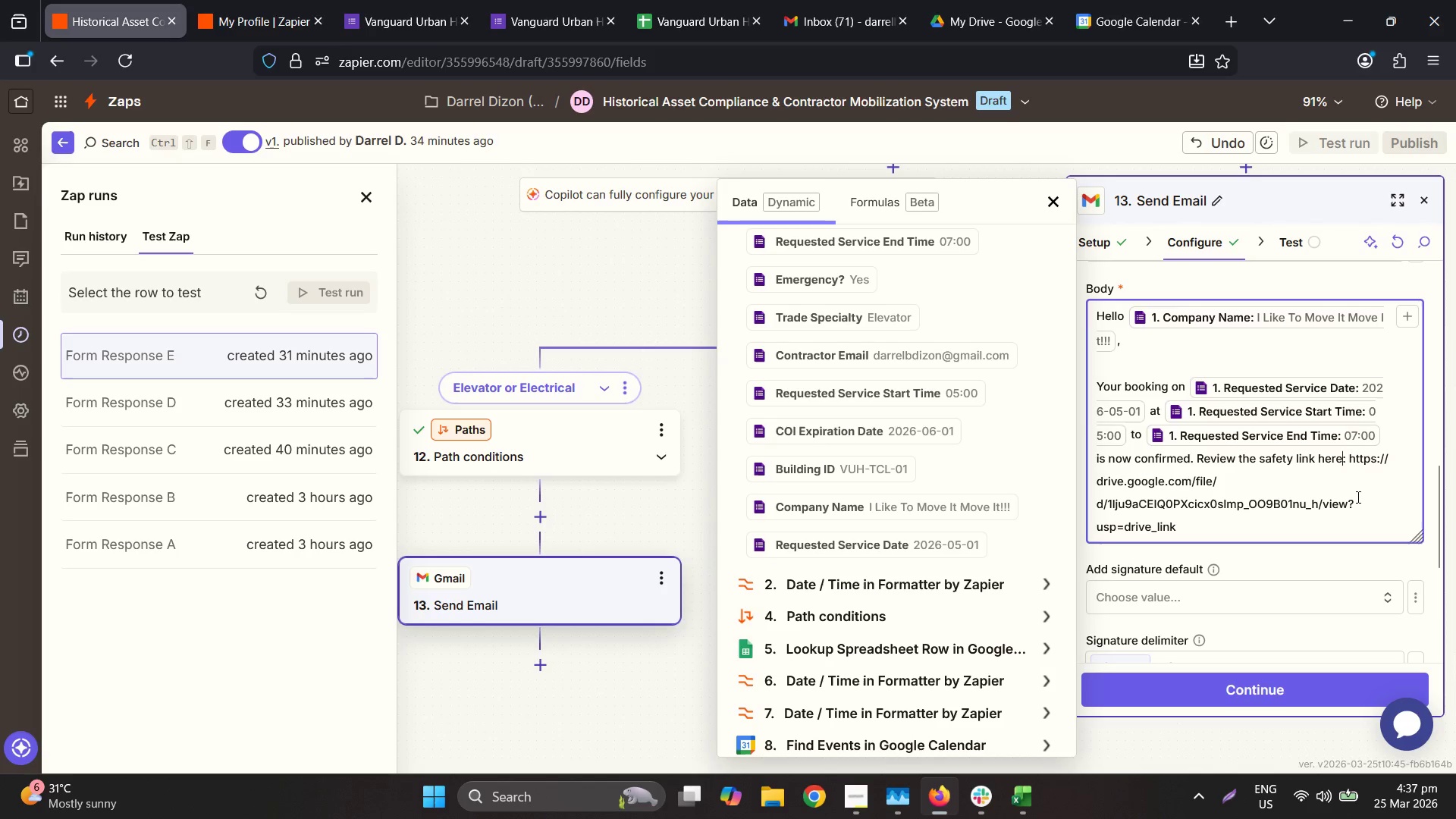 
left_click_drag(start_coordinate=[1310, 519], to_coordinate=[1306, 520])
 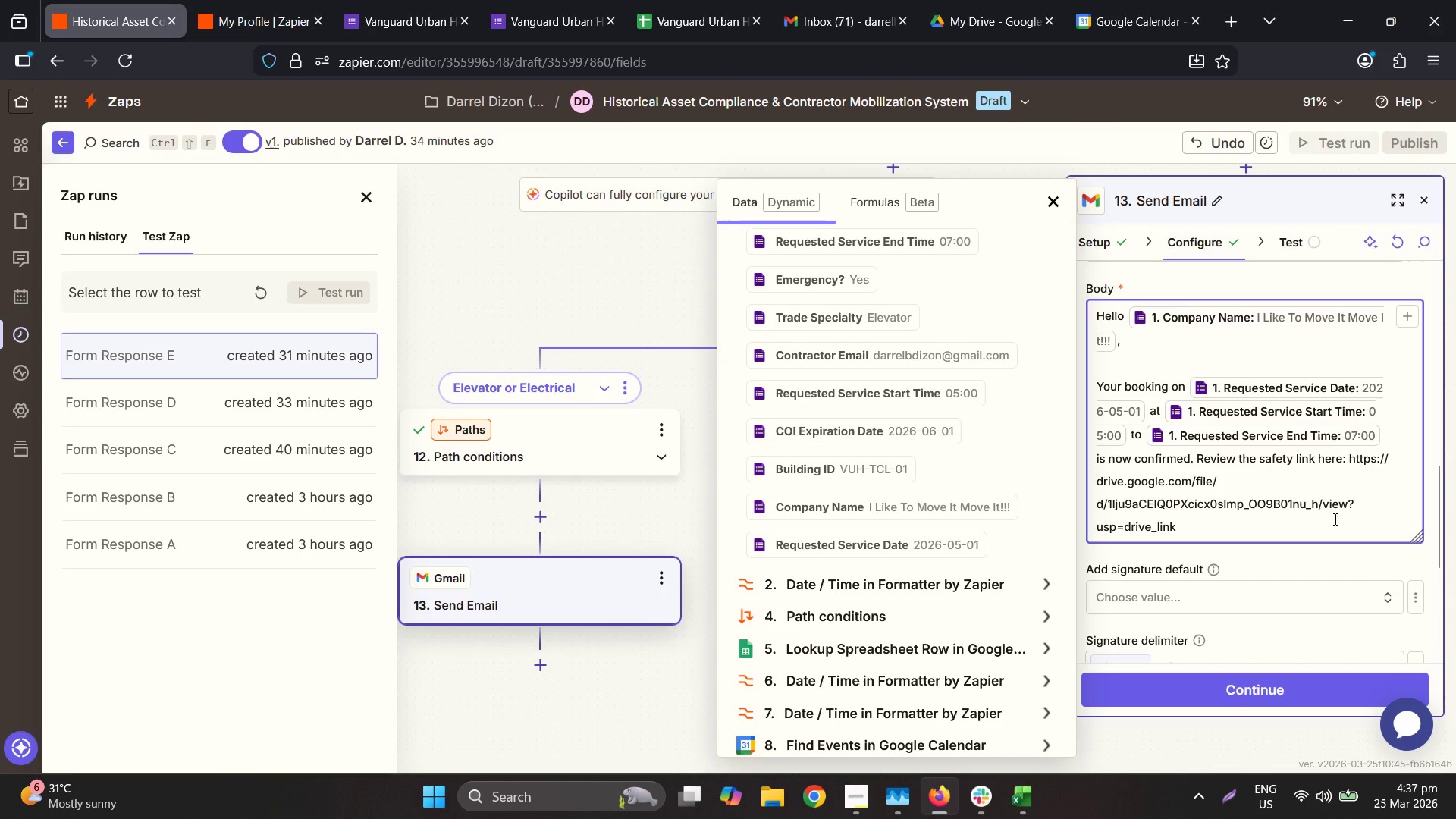 
key(Period)
 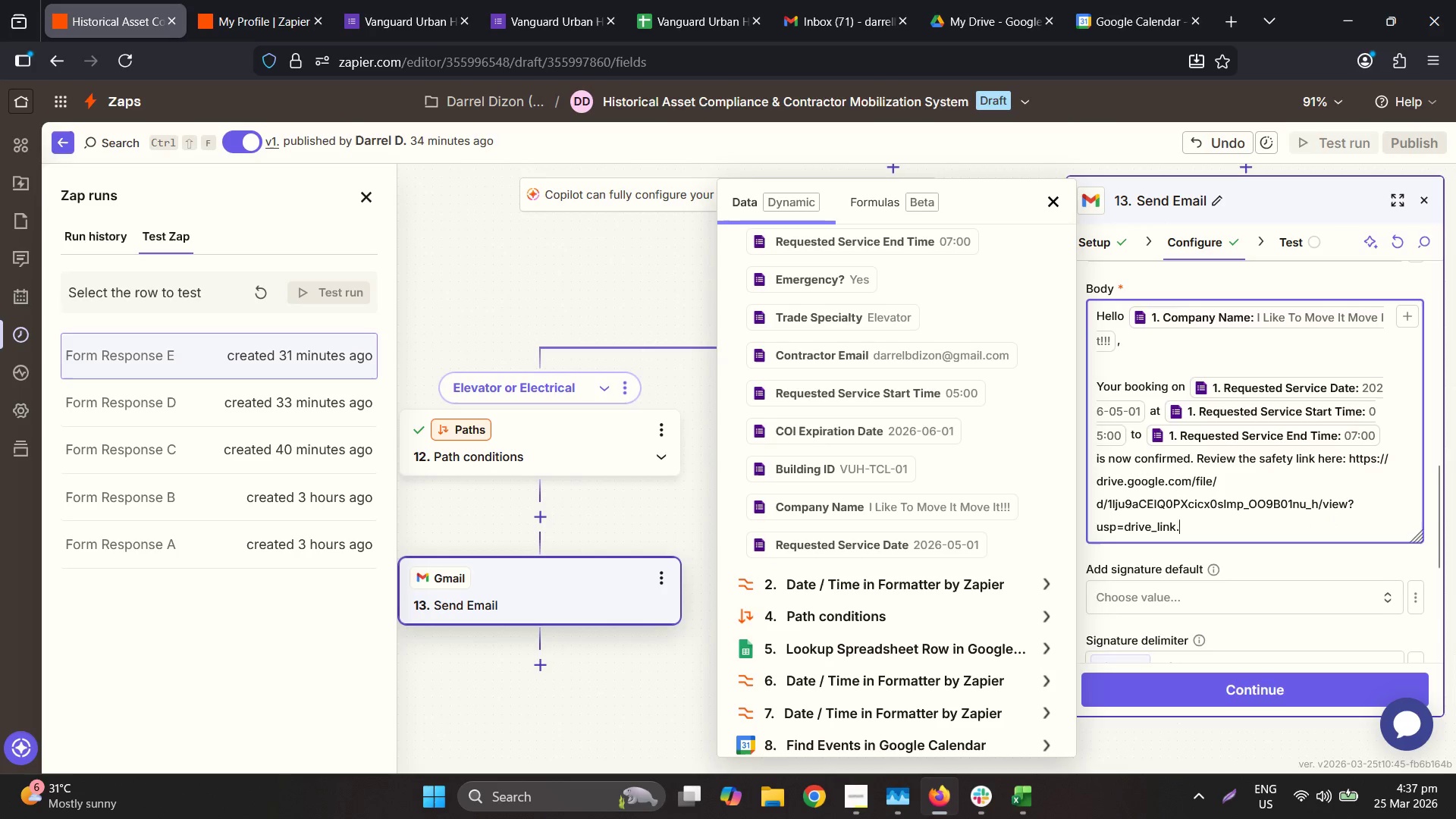 
key(Enter)
 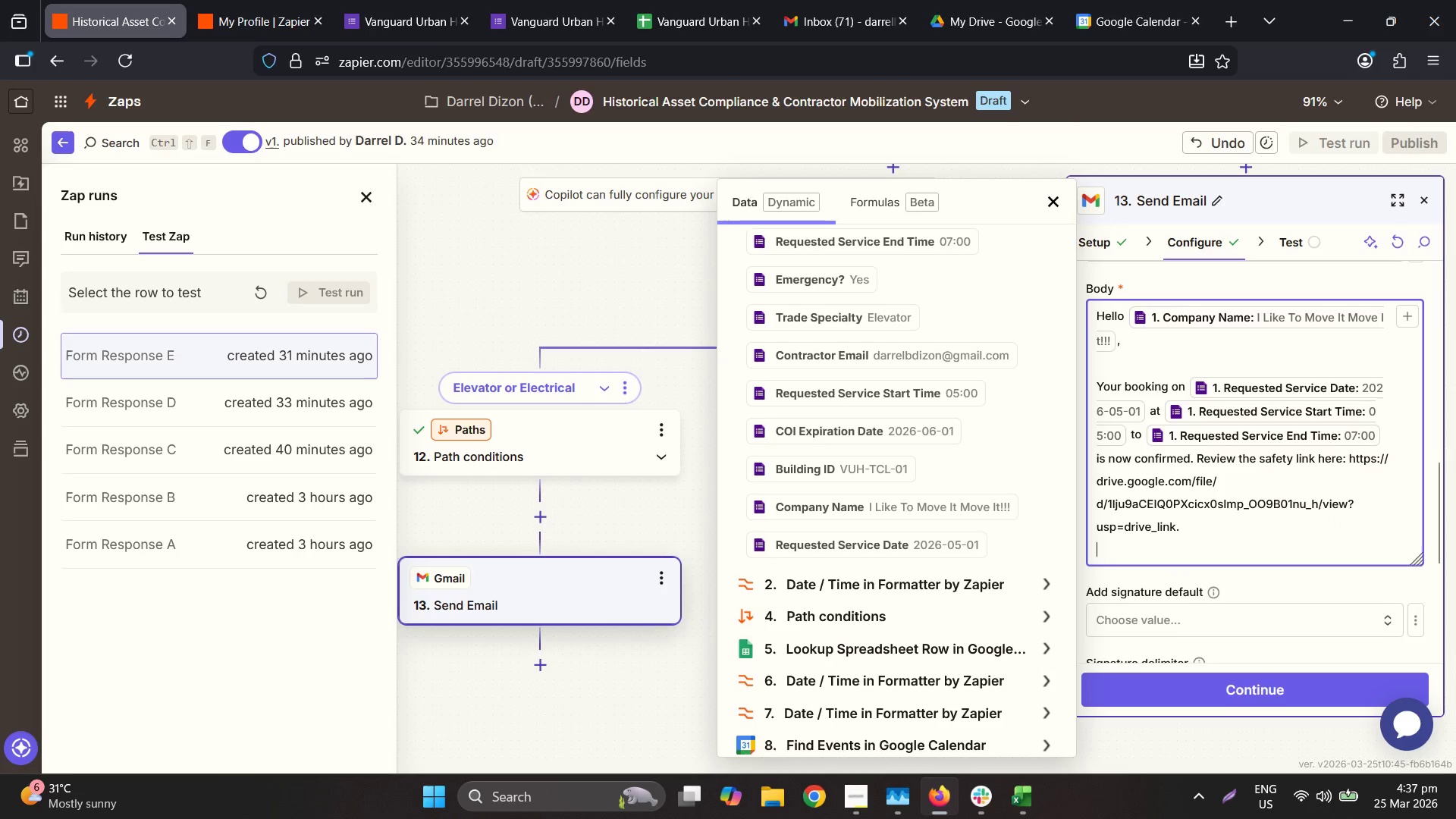 
key(Enter)
 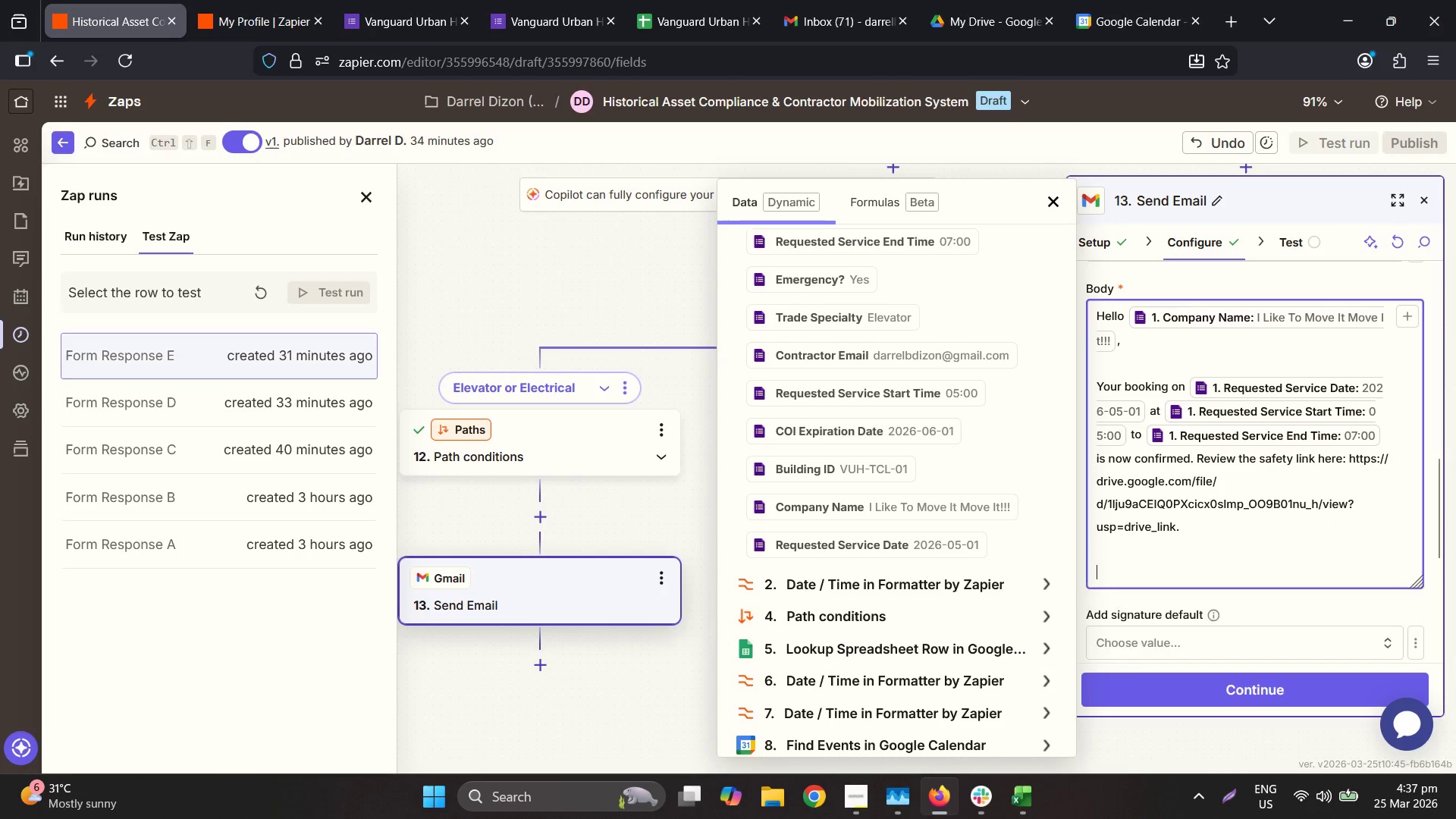 
type(Check-in with)
 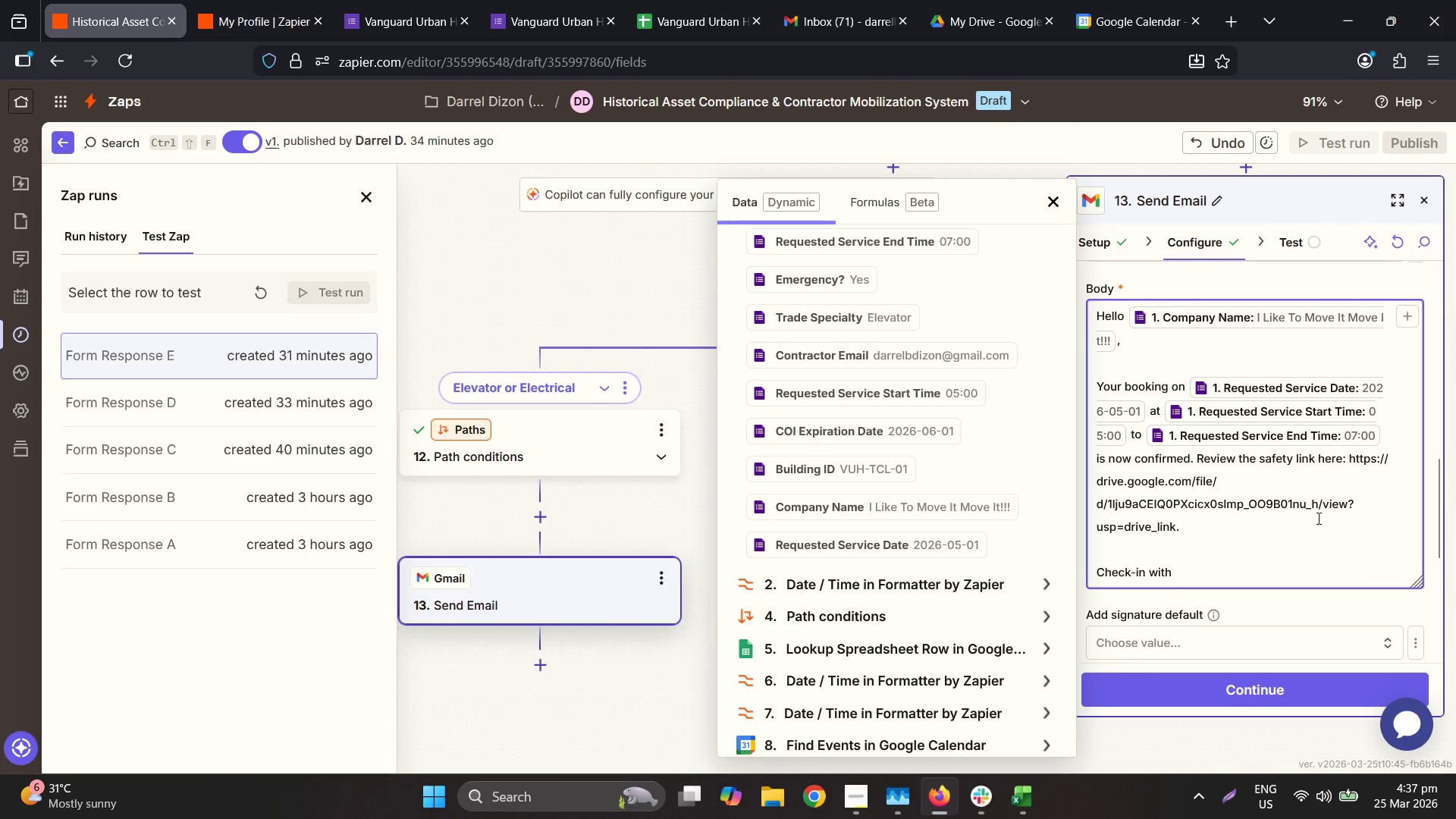 
key(Space)
 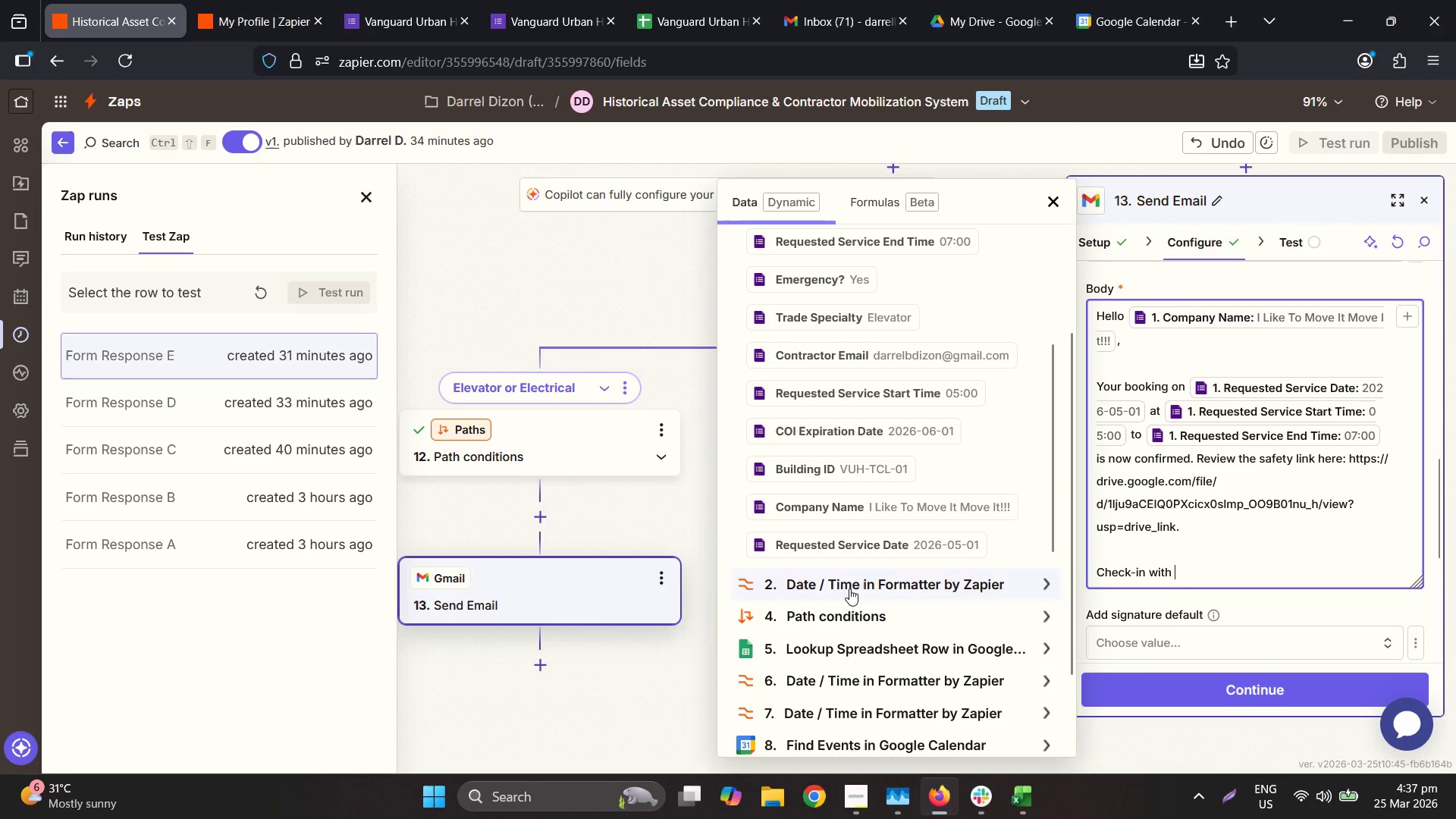 
left_click([860, 642])
 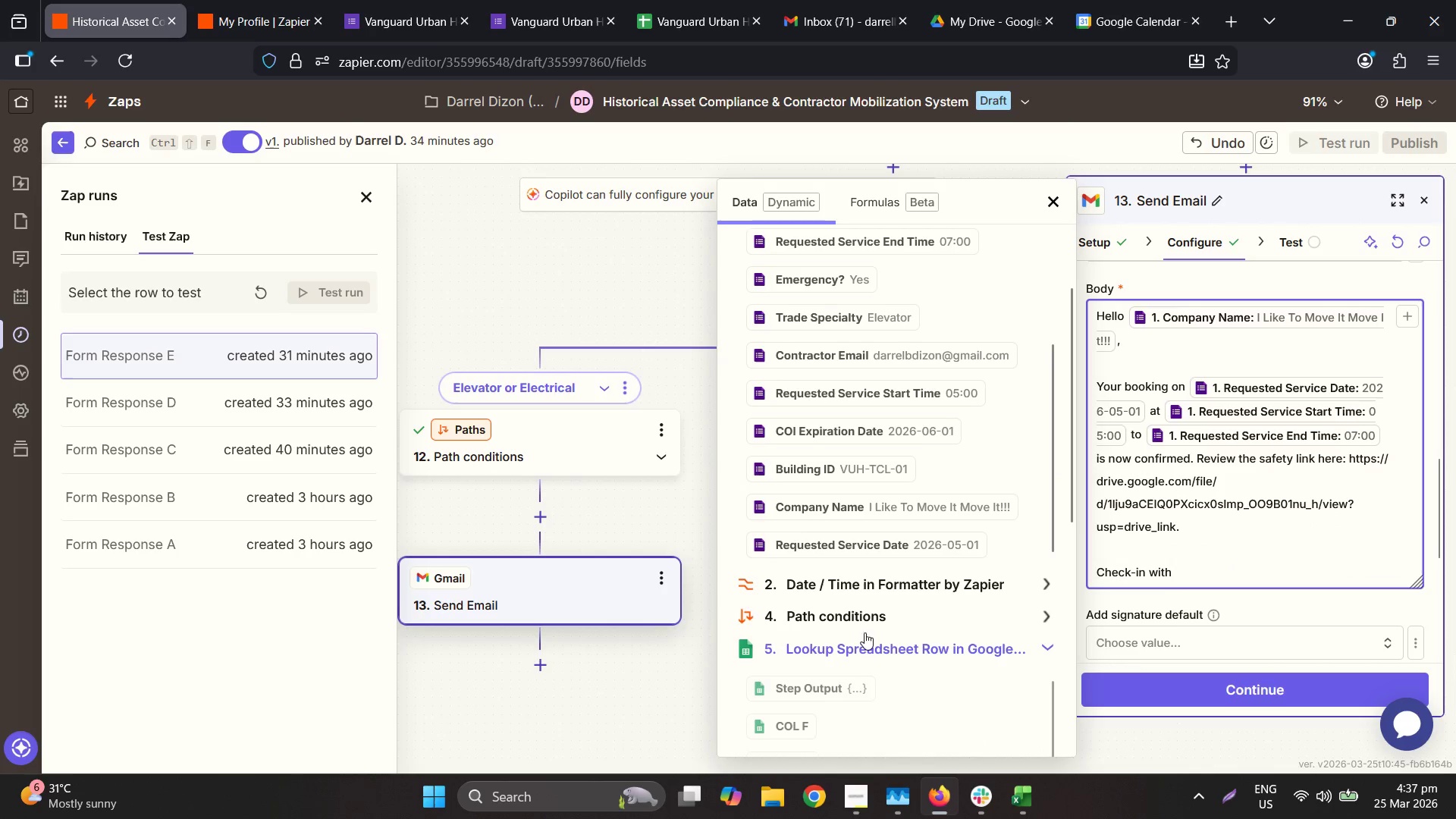 
scroll: coordinate [868, 626], scroll_direction: down, amount: 6.0
 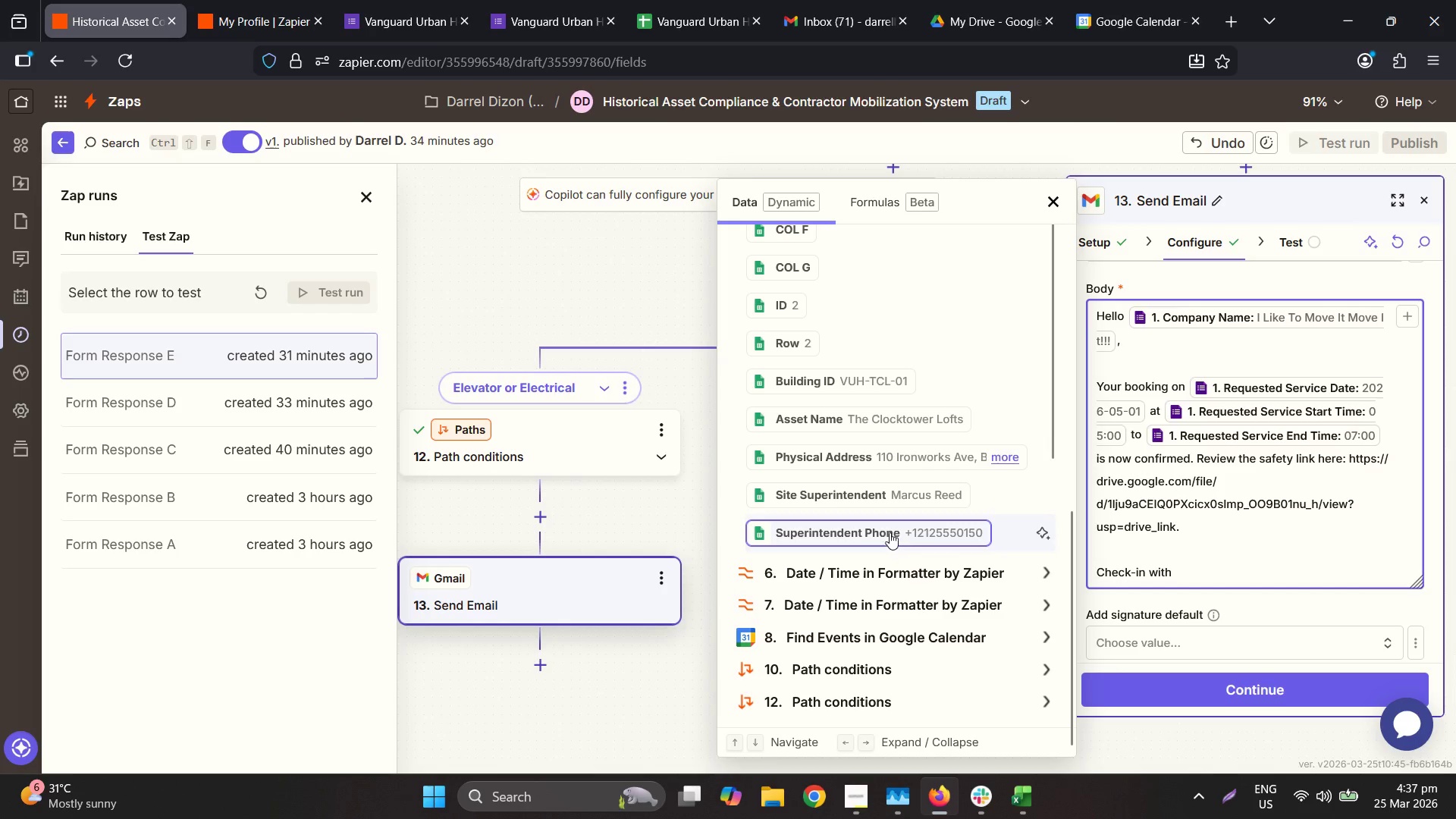 
left_click([884, 498])
 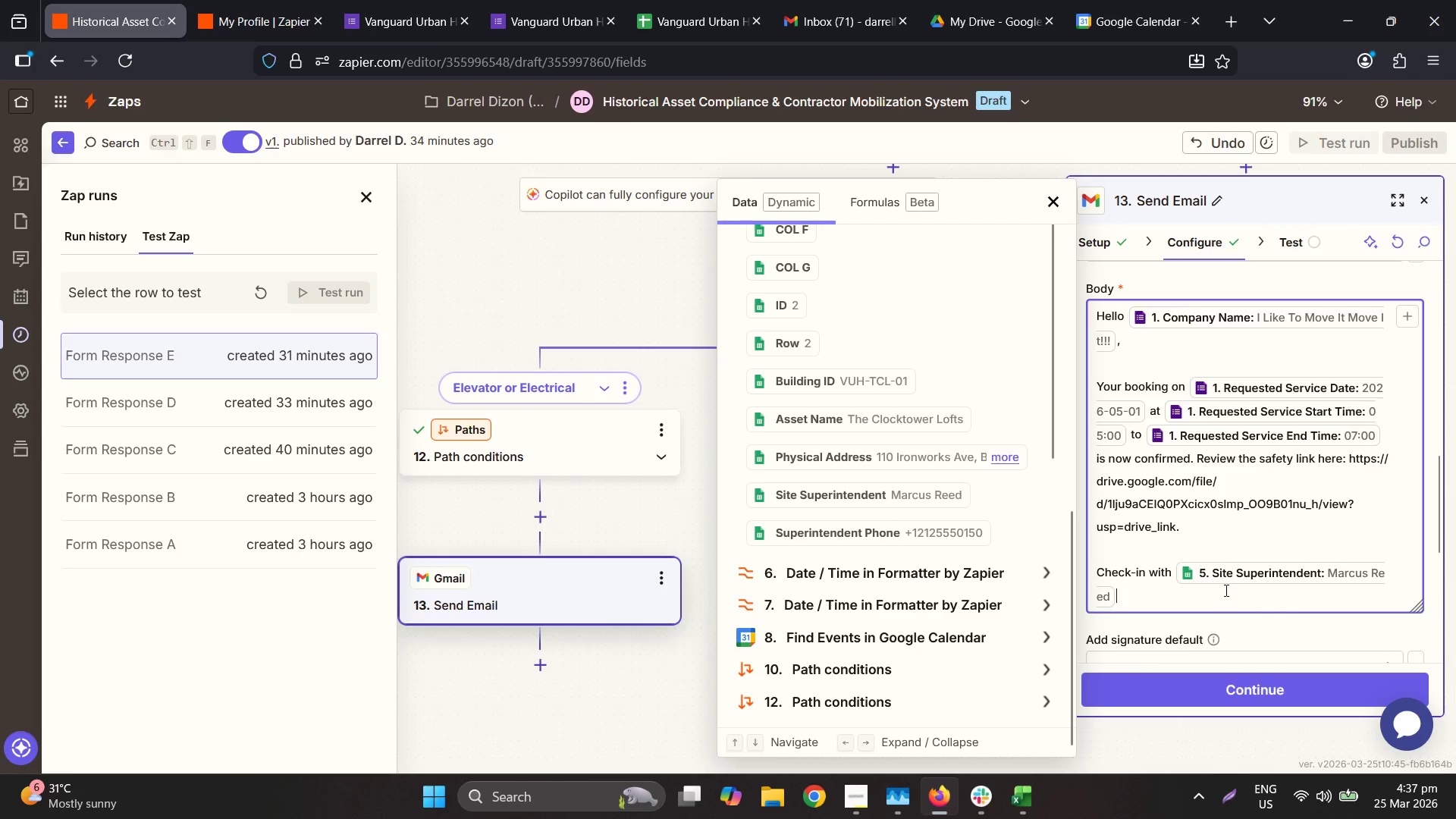 
type( at)
 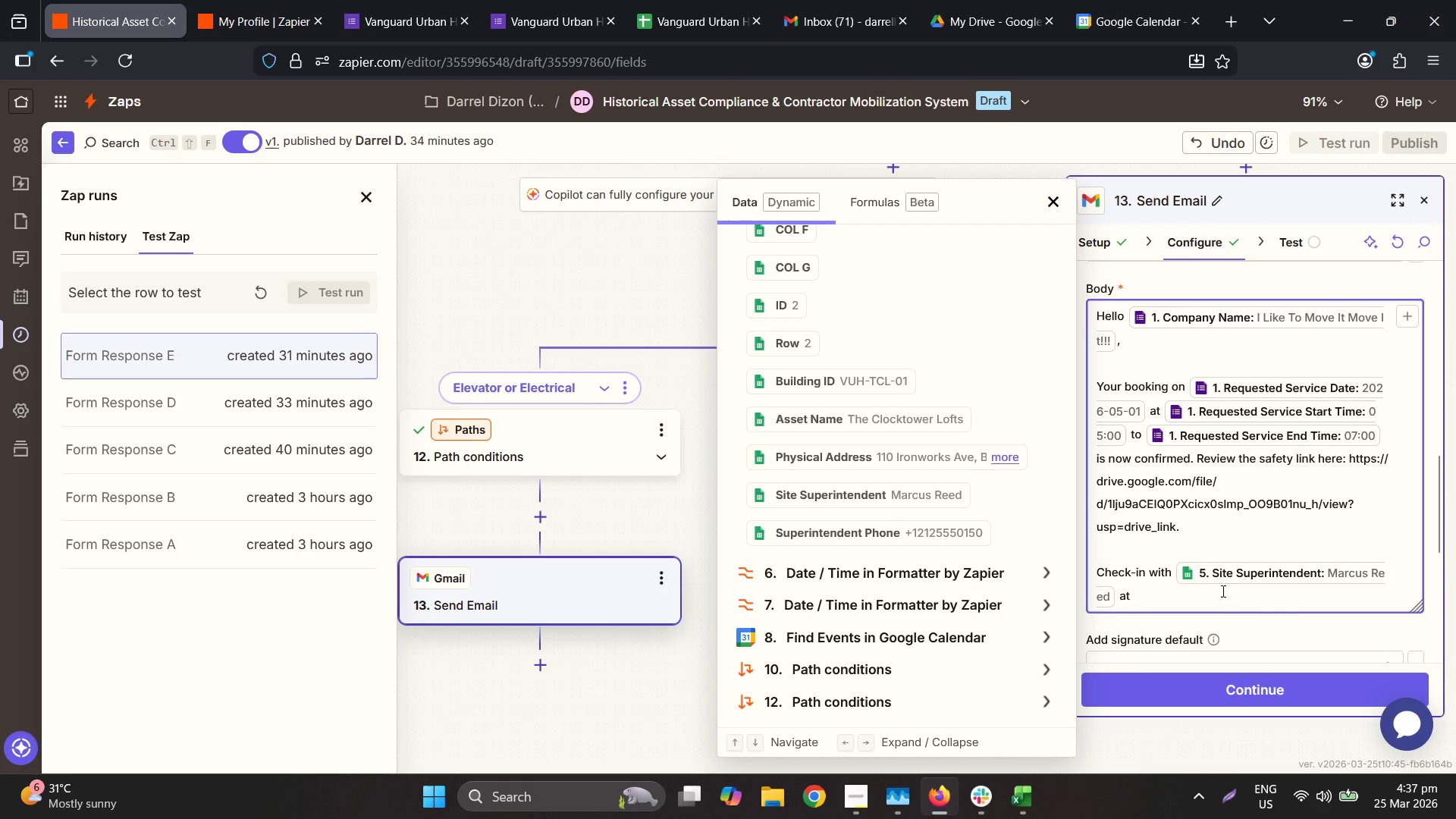 
key(Backspace)
 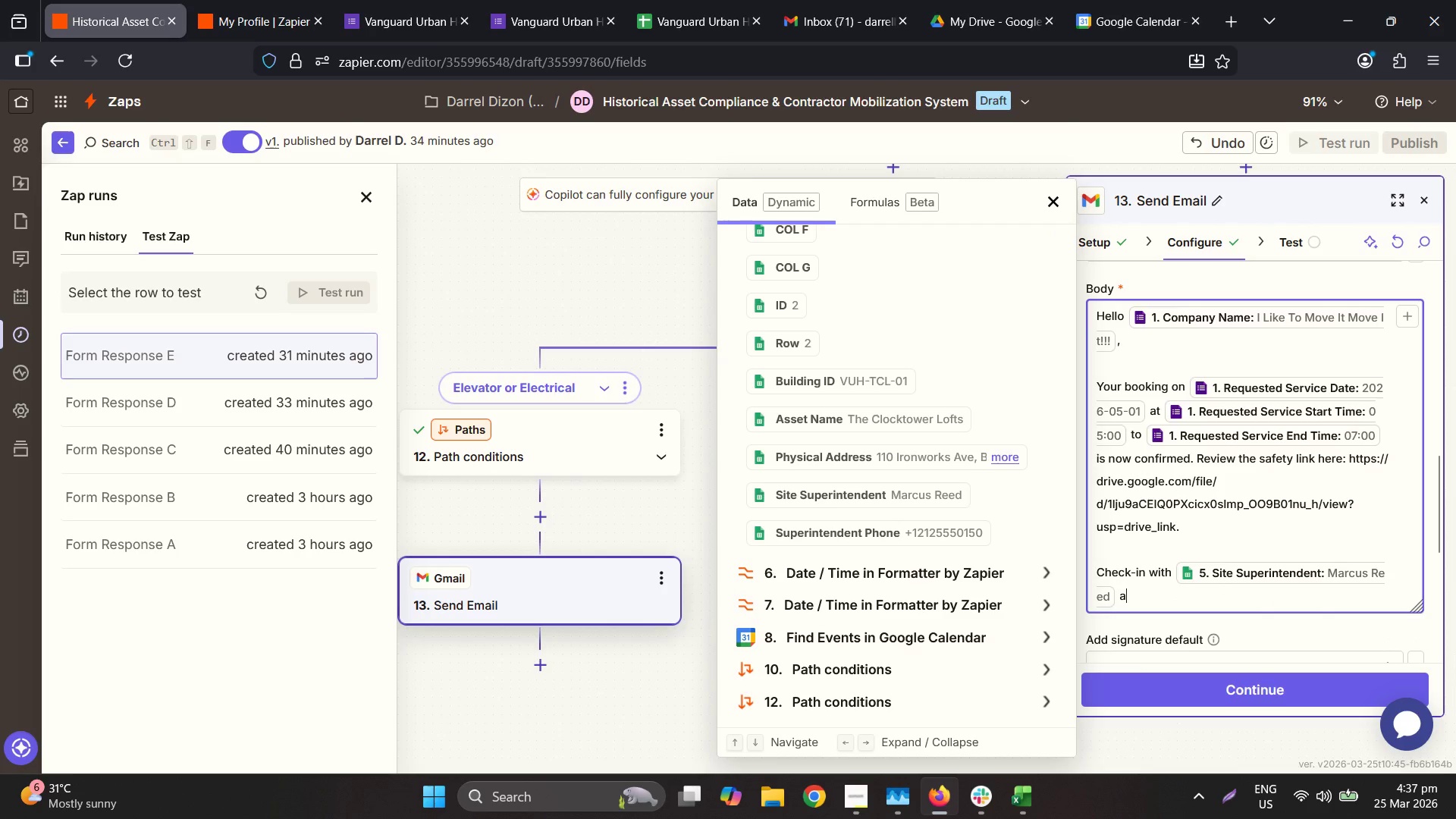 
key(Backspace)
 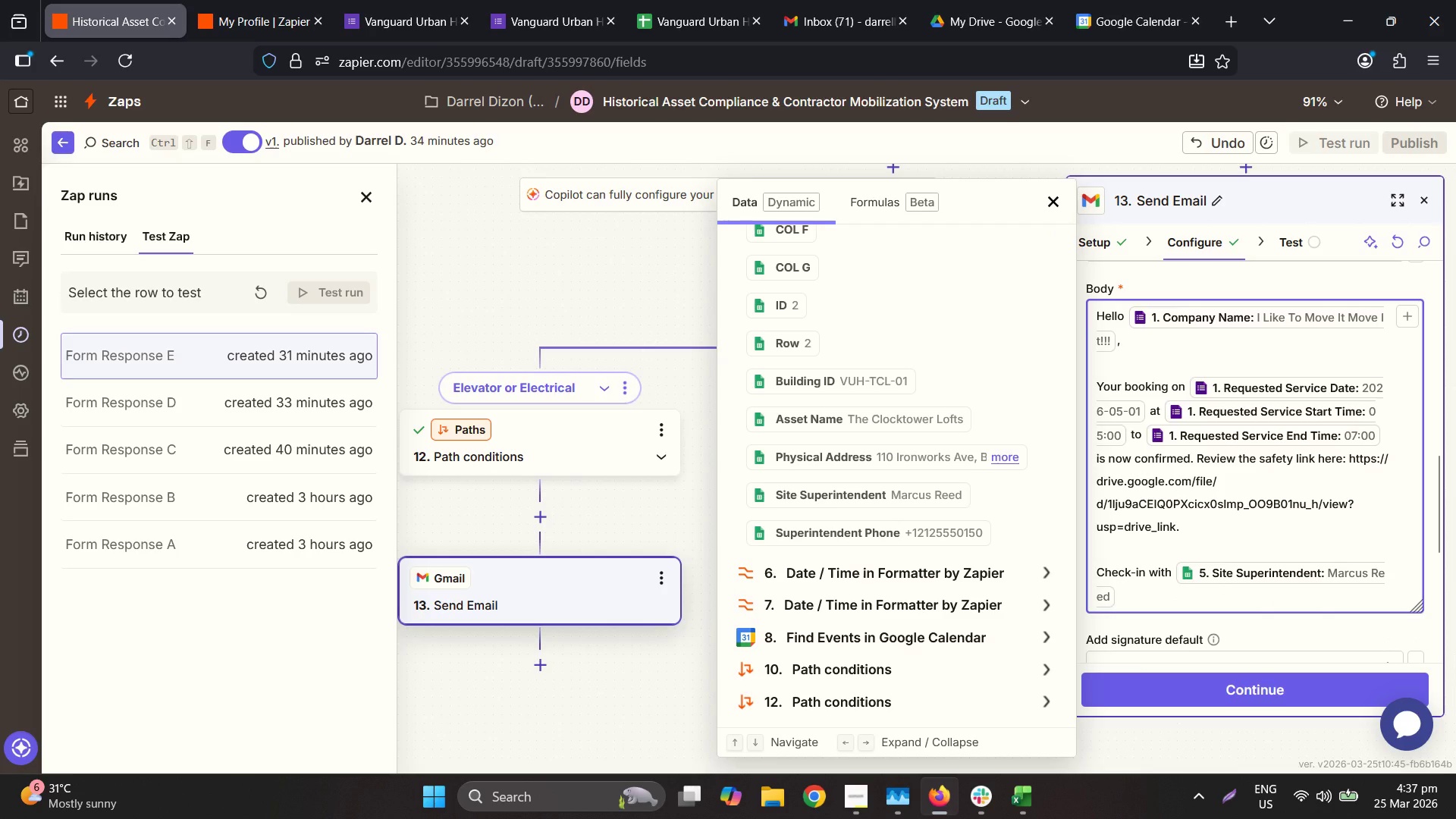 
key(Shift+ShiftLeft)
 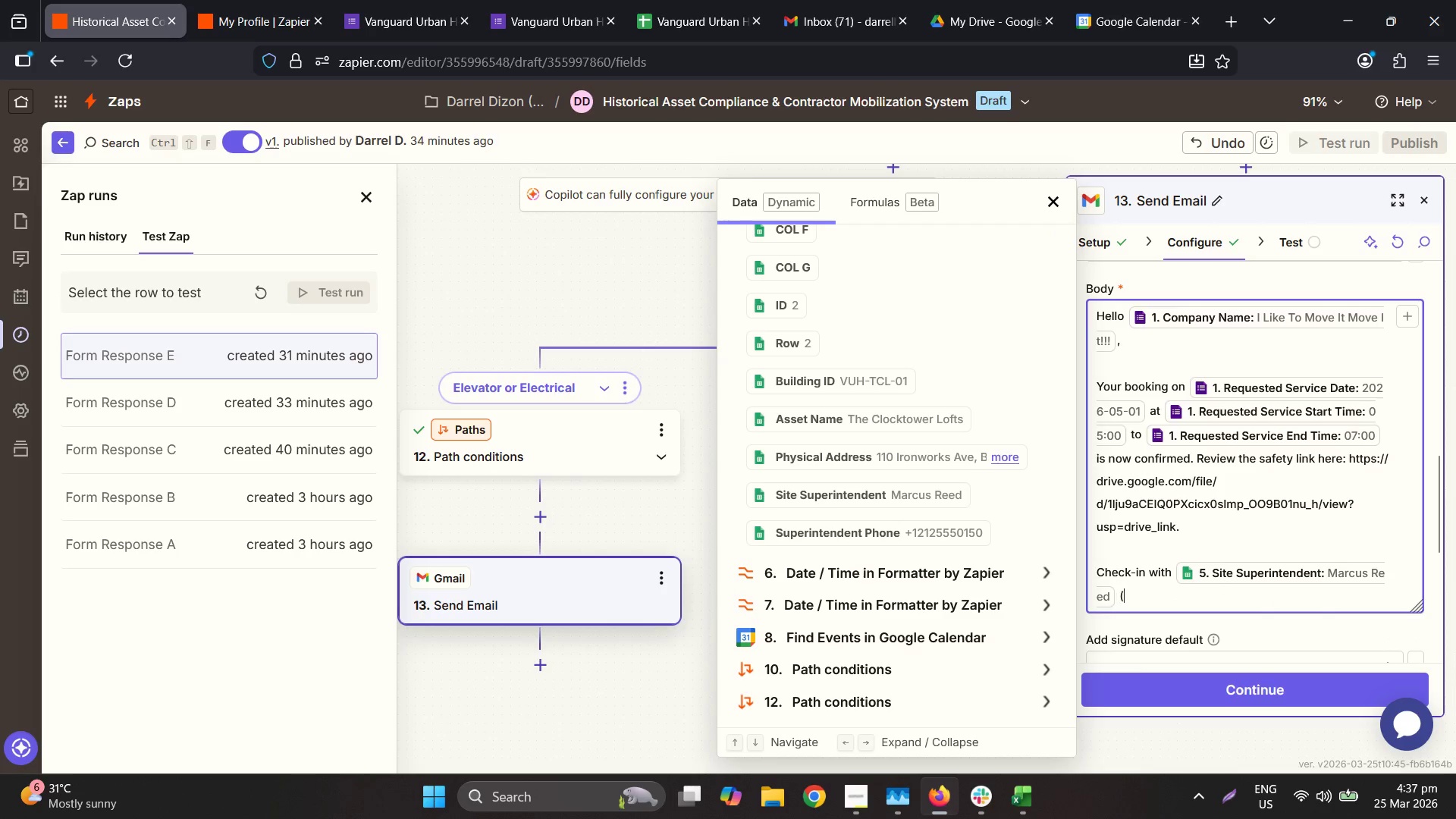 
key(Shift+9)
 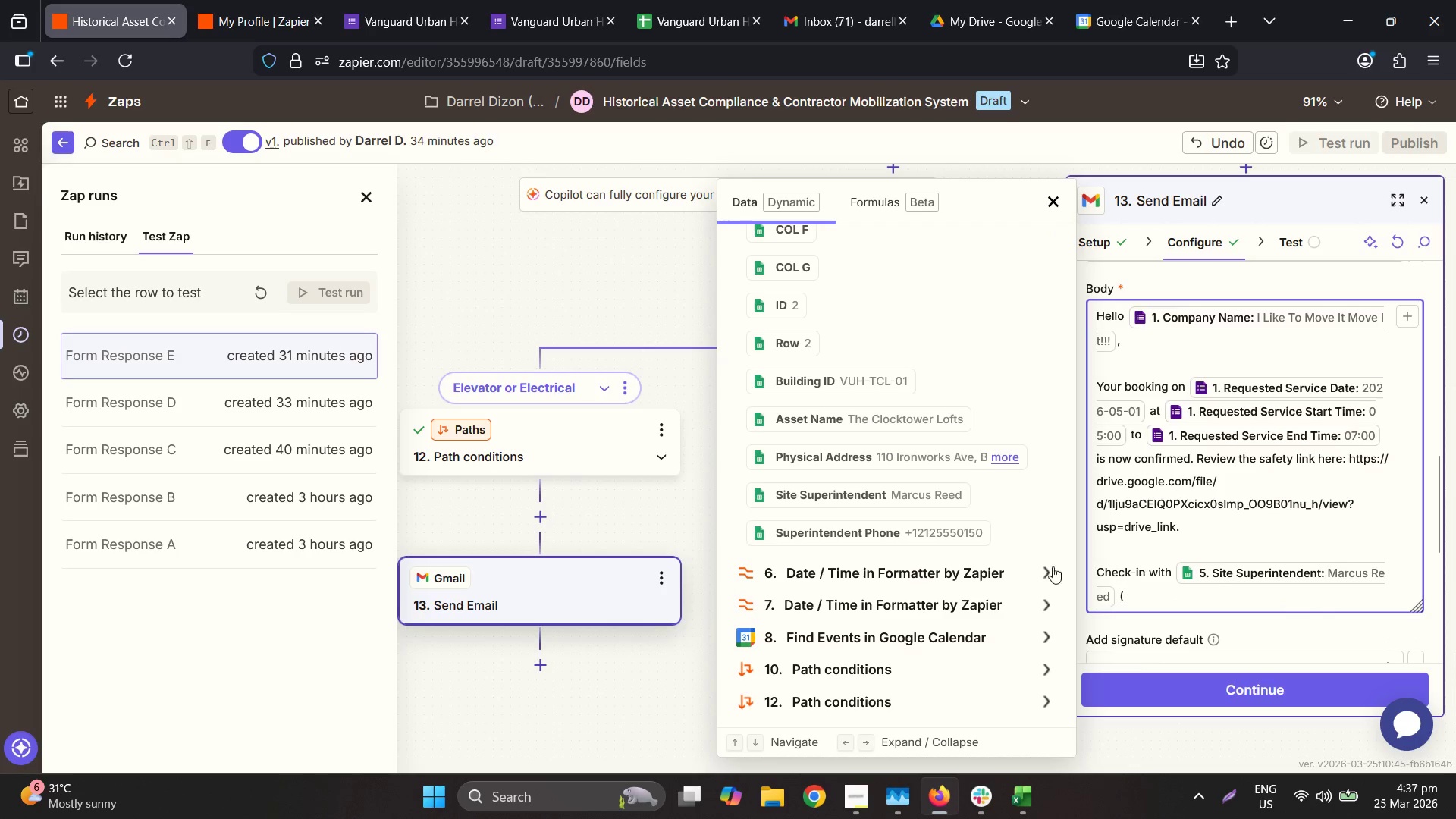 
left_click([880, 519])
 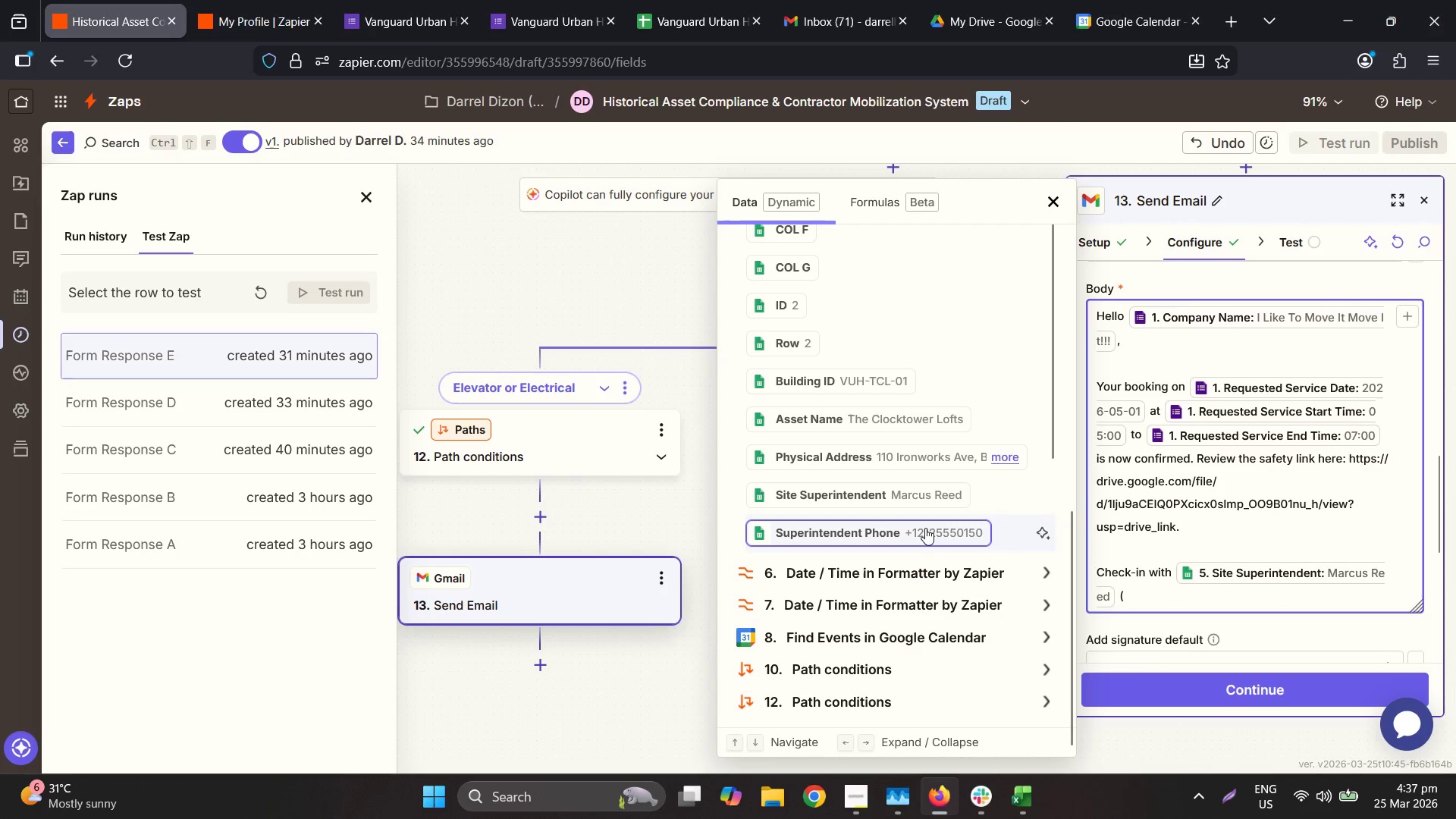 
left_click([924, 527])
 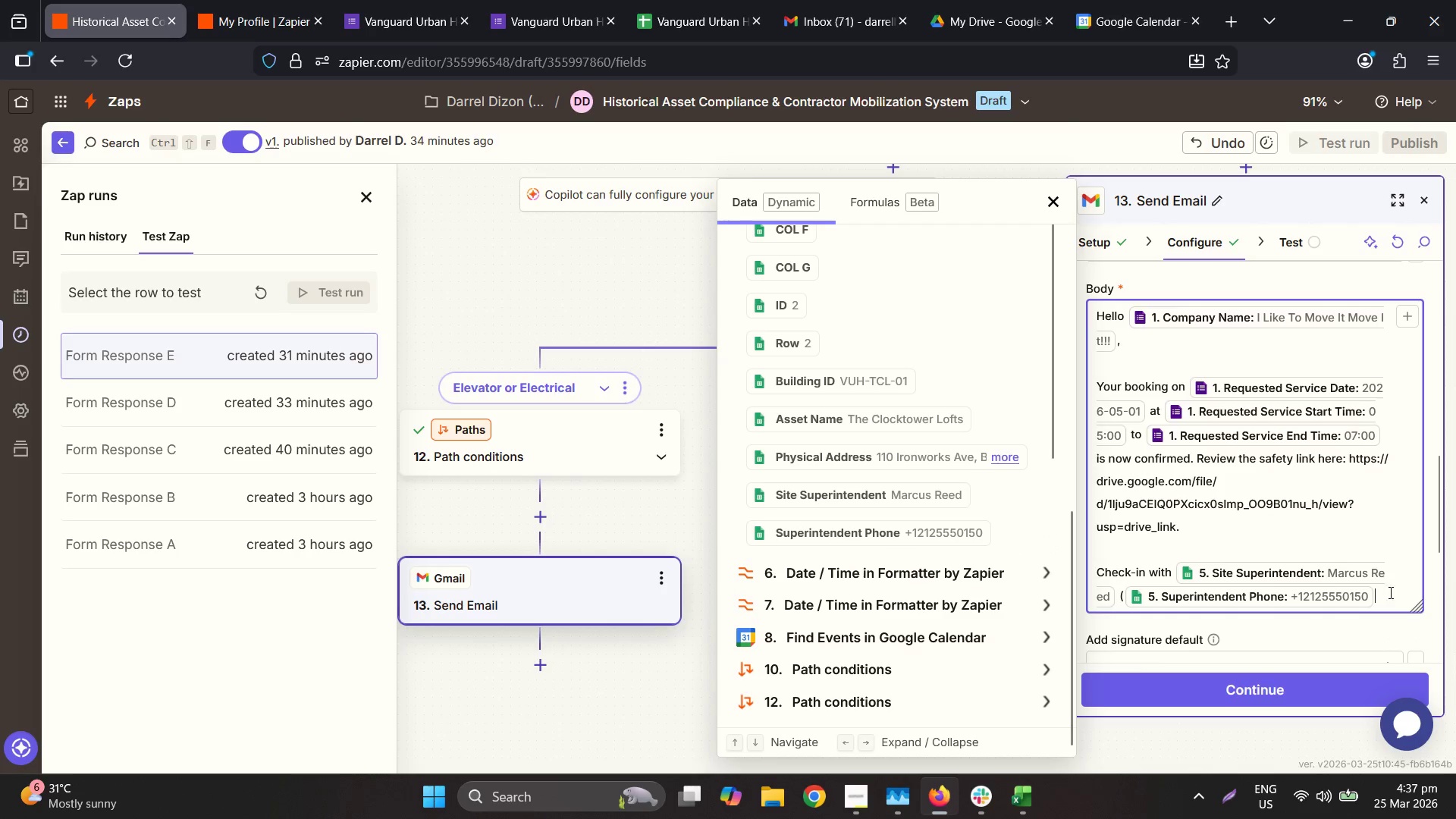 
type() at)
 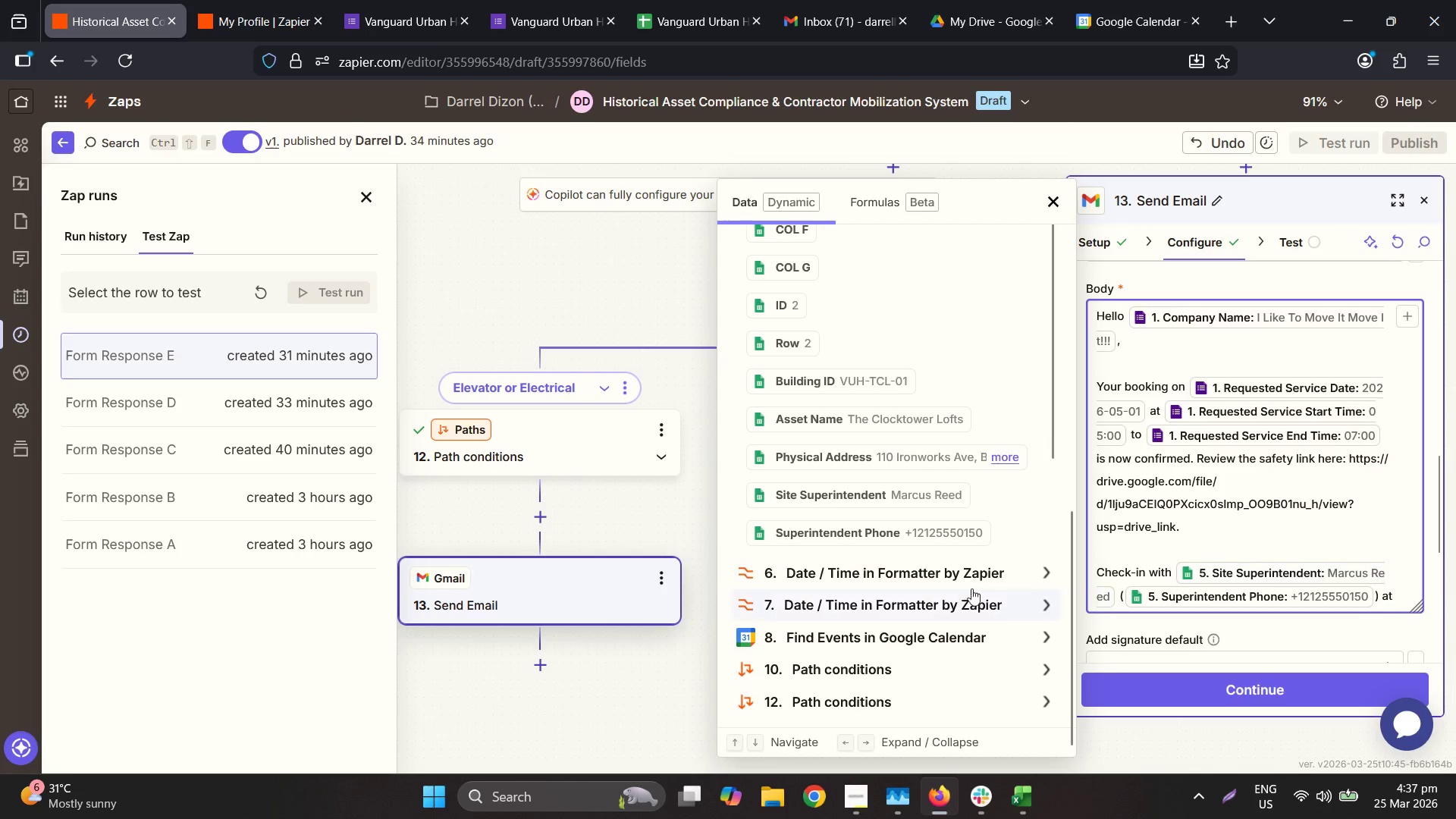 
key(Space)
 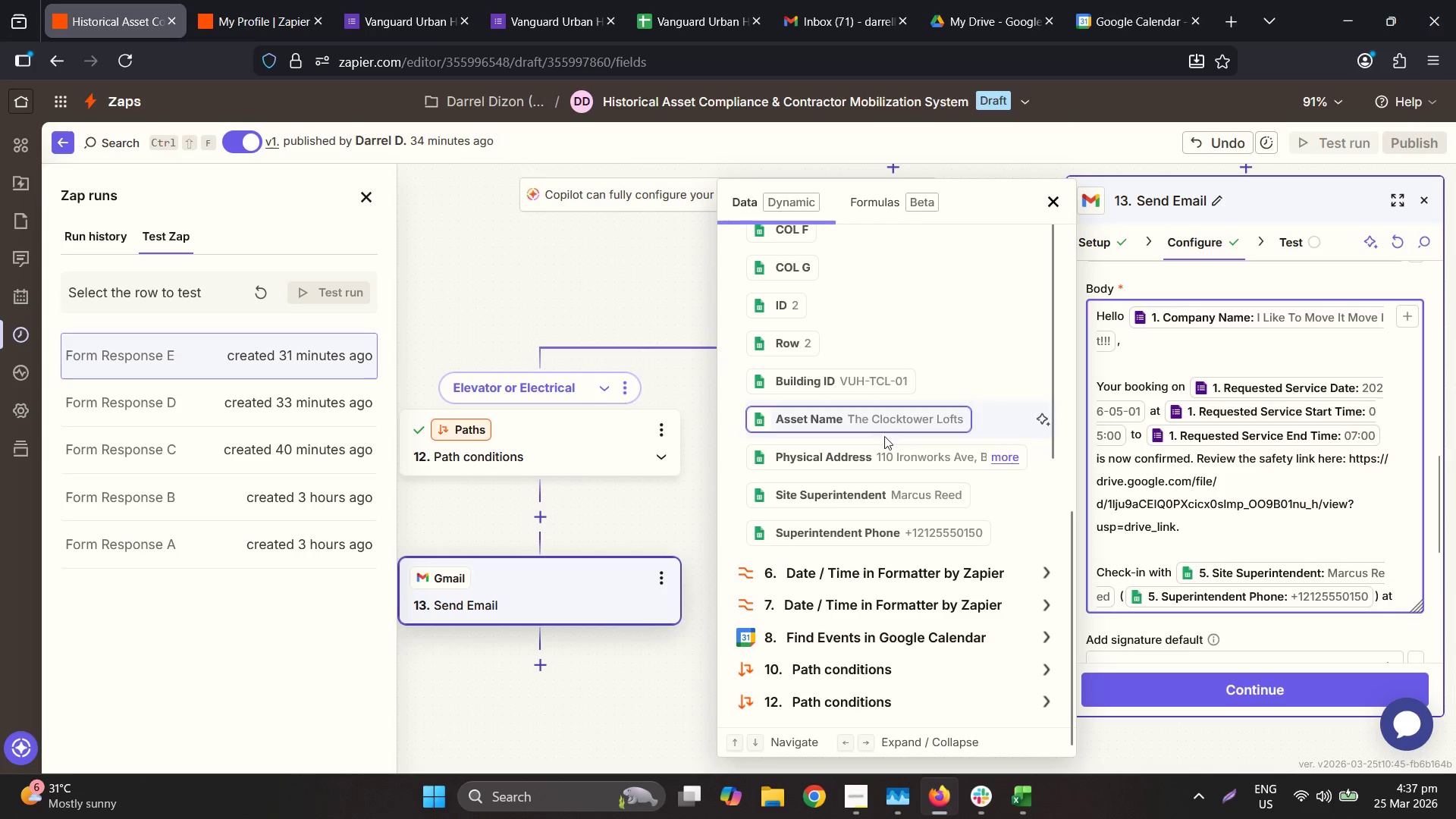 
left_click([890, 454])
 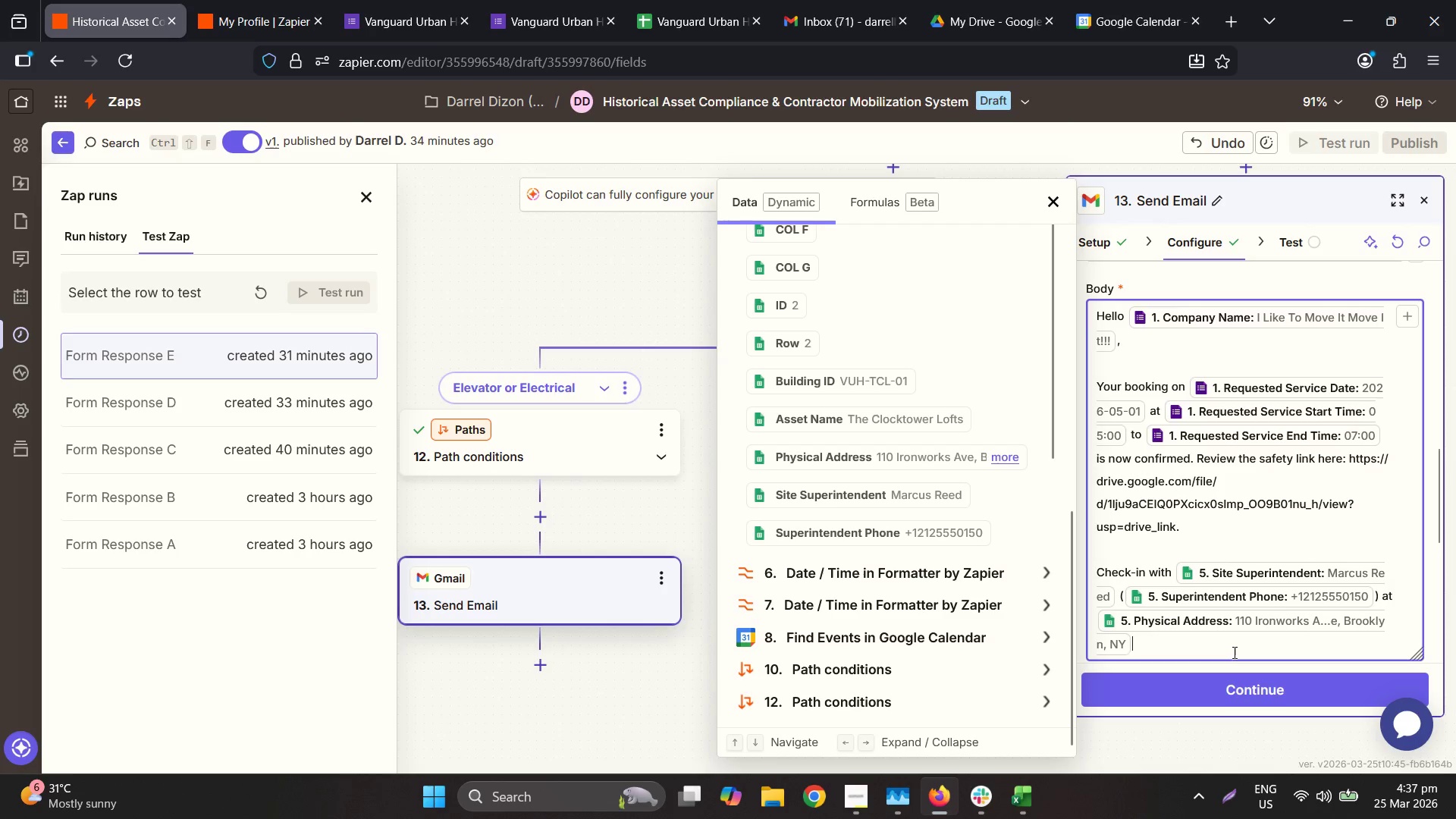 
key(Period)
 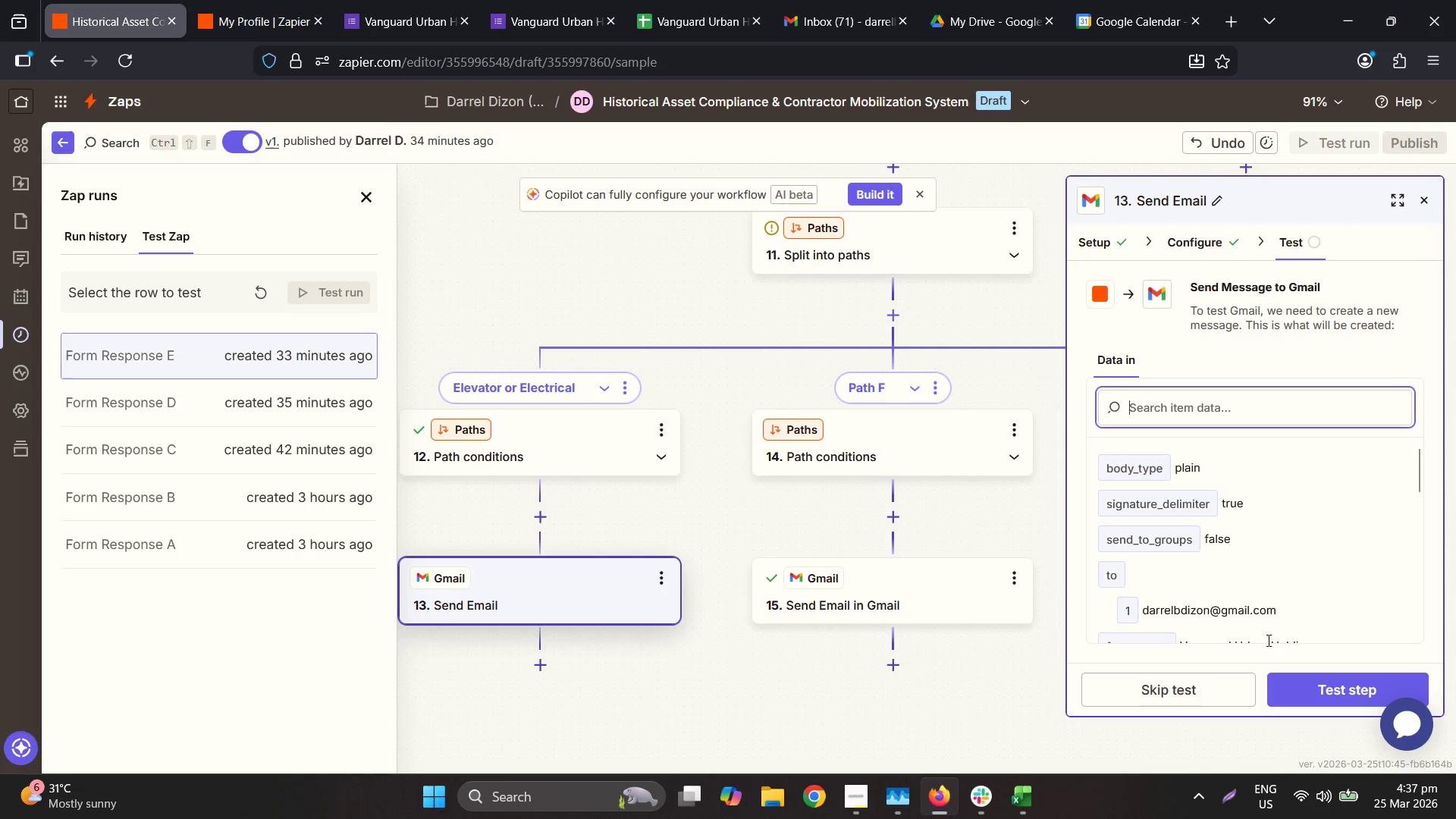 
left_click([1310, 679])
 